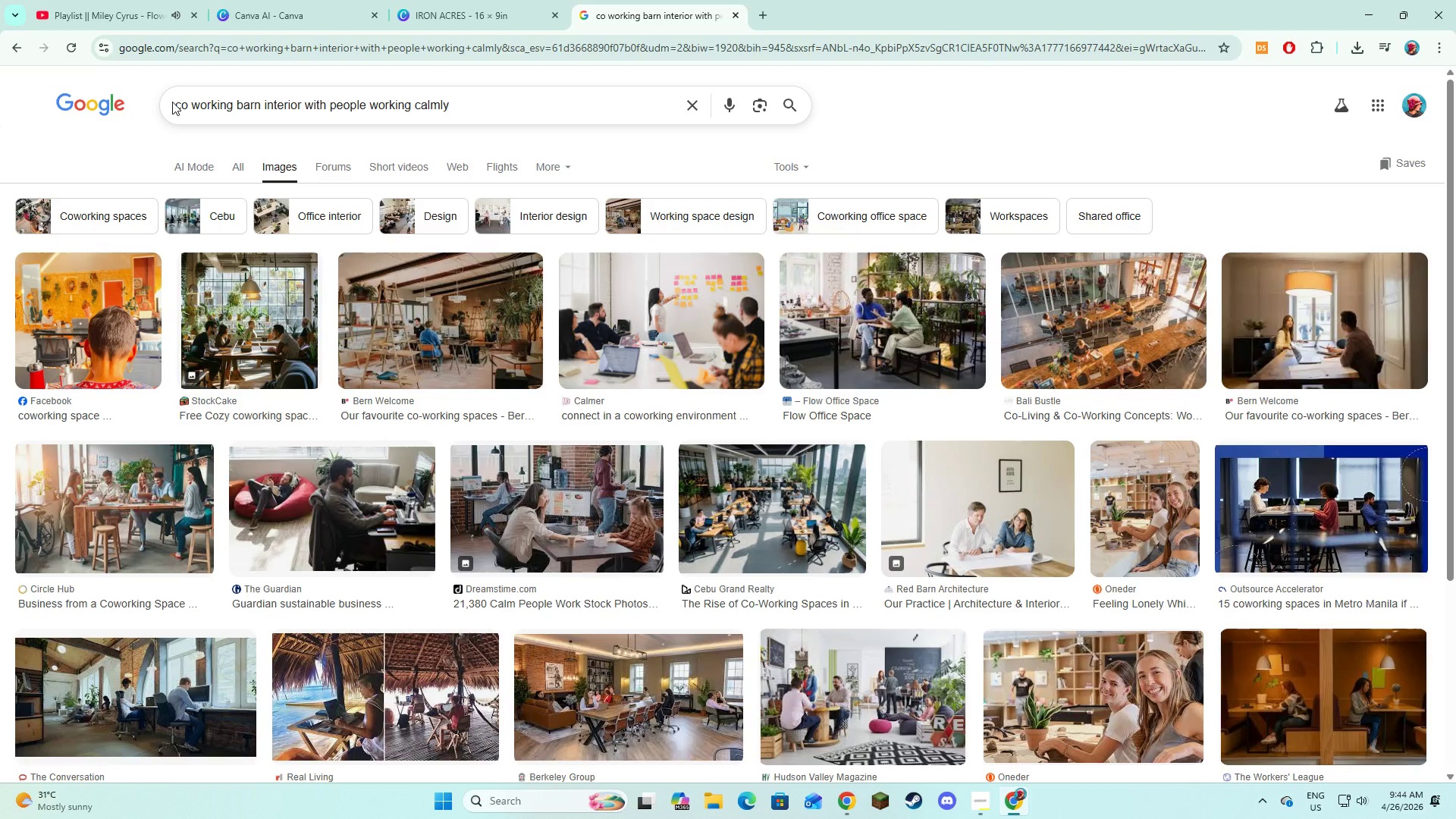 
left_click([325, 445])
 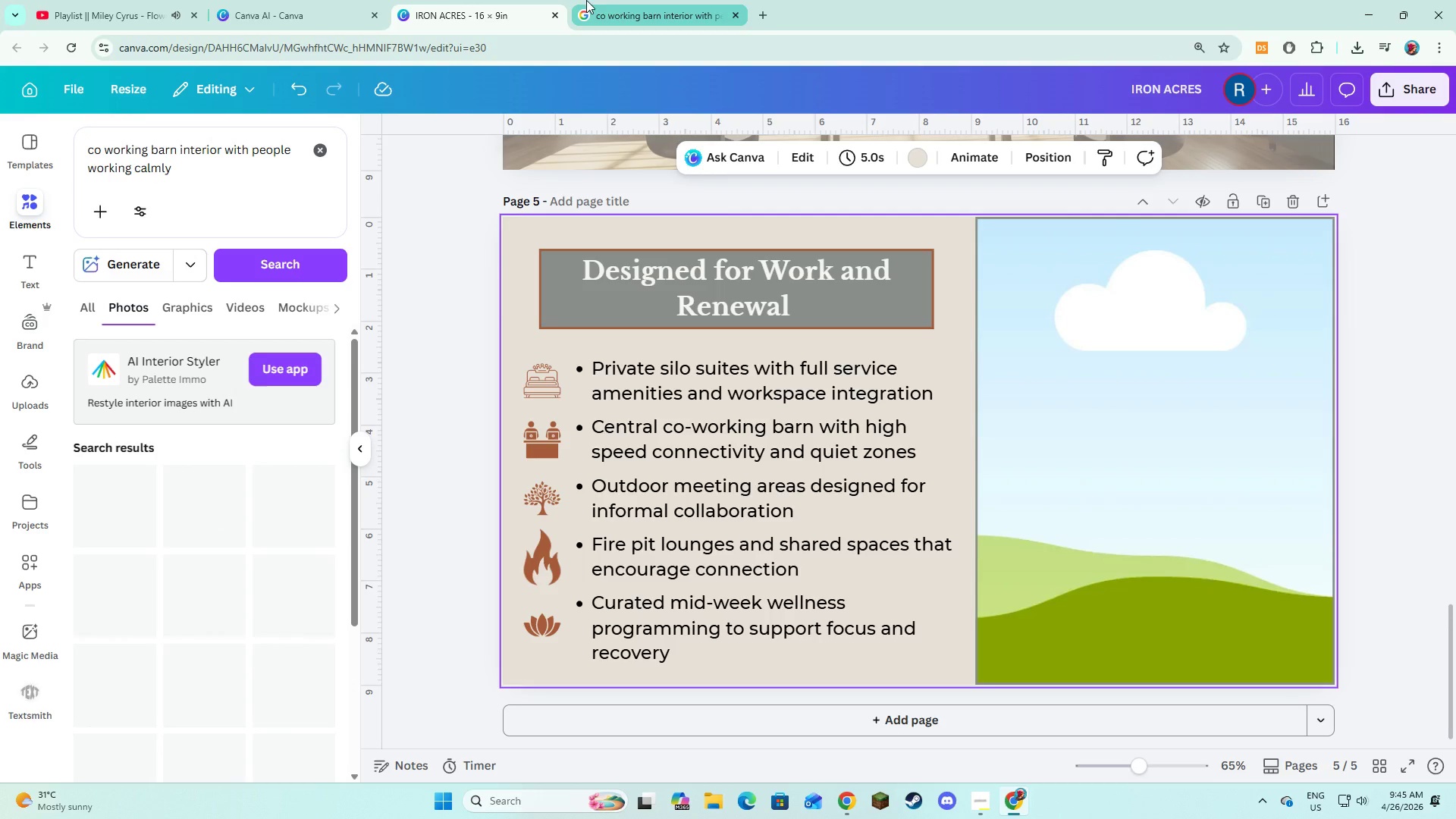 
left_click([602, 0])
 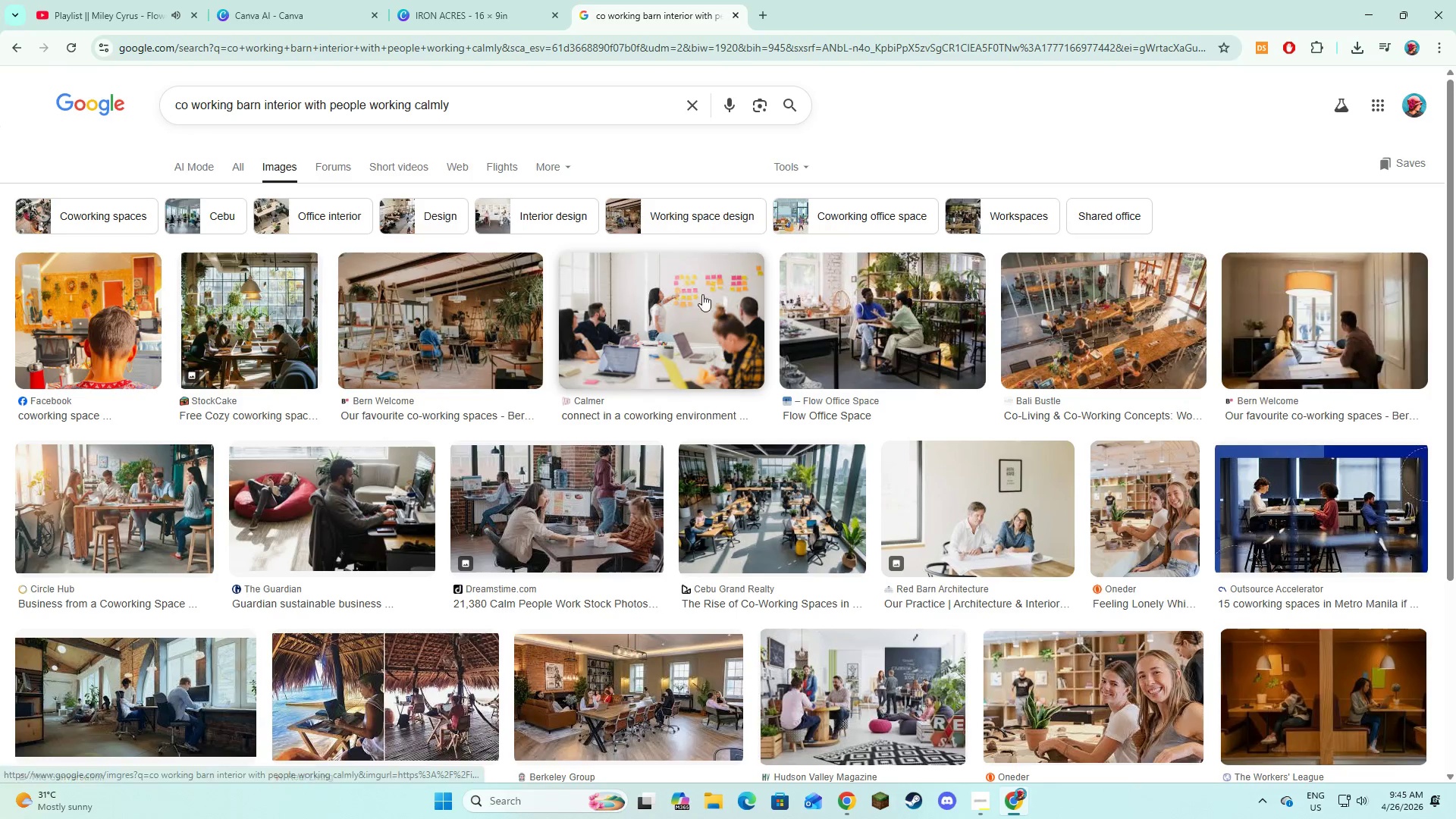 
scroll: coordinate [792, 435], scroll_direction: up, amount: 1.0
 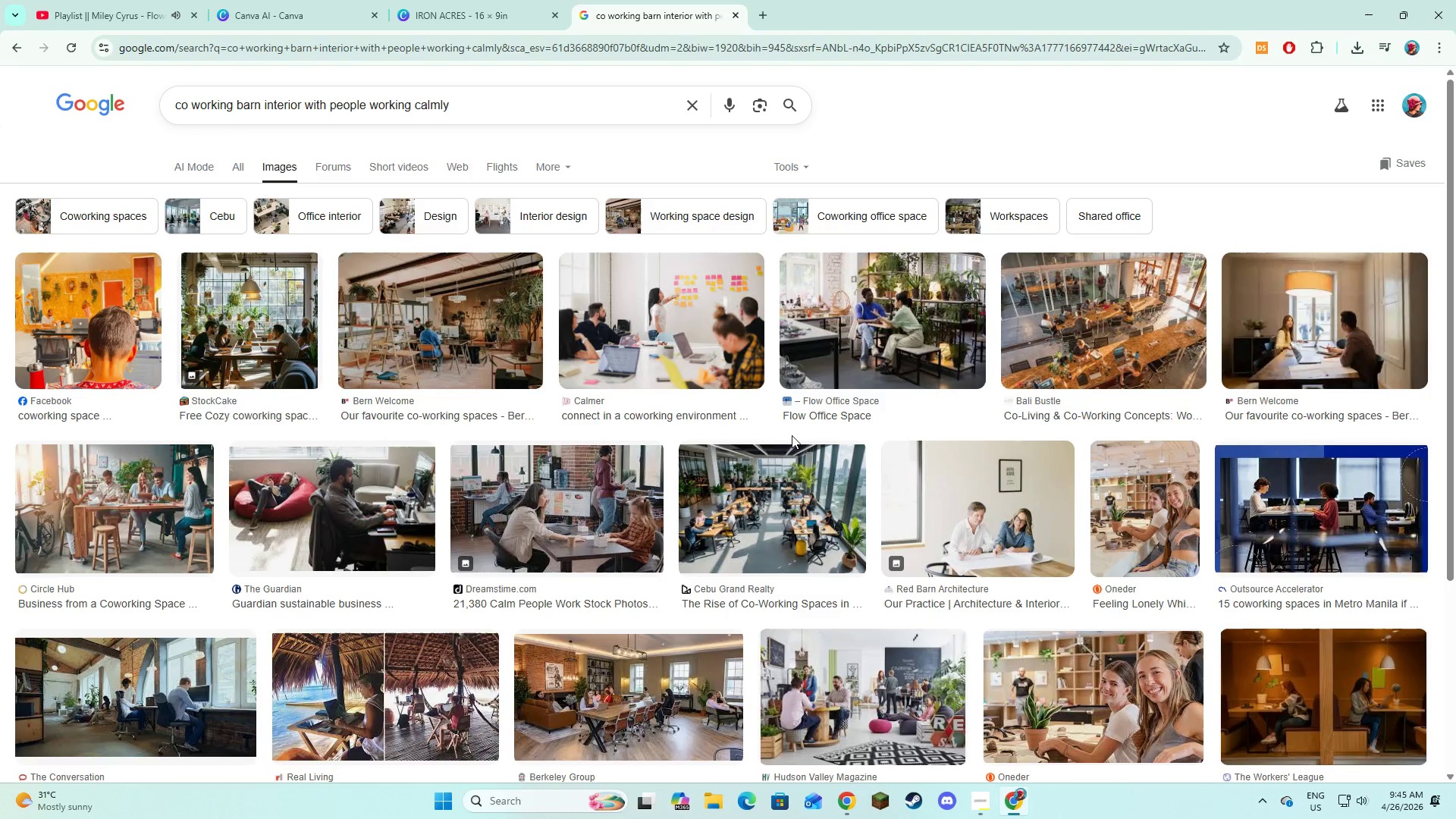 
left_click([480, 0])
 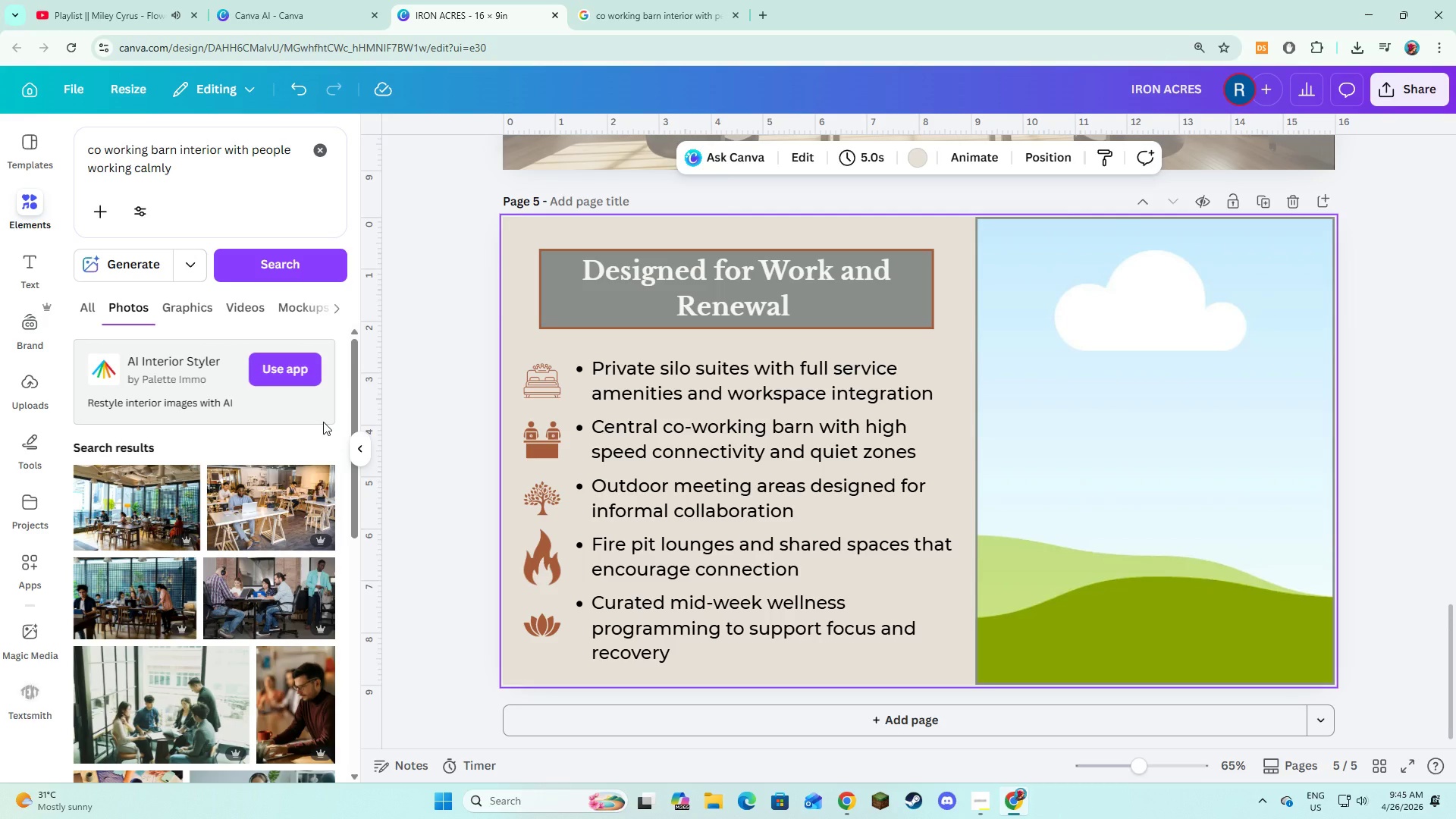 
scroll: coordinate [322, 422], scroll_direction: down, amount: 1.0
 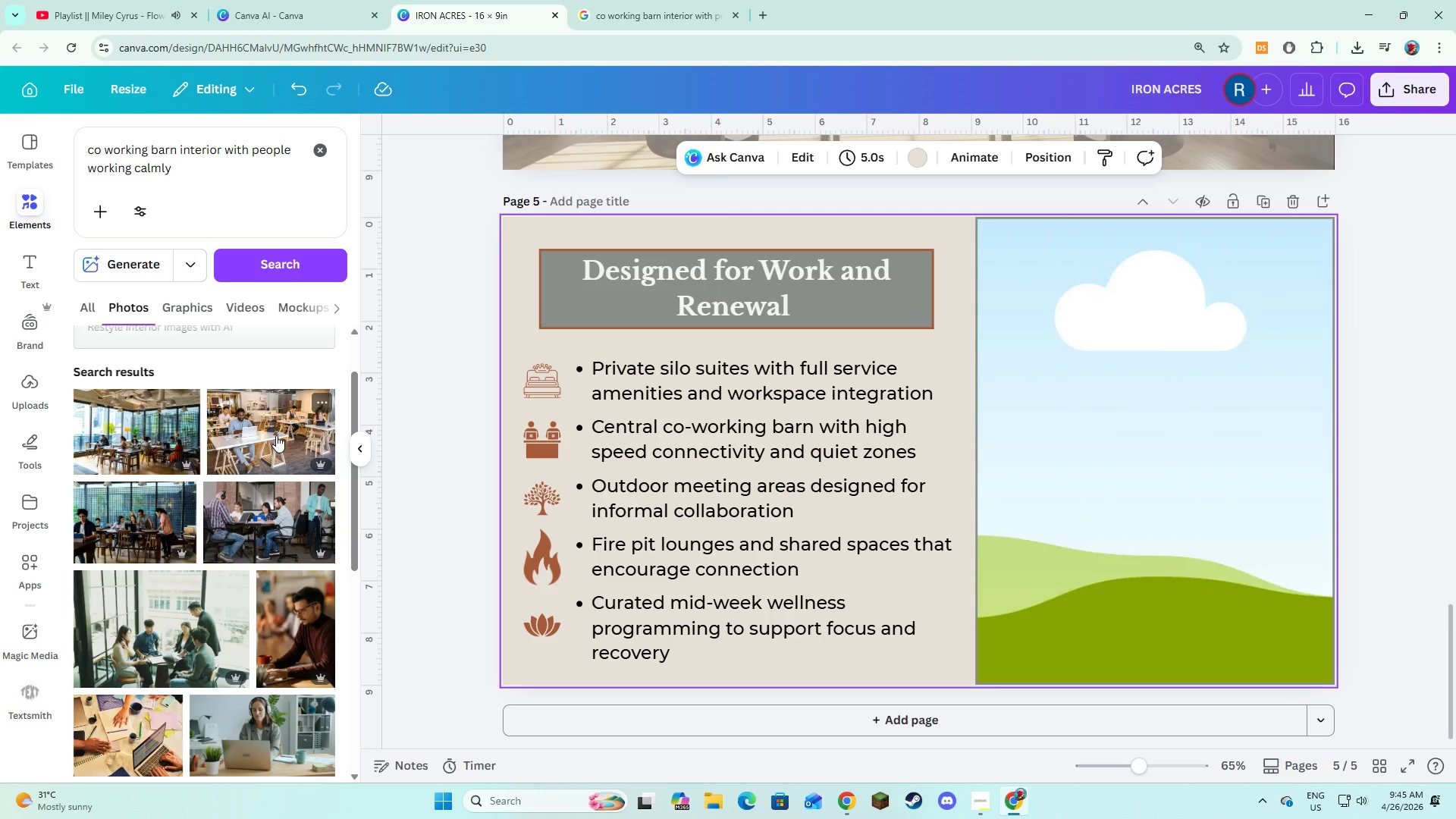 
left_click([276, 435])
 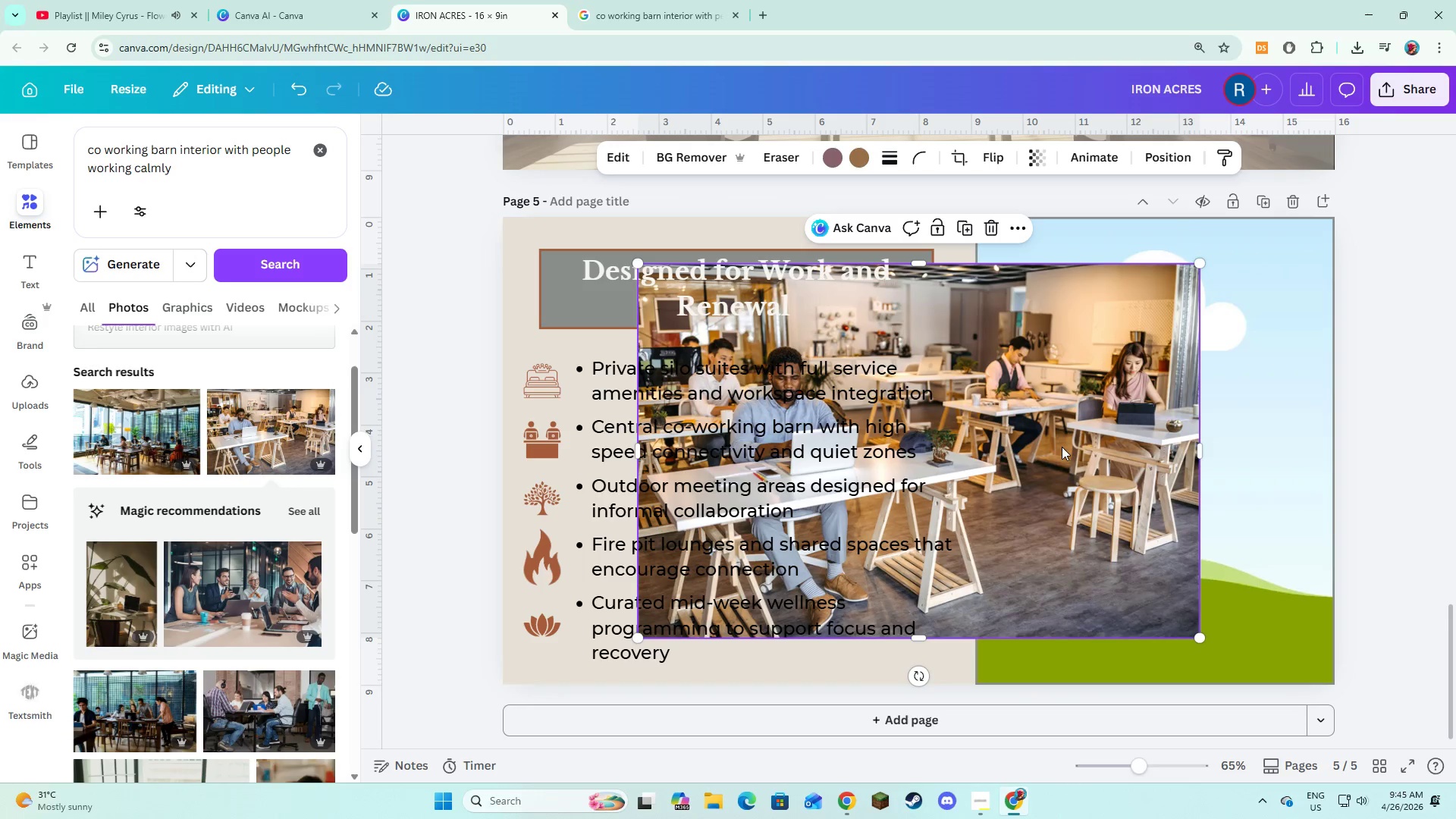 
left_click_drag(start_coordinate=[1060, 455], to_coordinate=[1100, 474])
 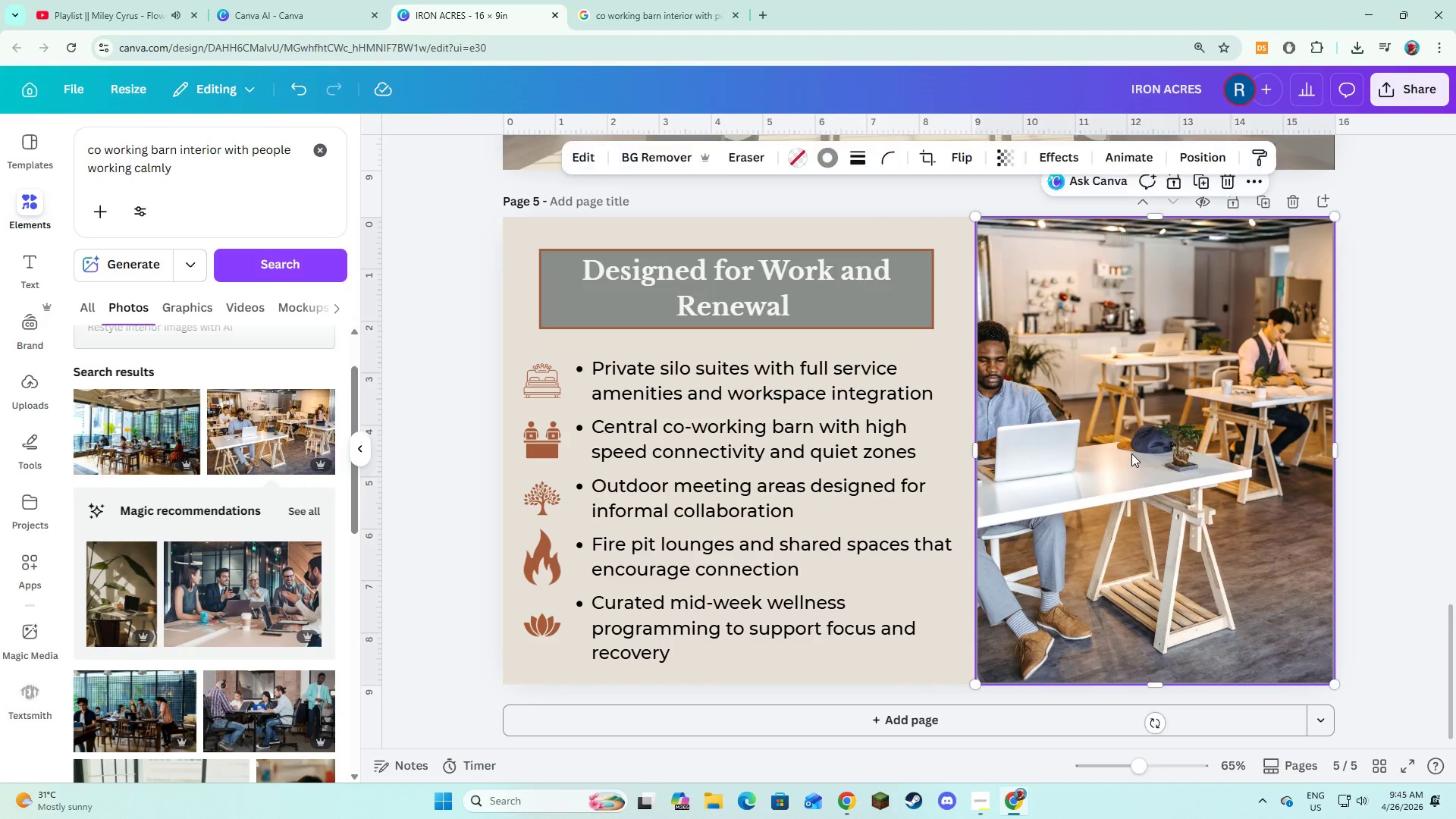 
double_click([1131, 453])
 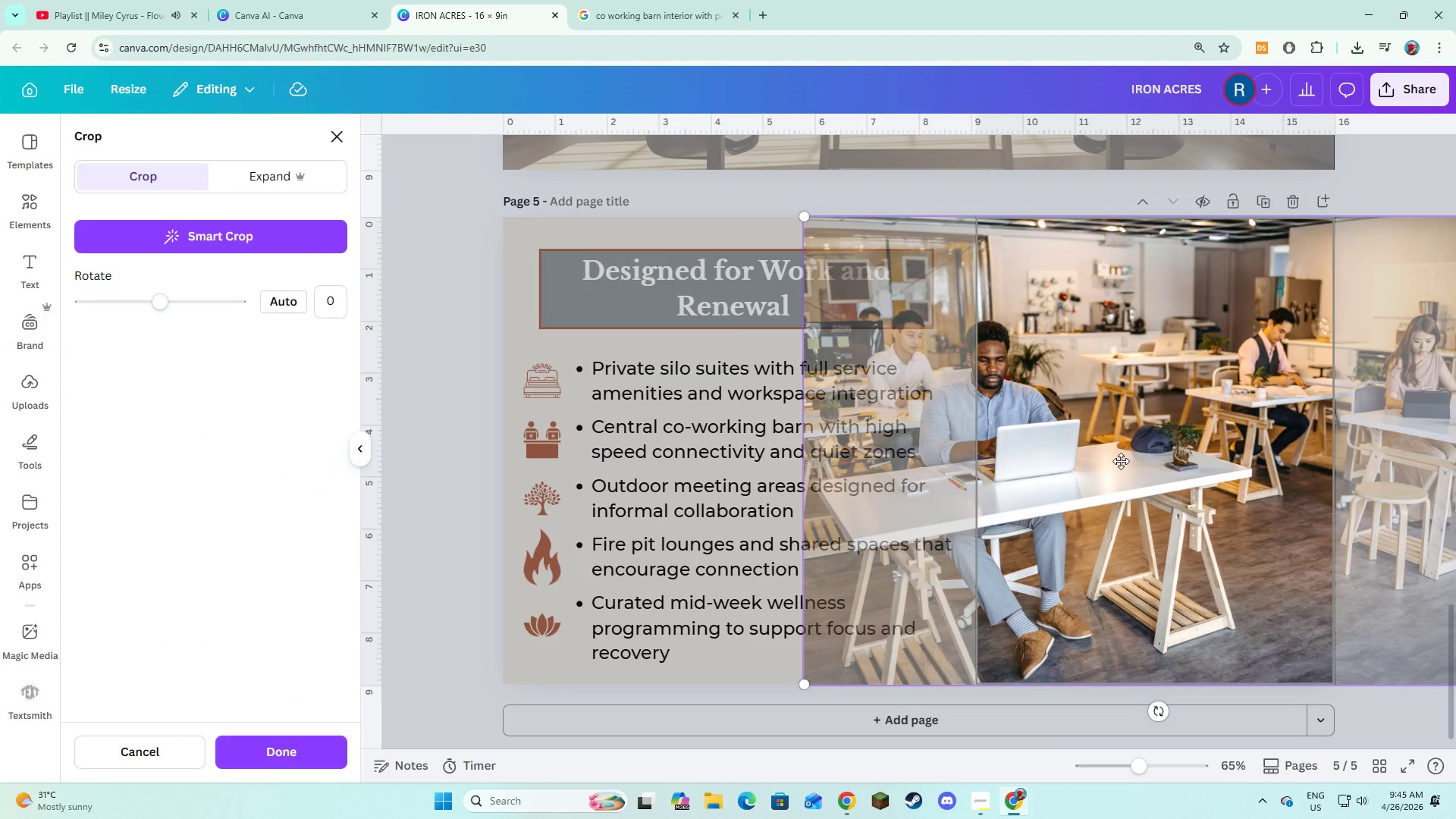 
left_click_drag(start_coordinate=[1121, 461], to_coordinate=[1226, 476])
 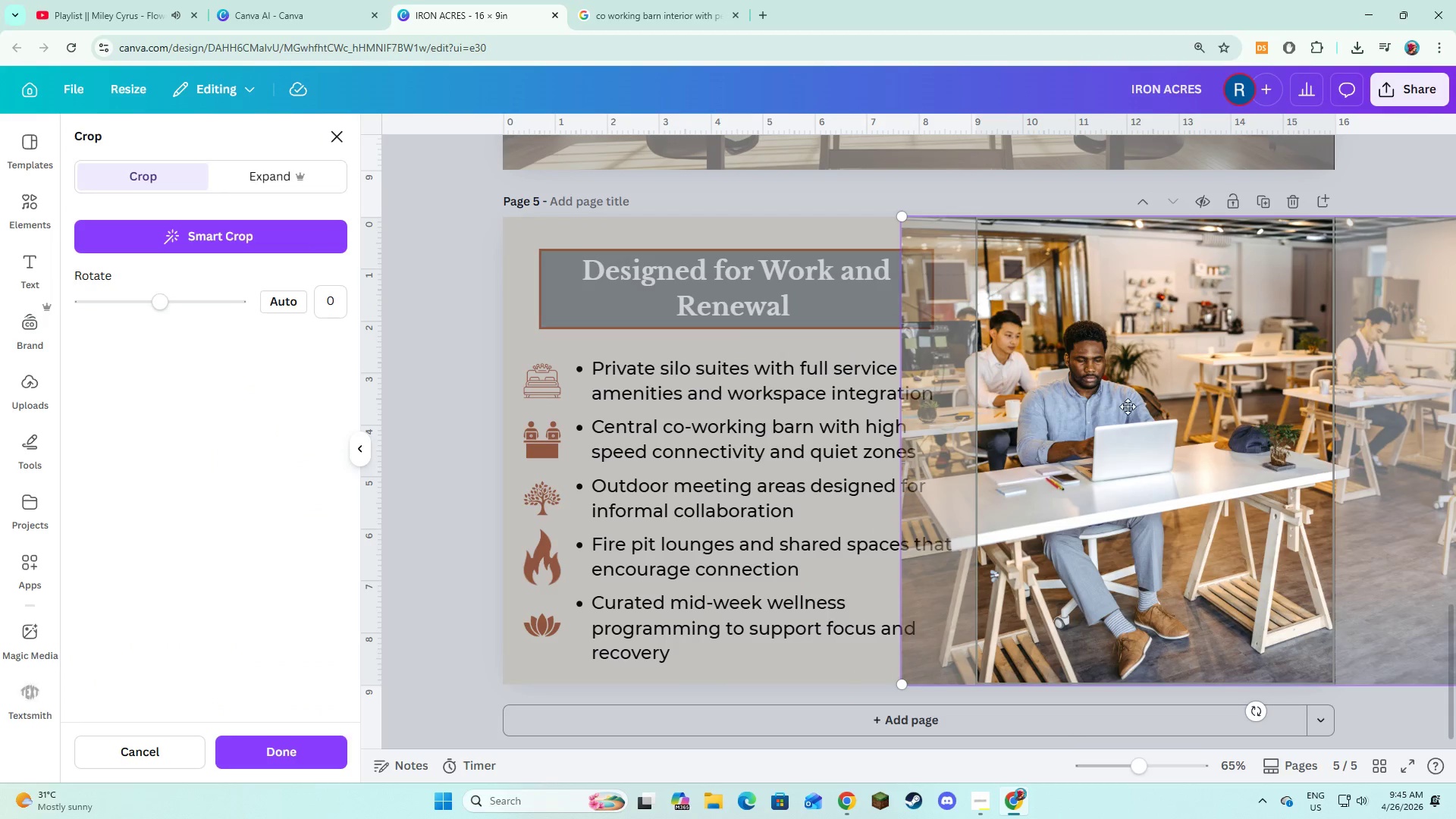 
left_click_drag(start_coordinate=[1128, 406], to_coordinate=[1164, 417])
 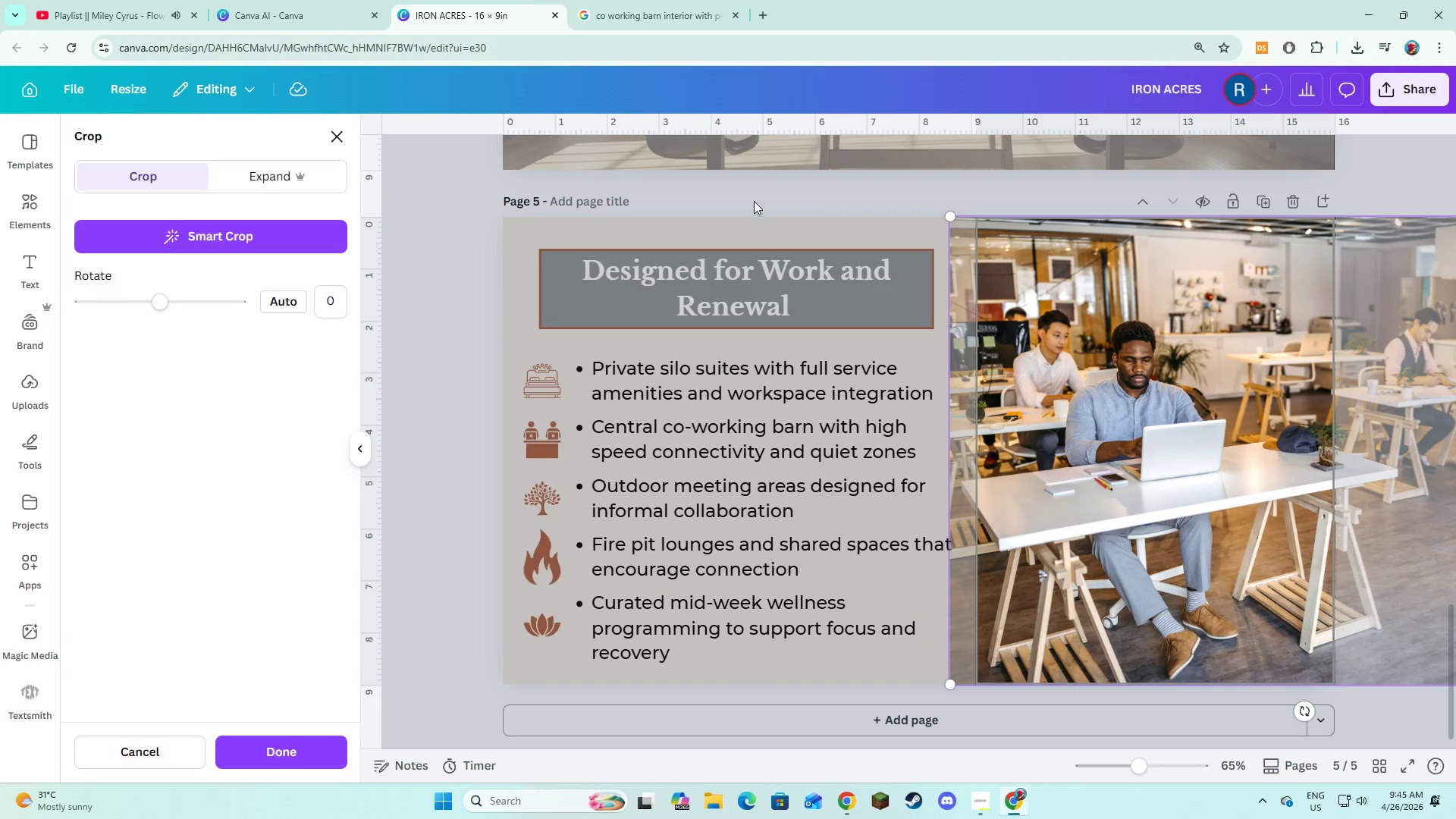 
left_click([714, 193])
 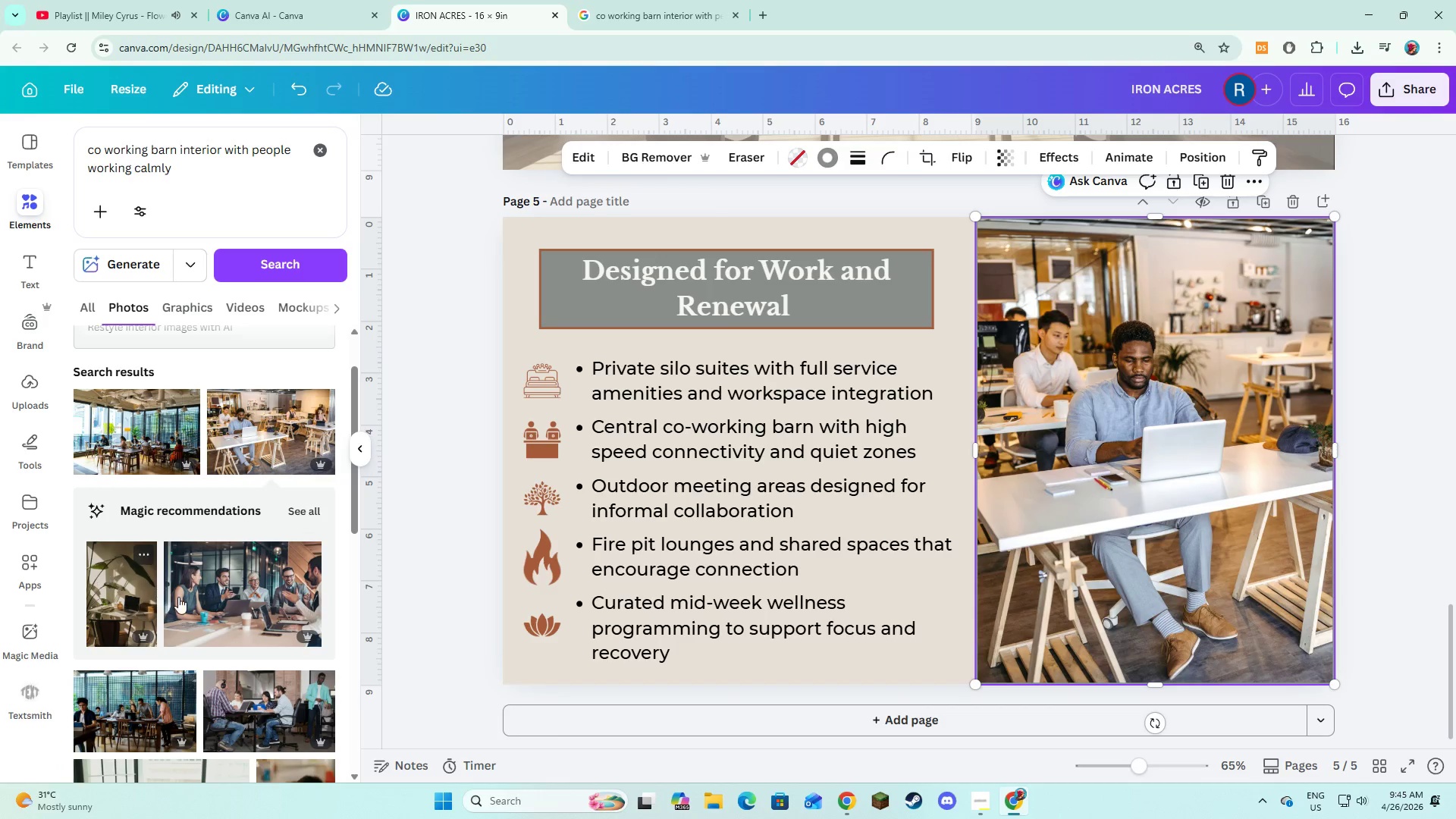 
scroll: coordinate [187, 589], scroll_direction: down, amount: 12.0
 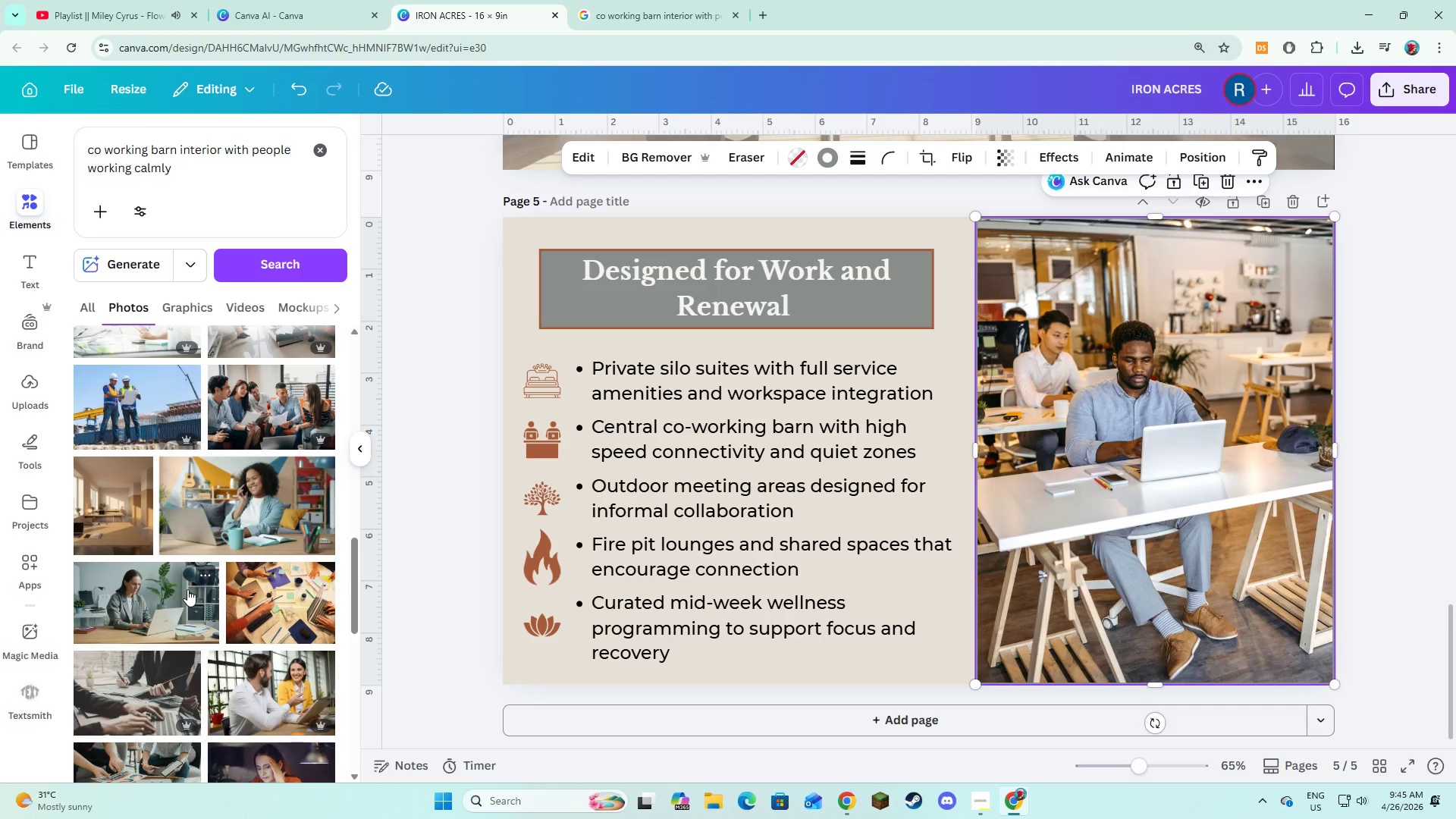 
scroll: coordinate [187, 589], scroll_direction: down, amount: 3.0
 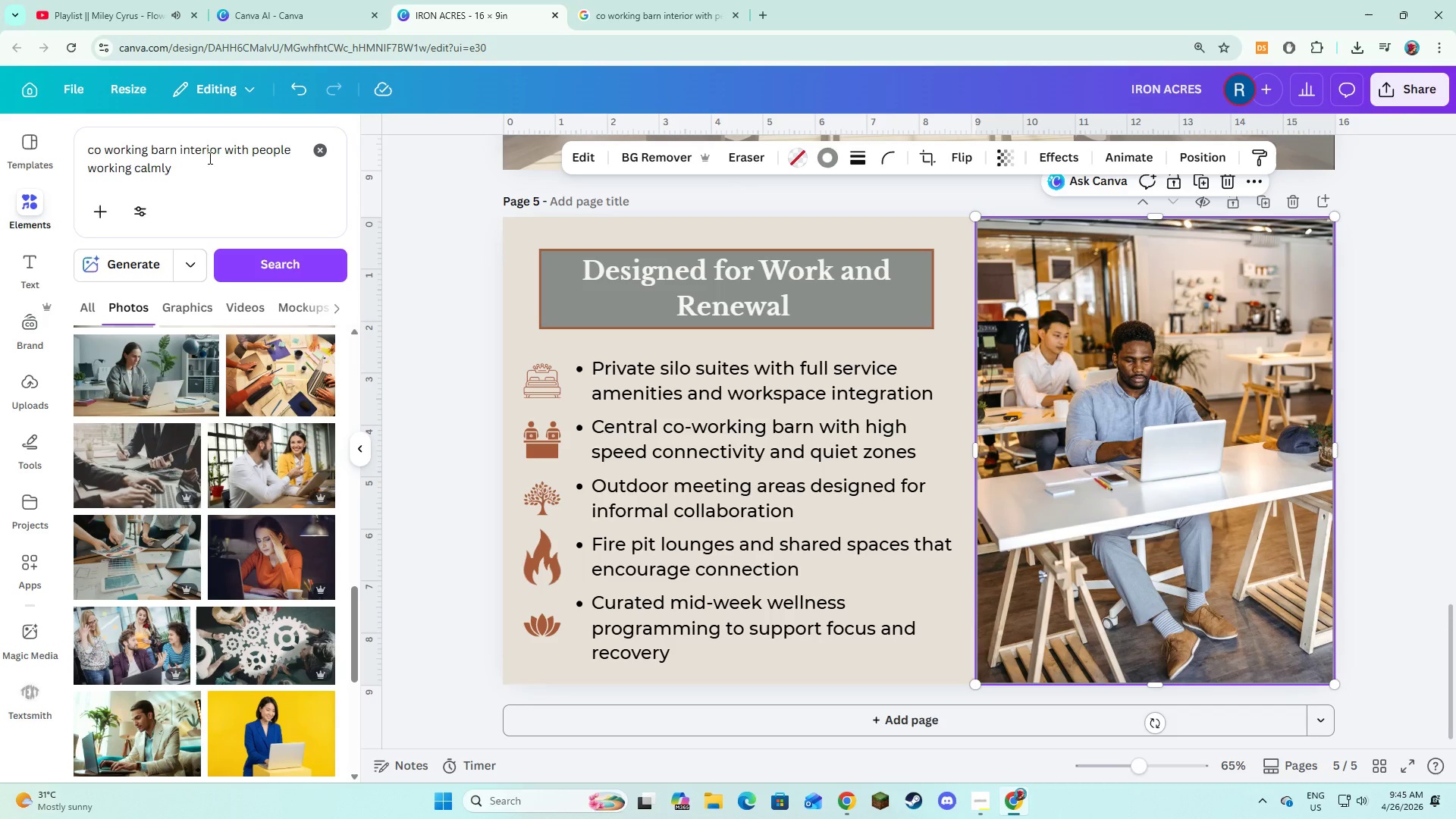 
left_click_drag(start_coordinate=[199, 174], to_coordinate=[88, 130])
 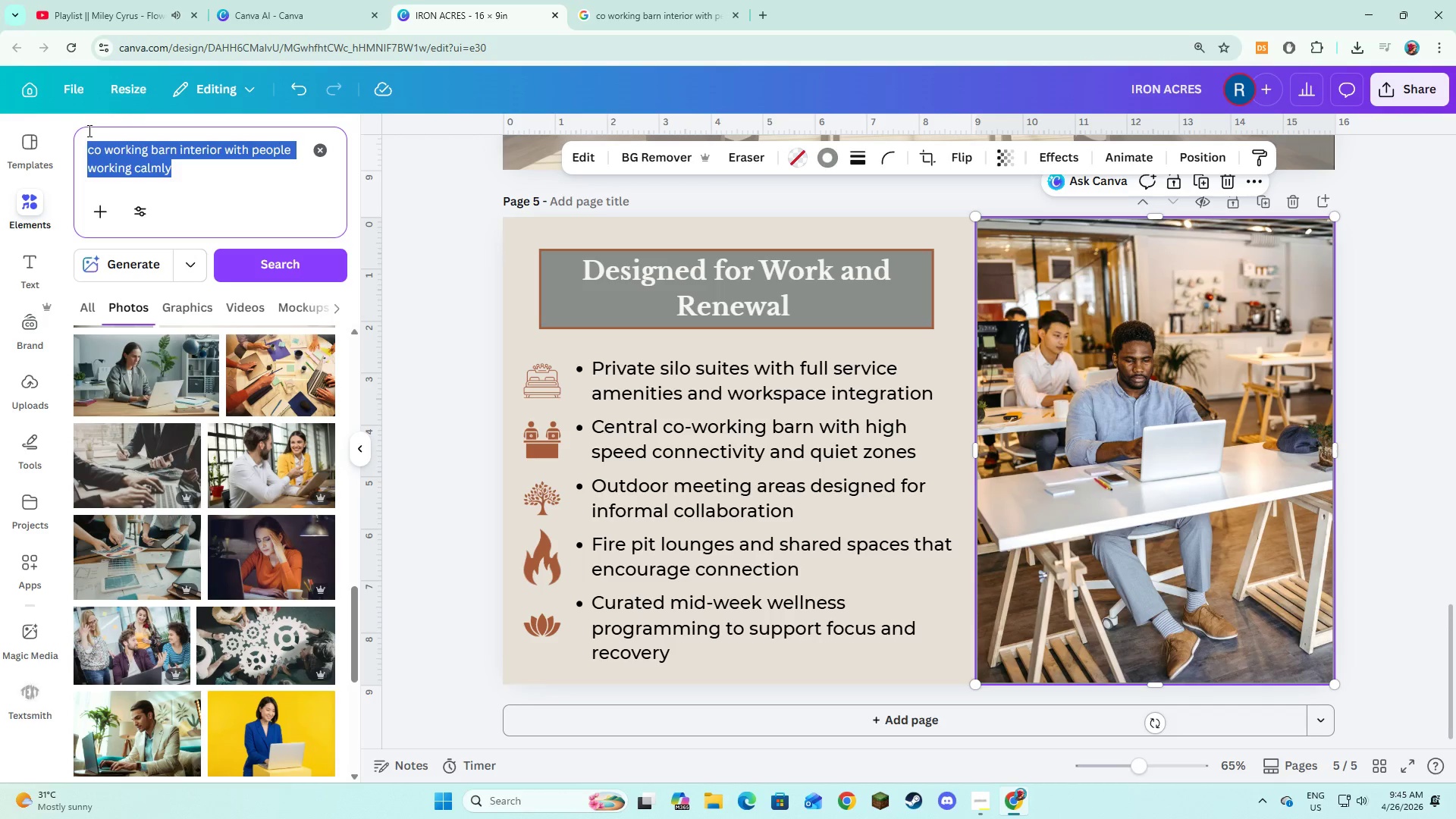 
hold_key(key=ControlLeft, duration=1.42)
 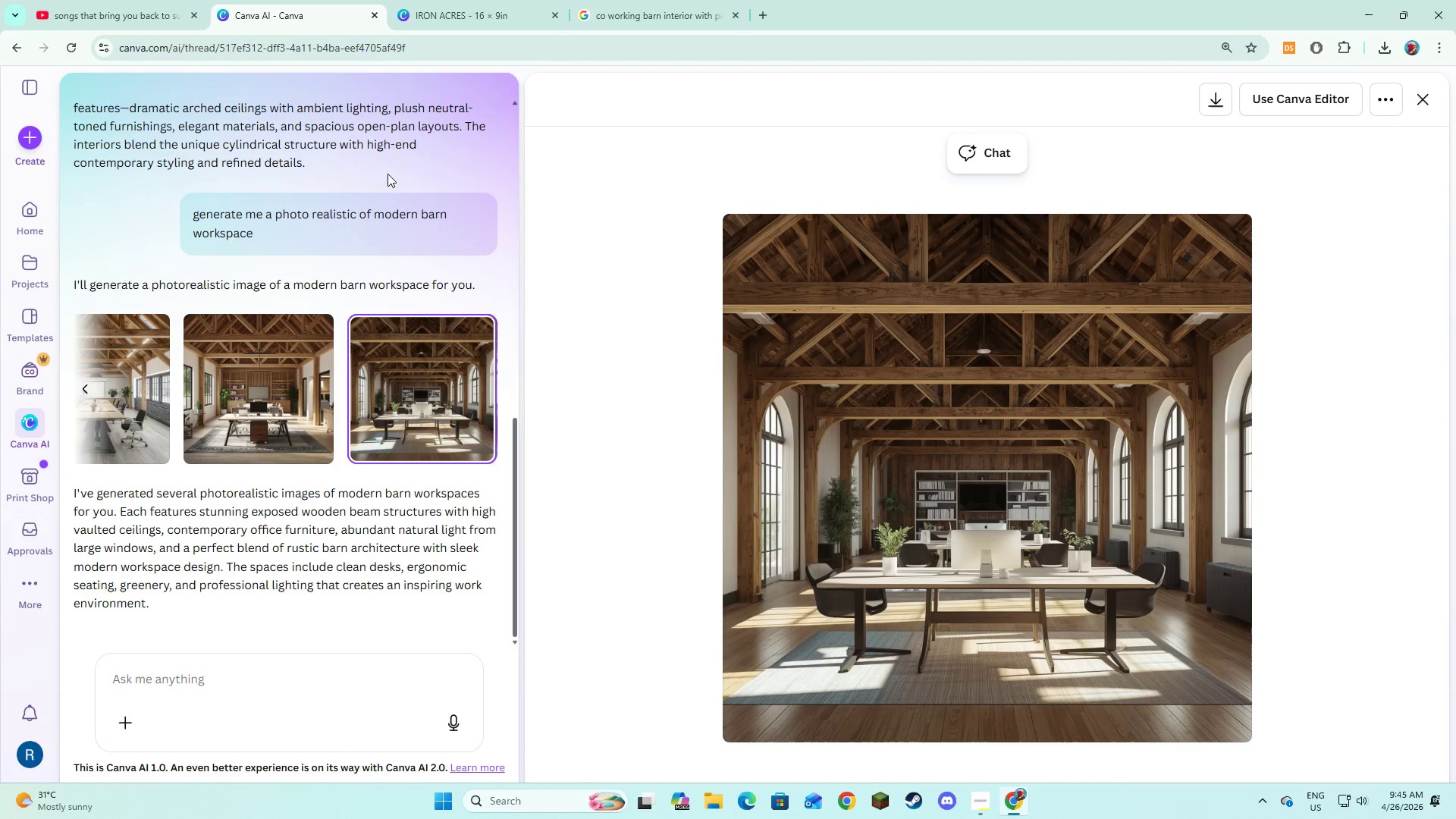 
type(cc)
 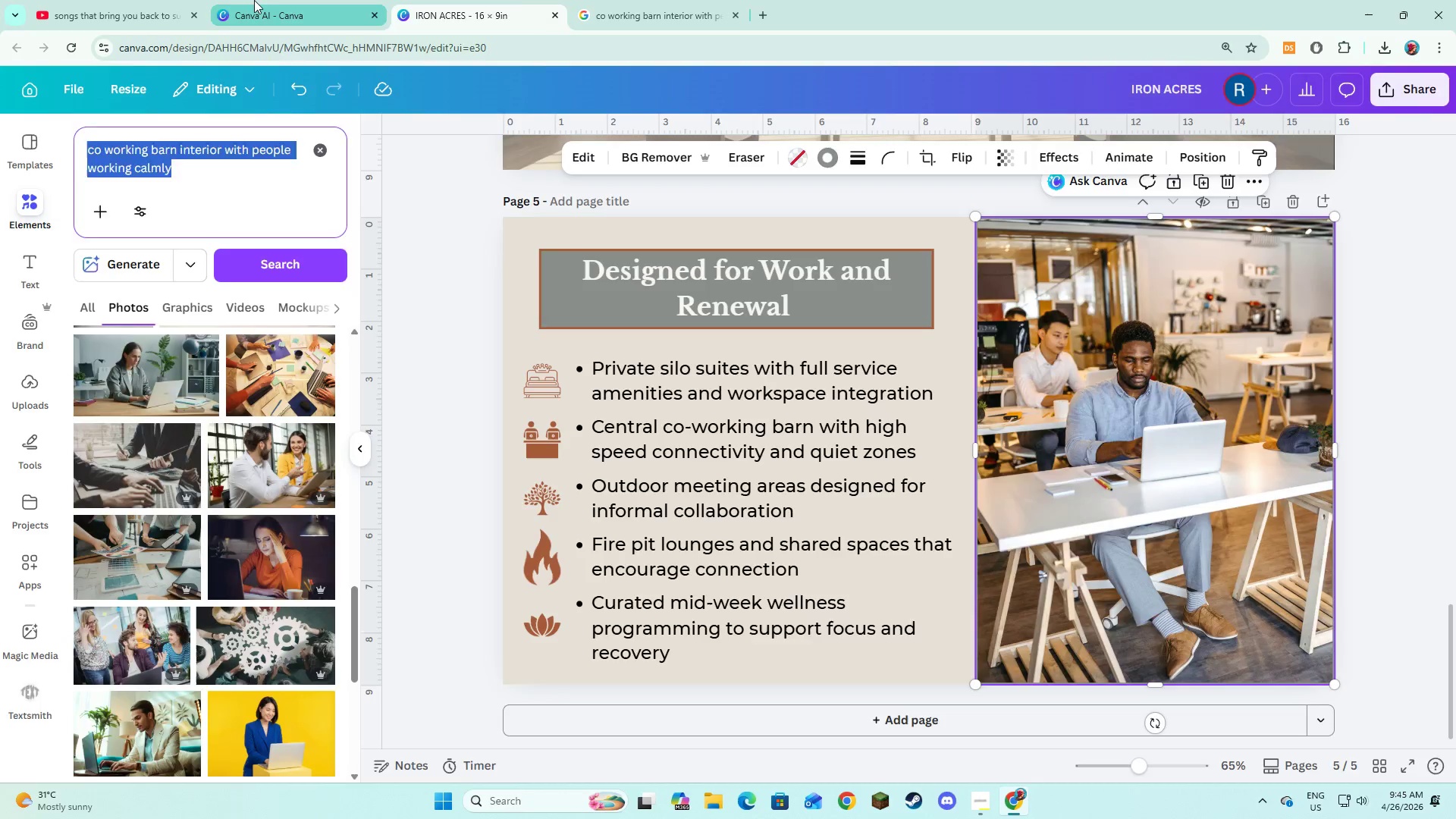 
left_click([254, 0])
 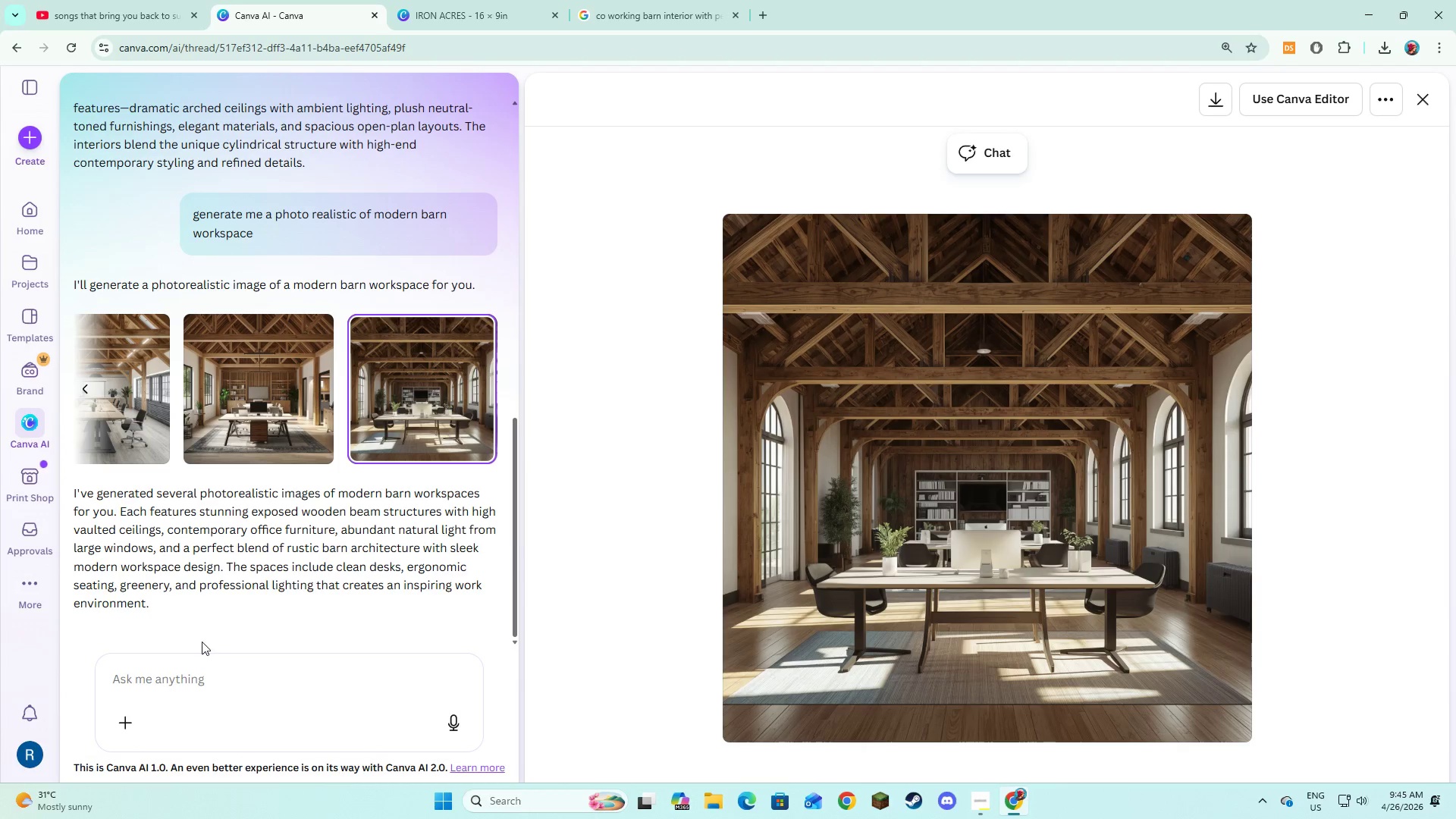 
left_click([202, 668])
 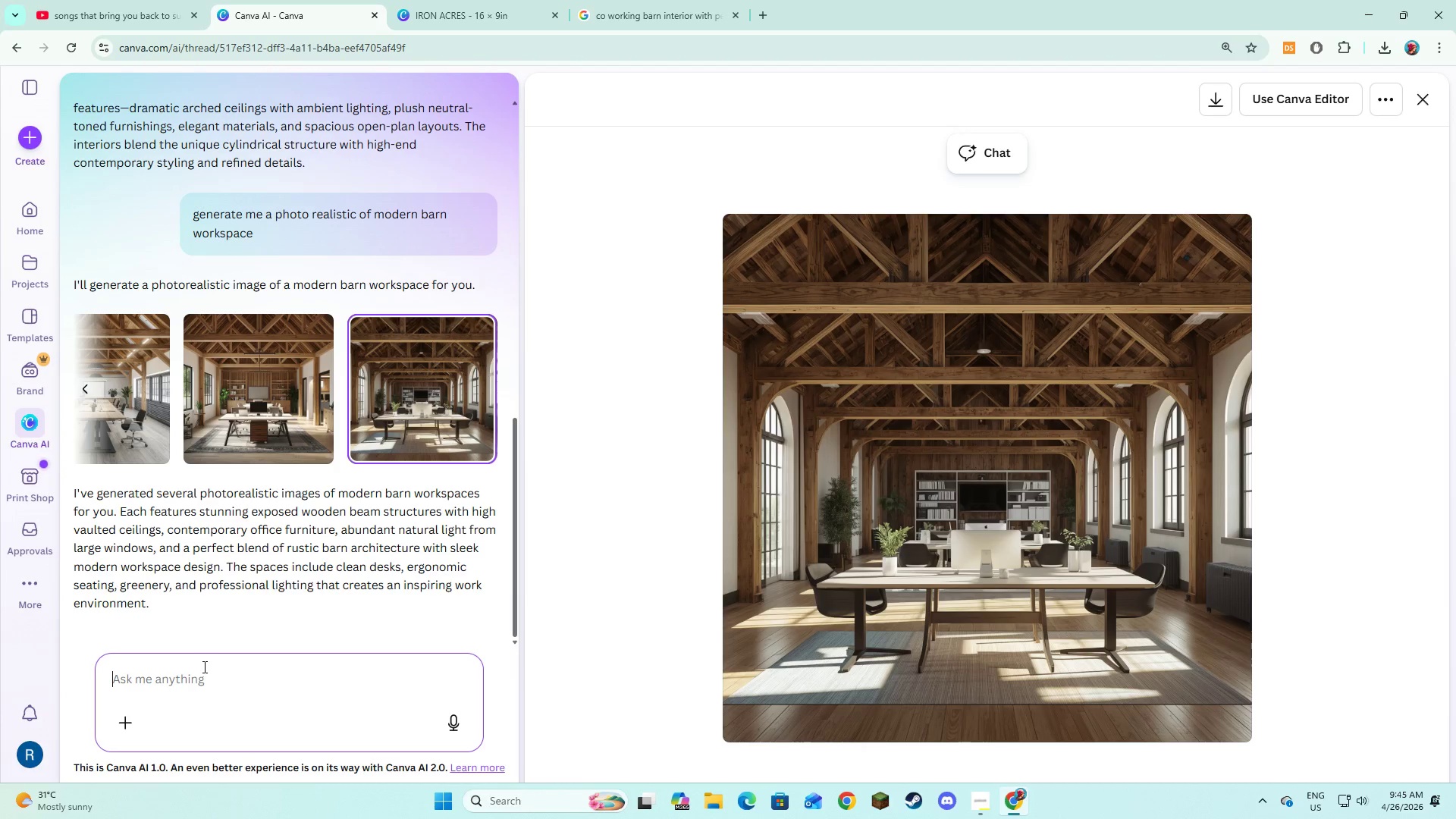 
type(generate me of a photo V=)
key(Backspace)
key(Backspace)
 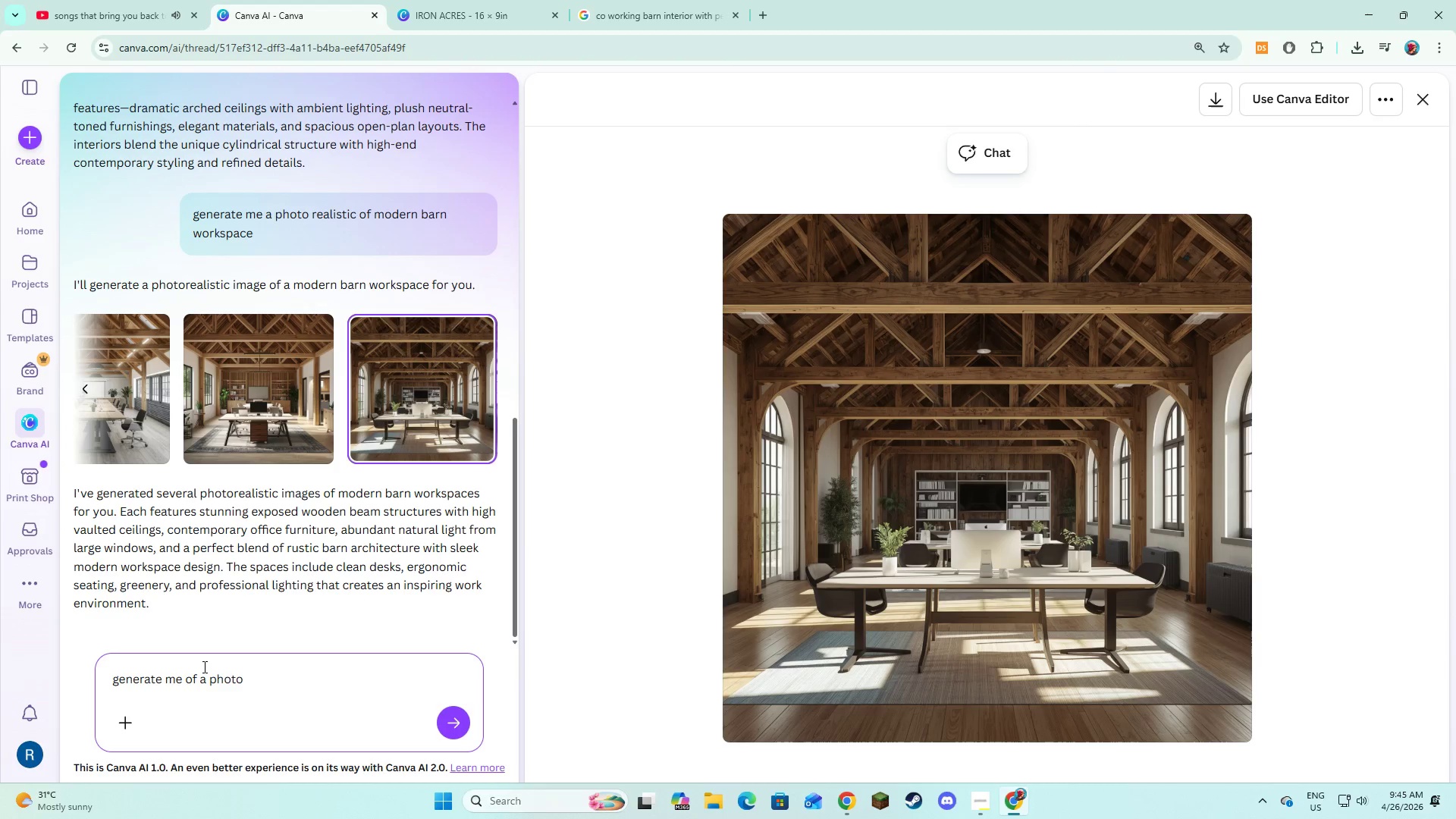 
key(Control+ControlLeft)
 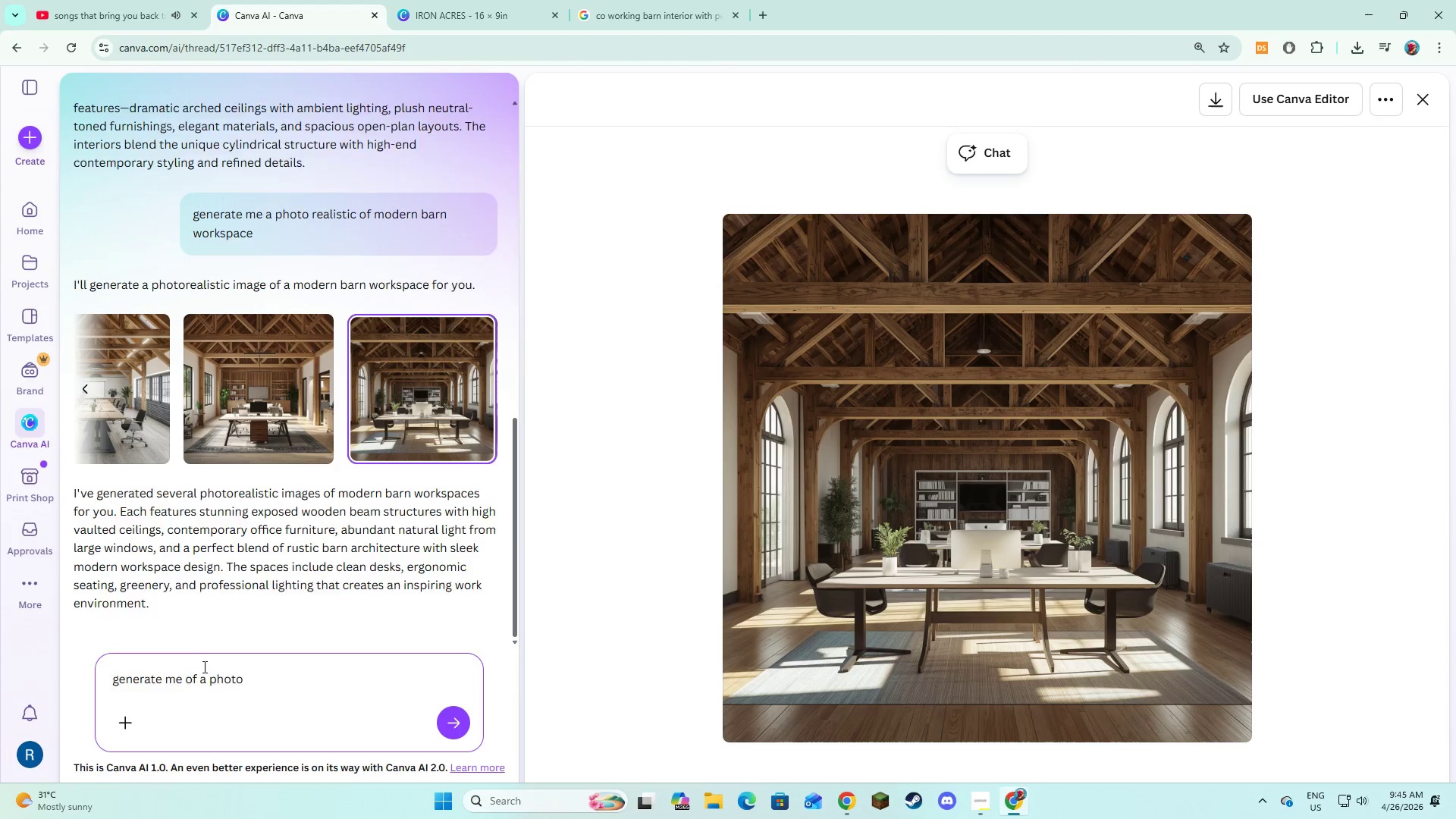 
key(Control+V)
 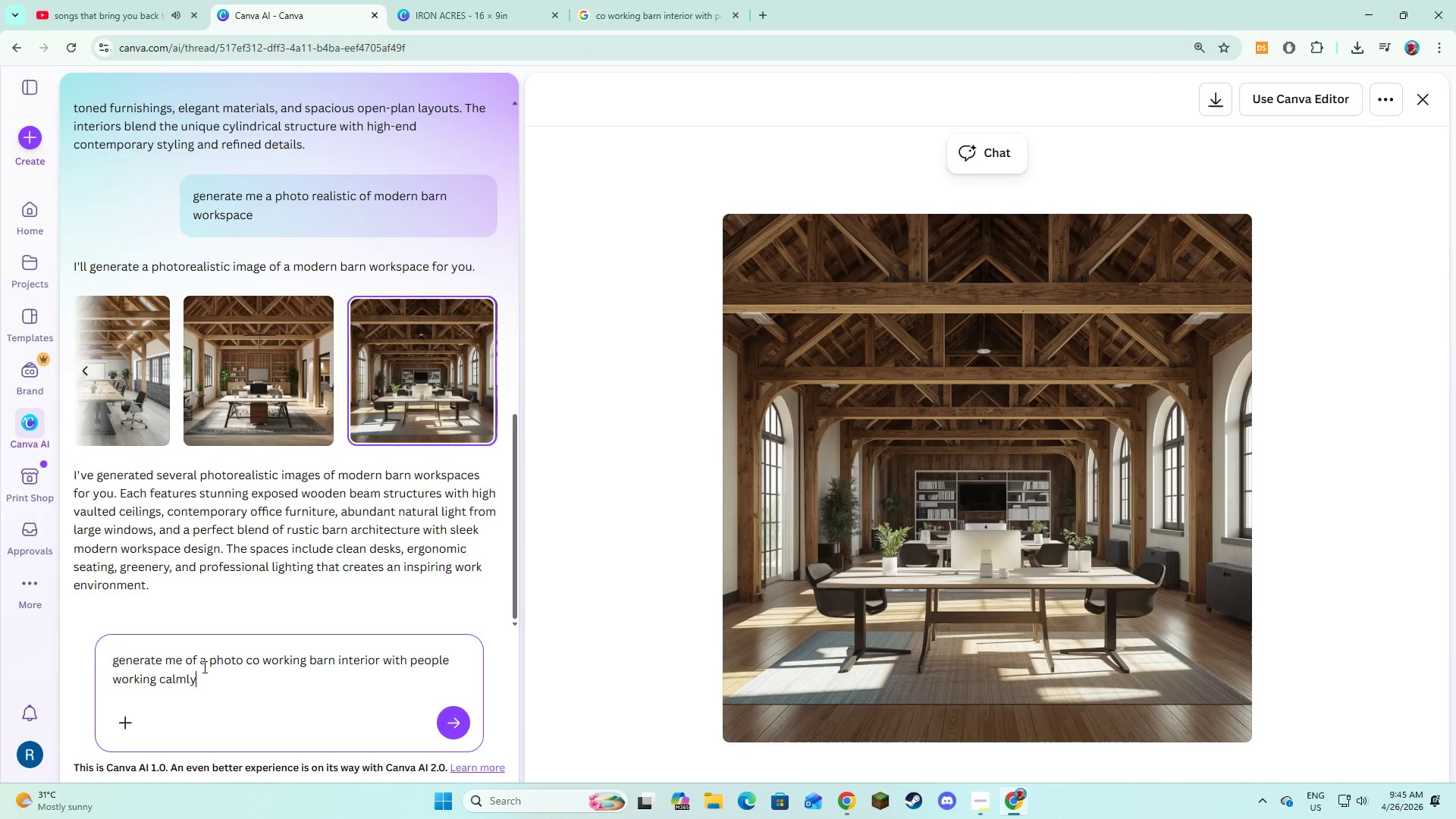 
key(Enter)
 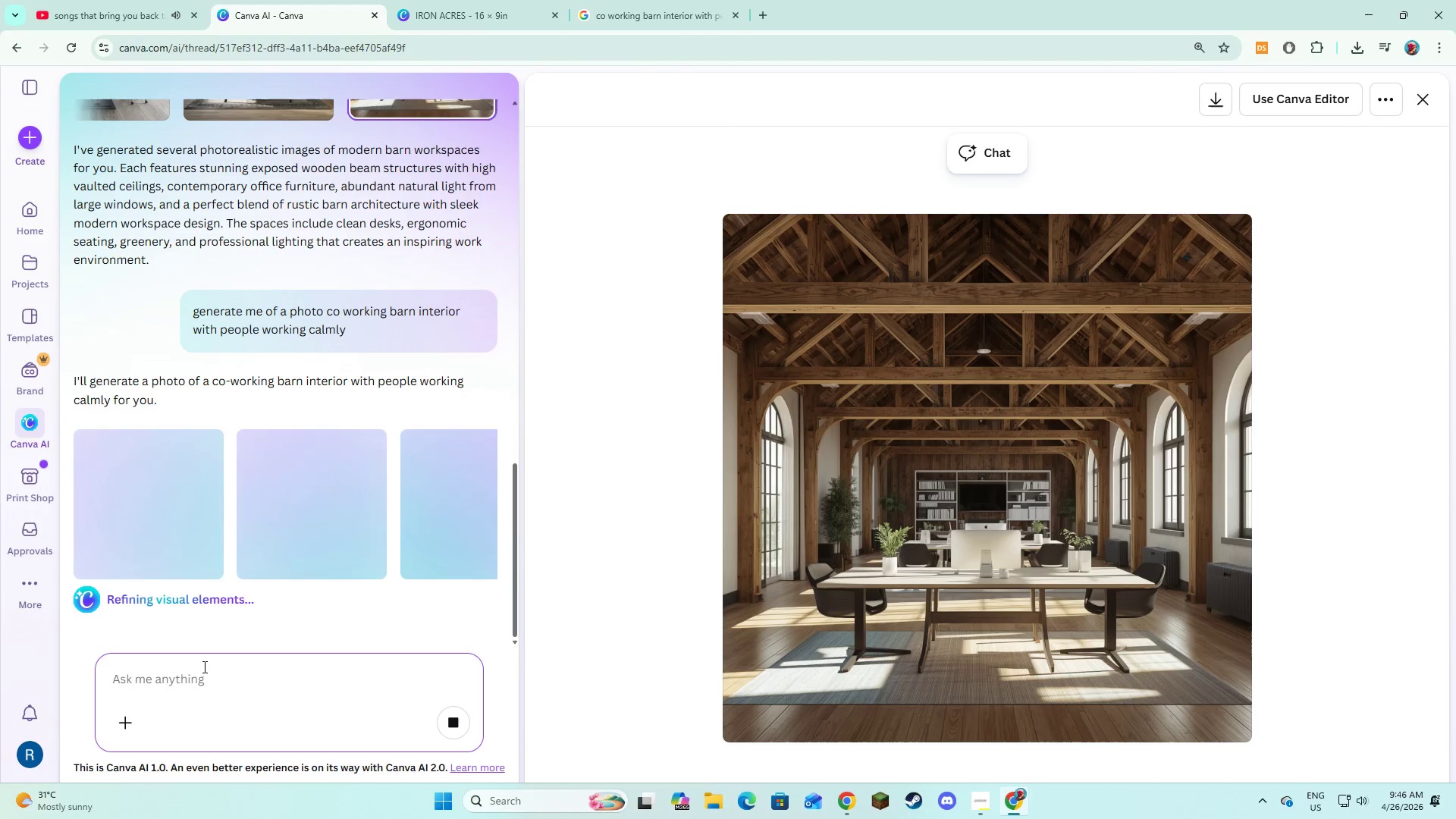 
wait(35.83)
 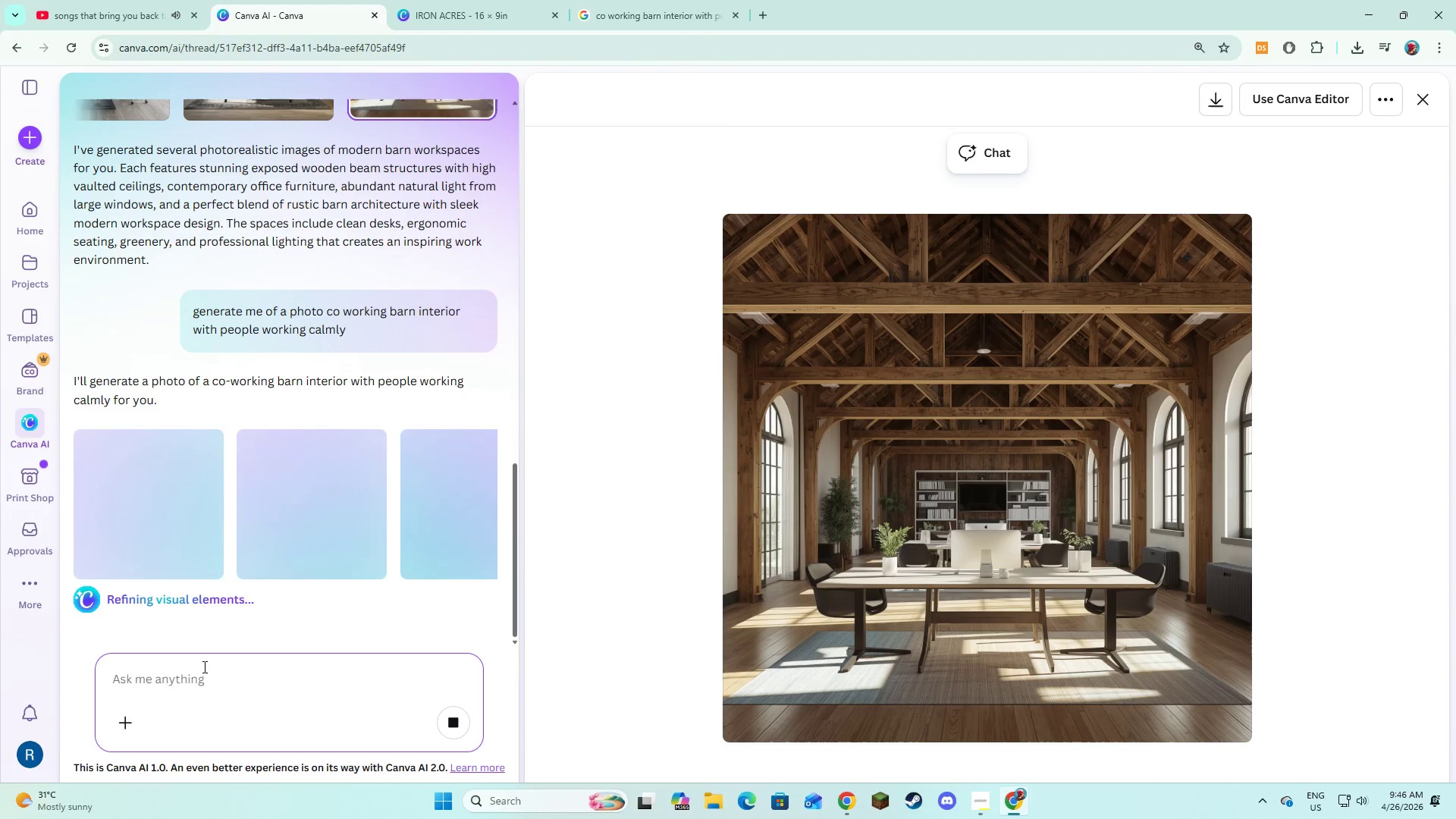 
left_click([161, 493])
 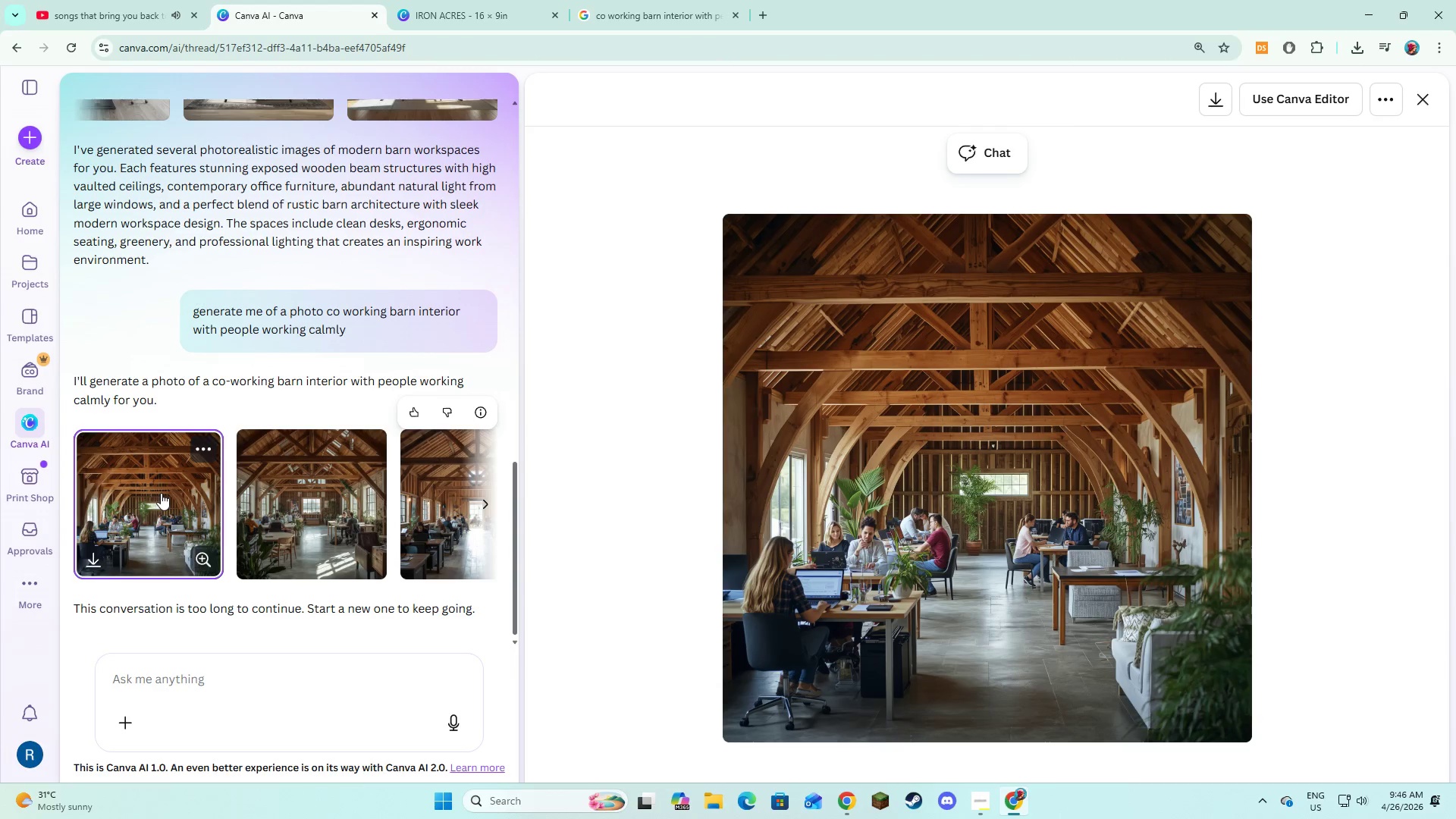 
left_click([336, 527])
 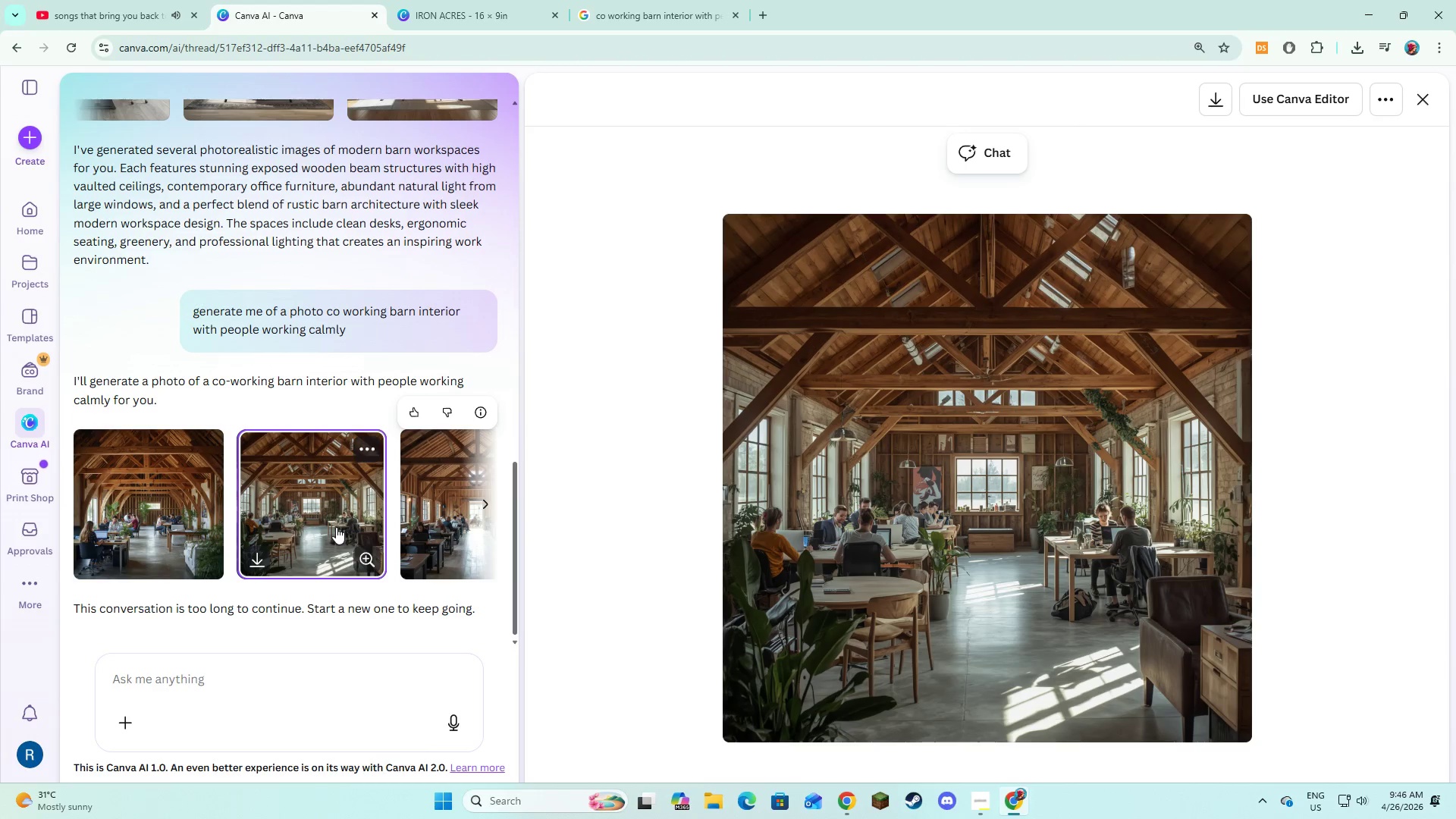 
left_click([422, 500])
 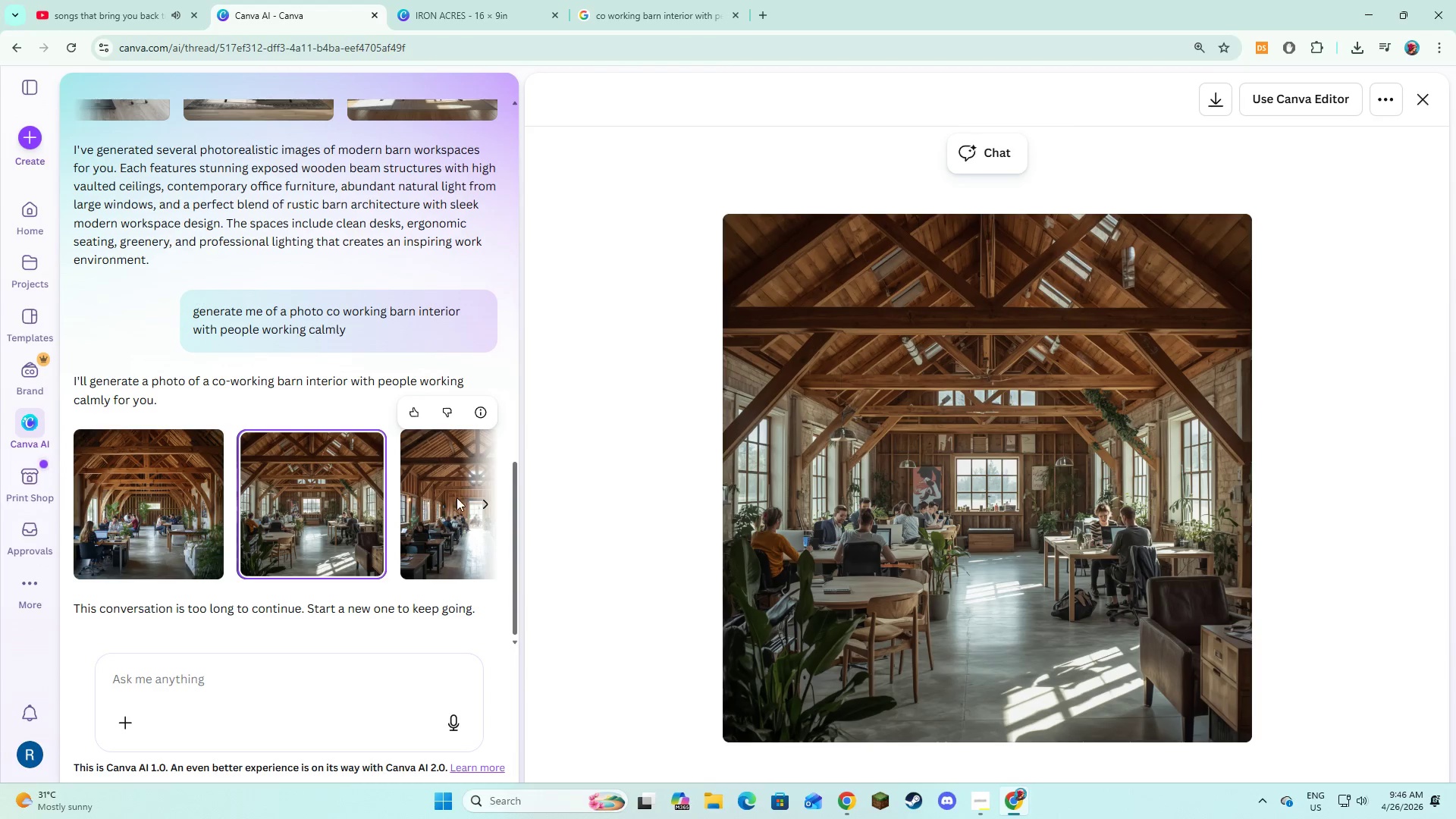 
left_click([422, 522])
 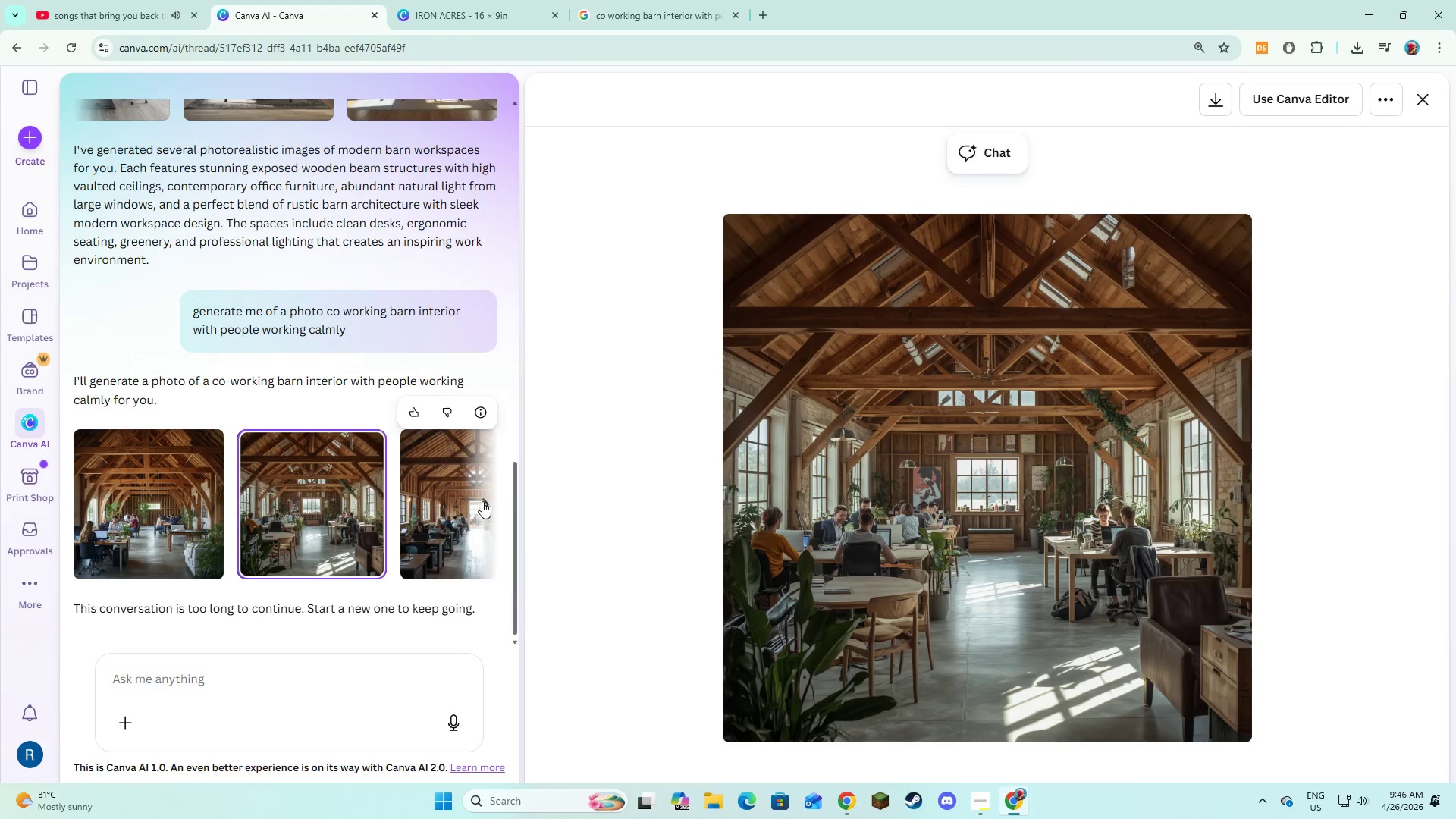 
left_click([483, 501])
 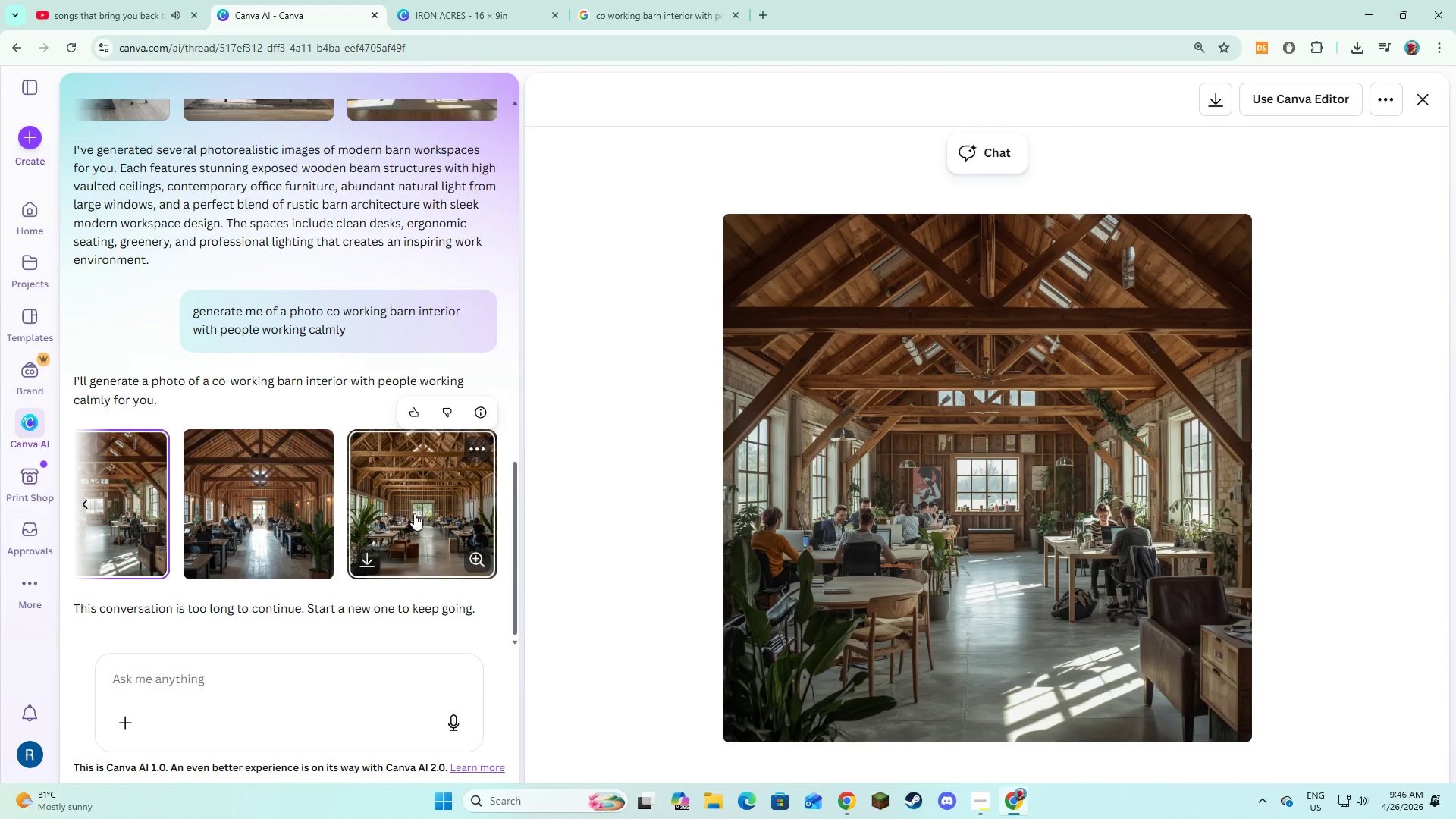 
left_click([414, 513])
 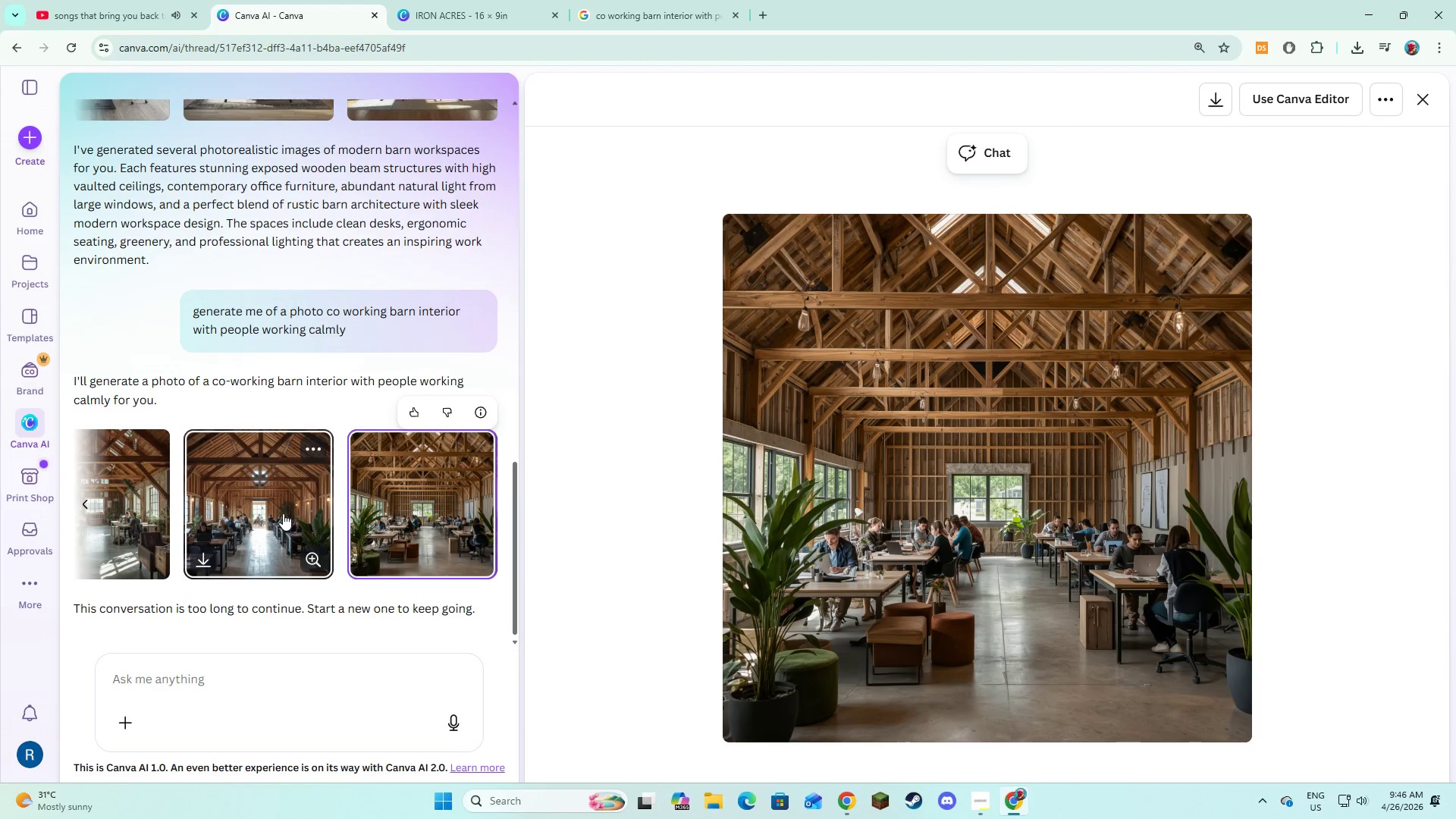 
left_click([283, 513])
 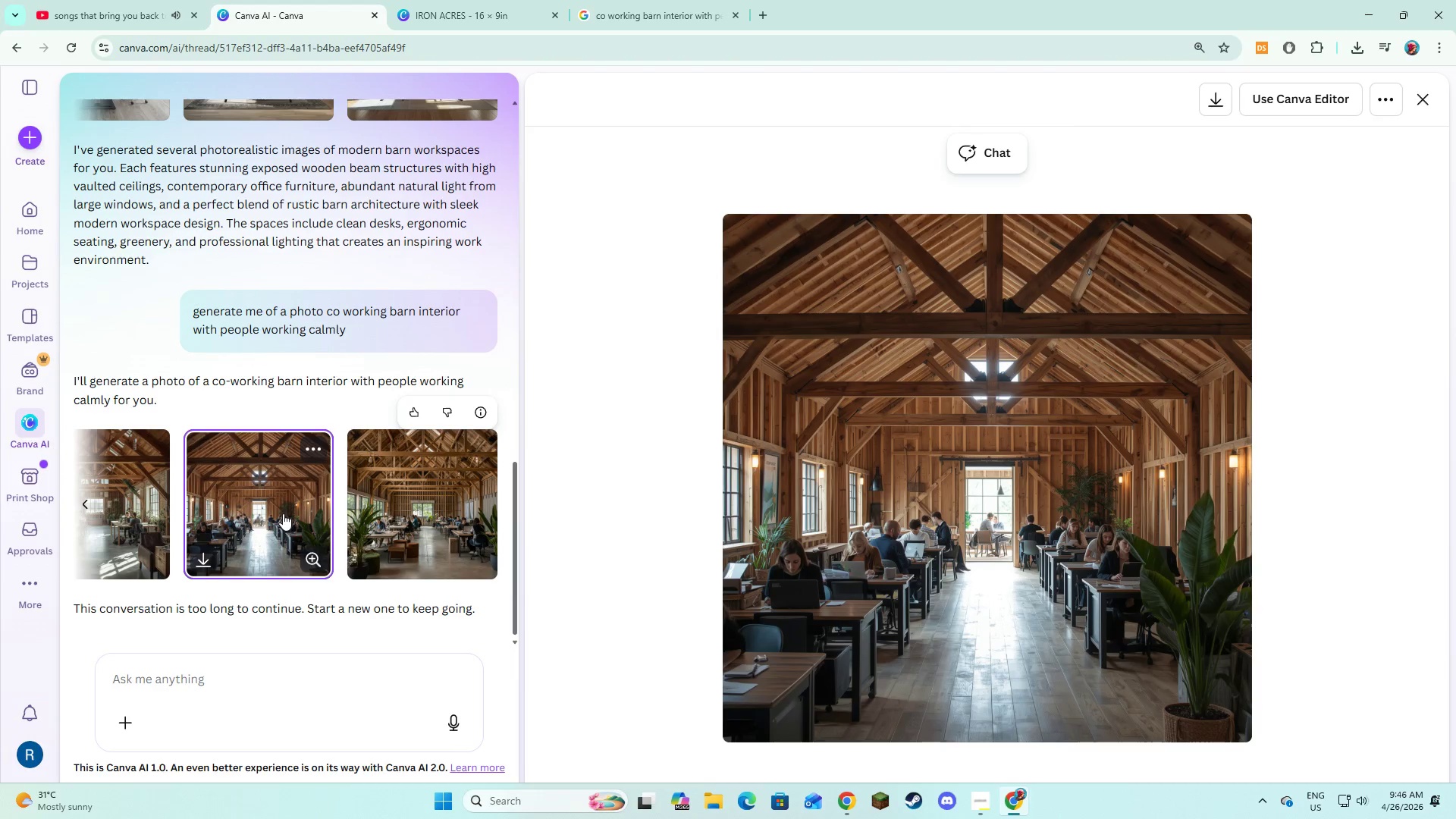 
left_click([121, 502])
 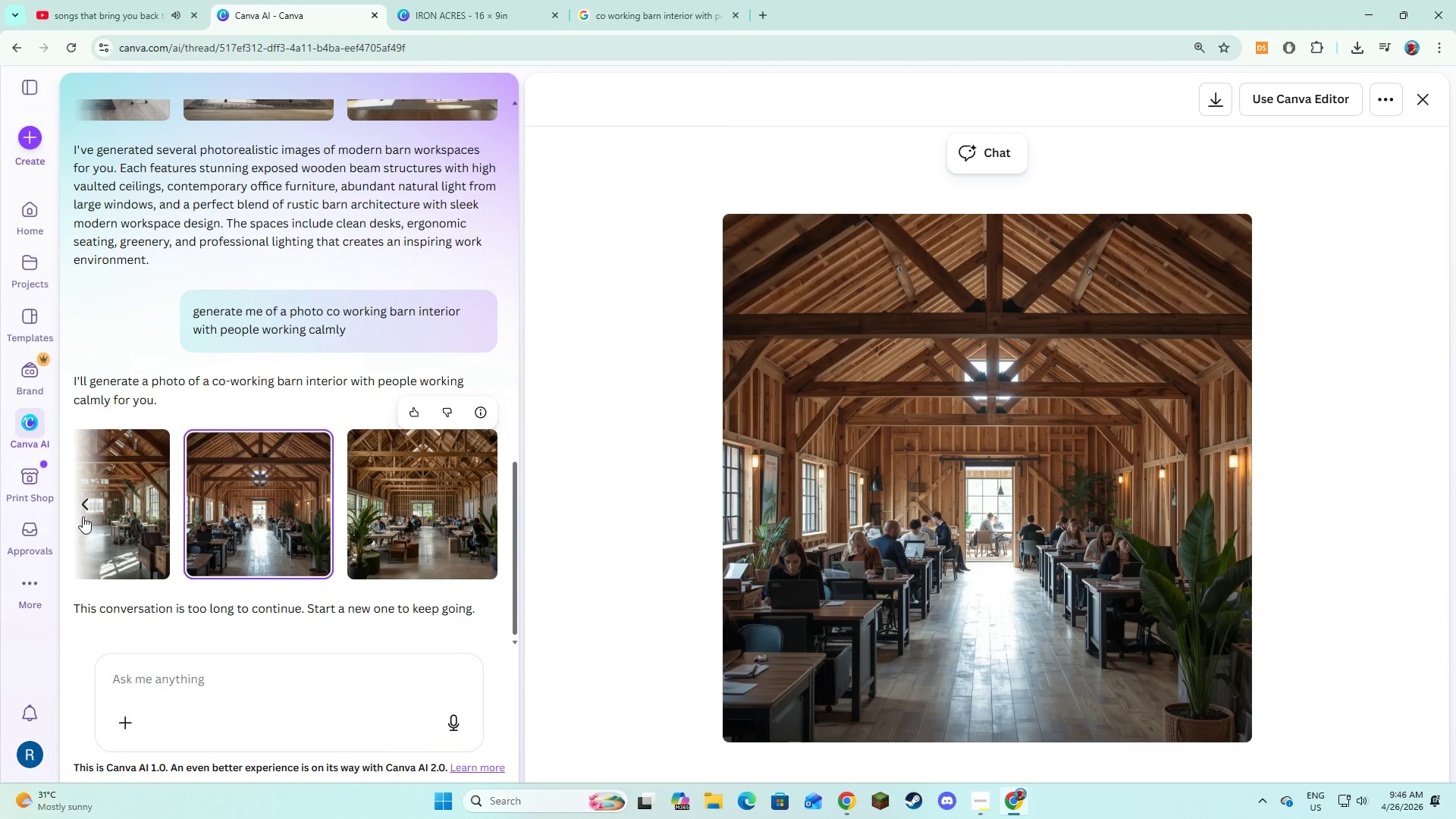 
left_click([83, 516])
 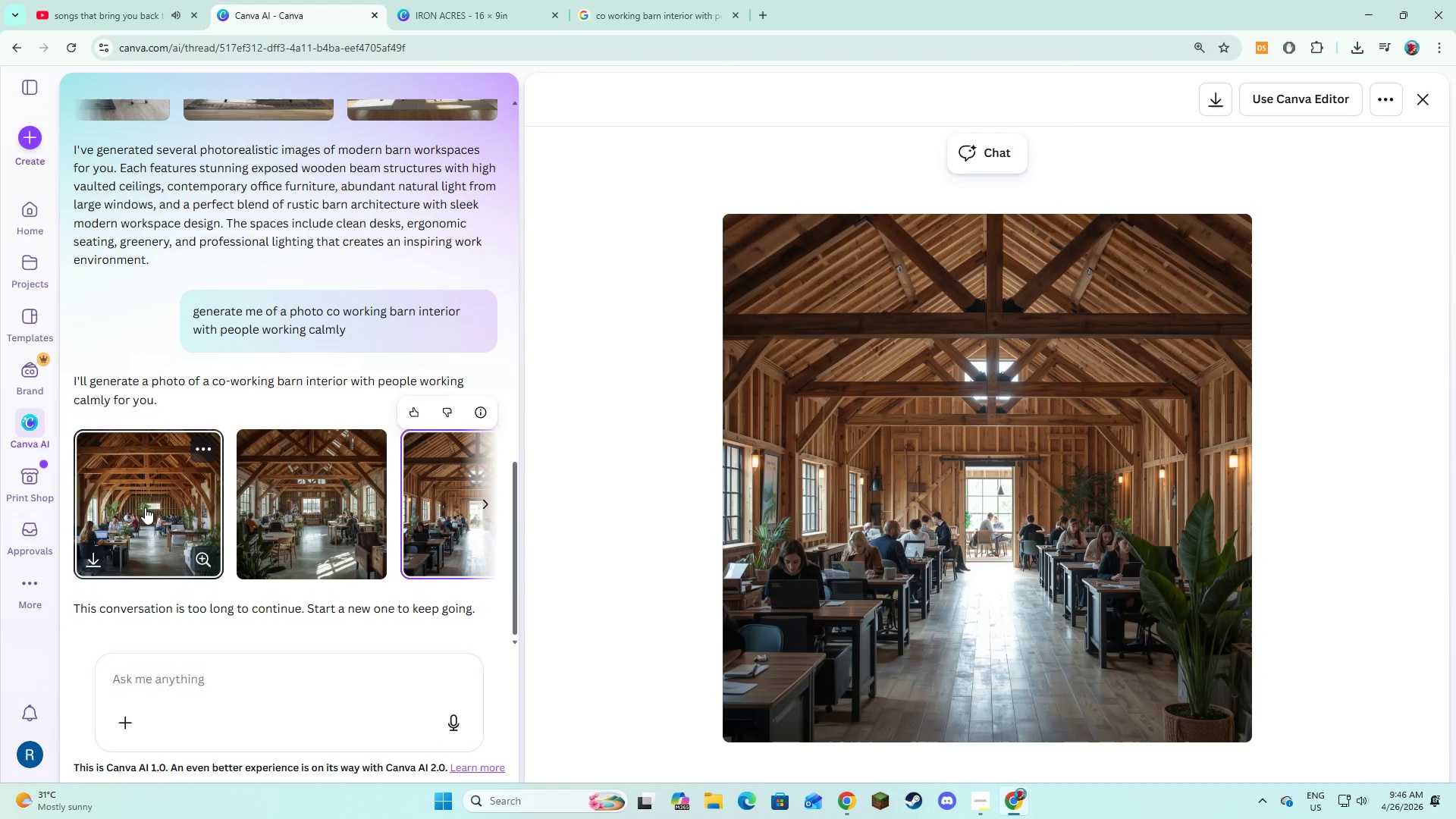 
left_click([145, 507])
 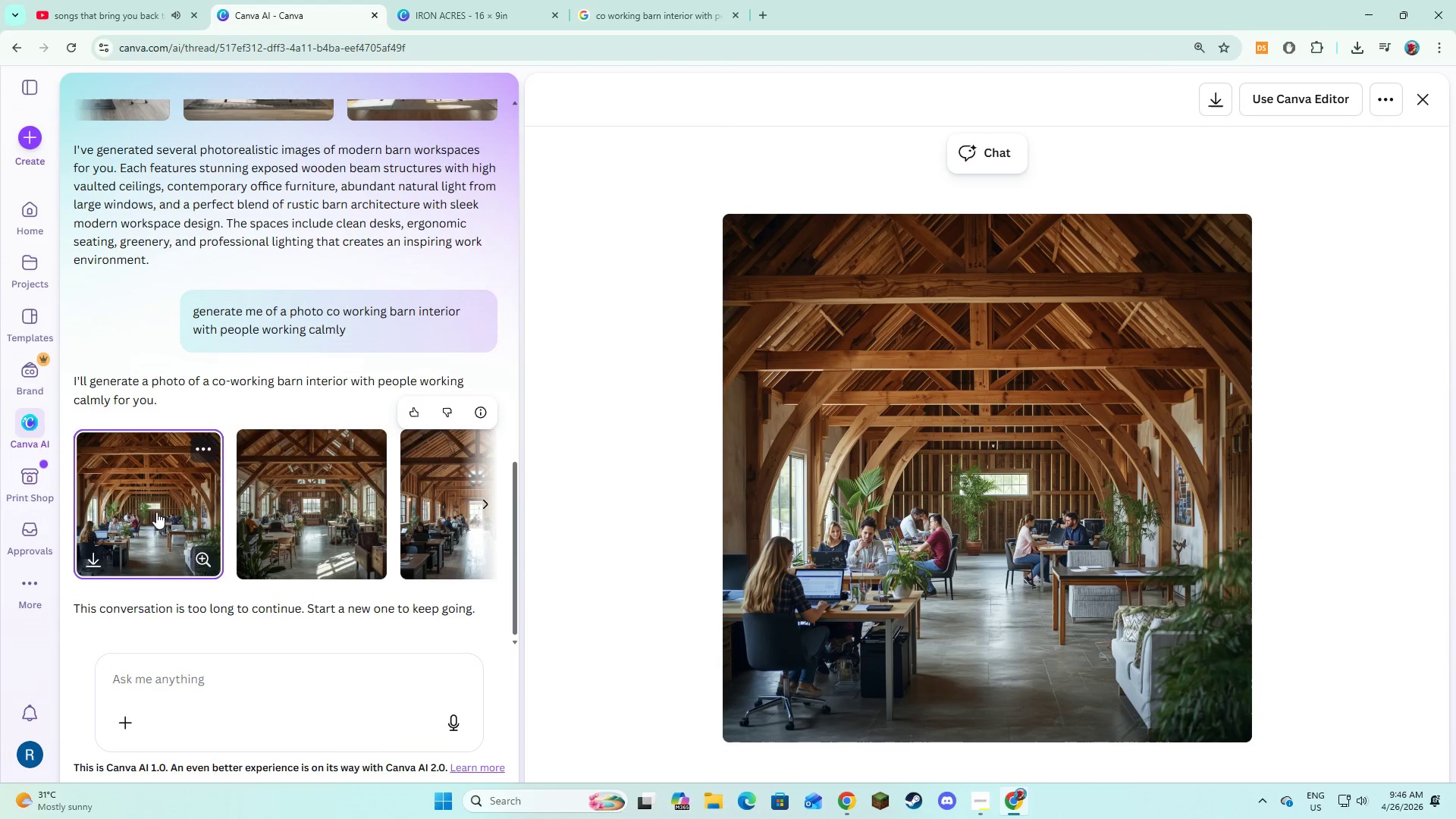 
mouse_move([470, 517])
 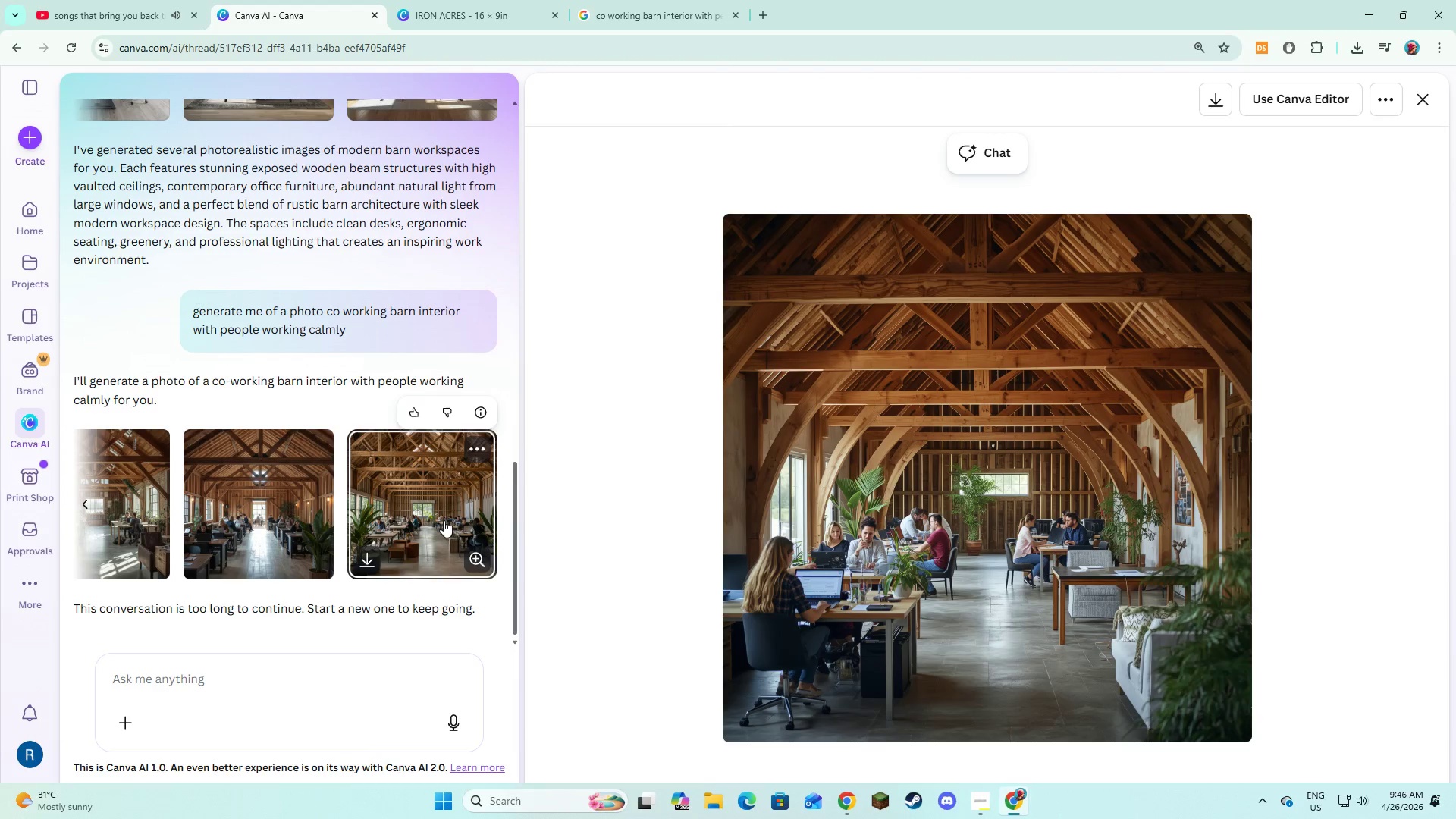 
left_click([441, 516])
 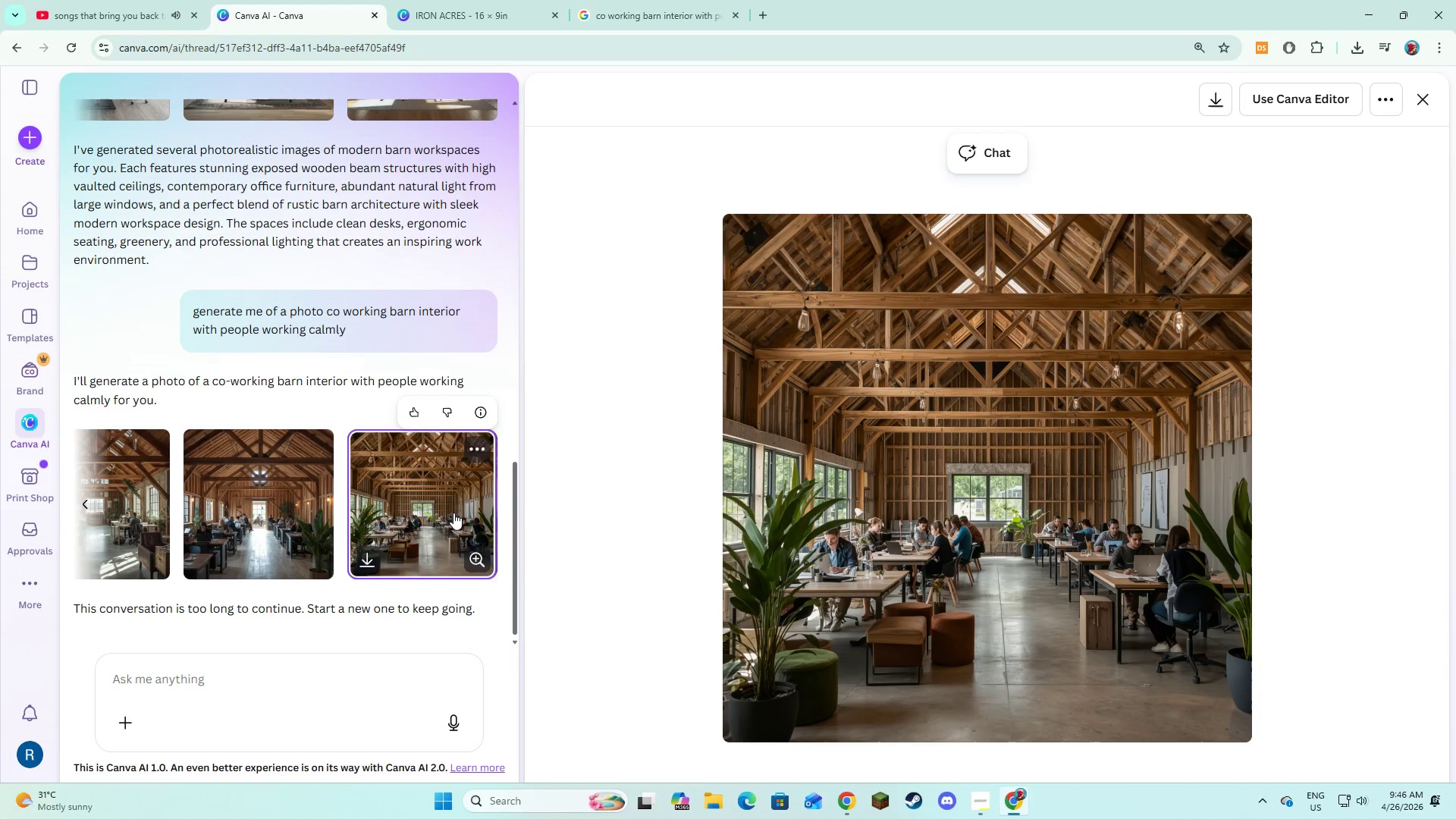 
left_click([275, 525])
 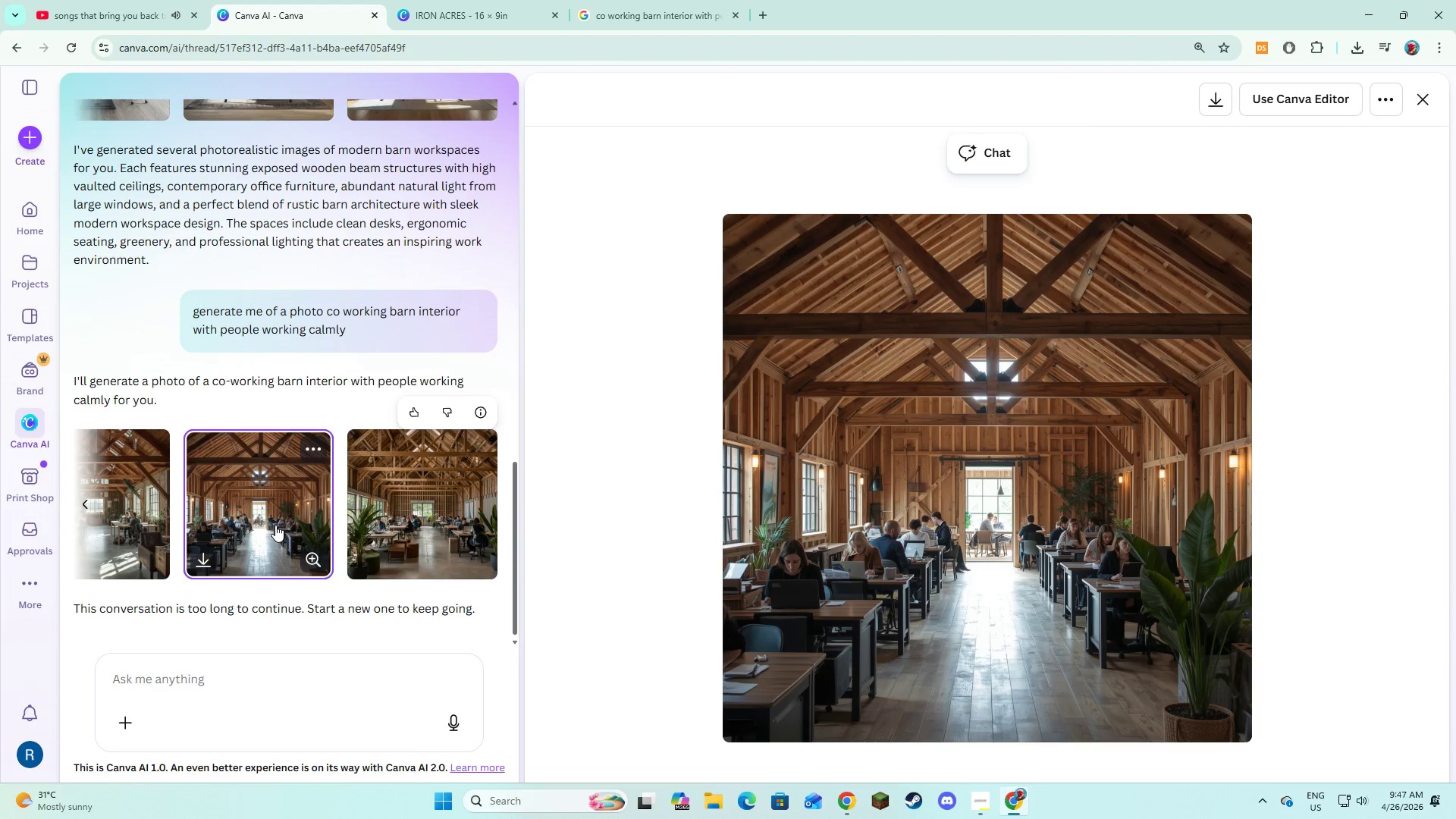 
wait(9.66)
 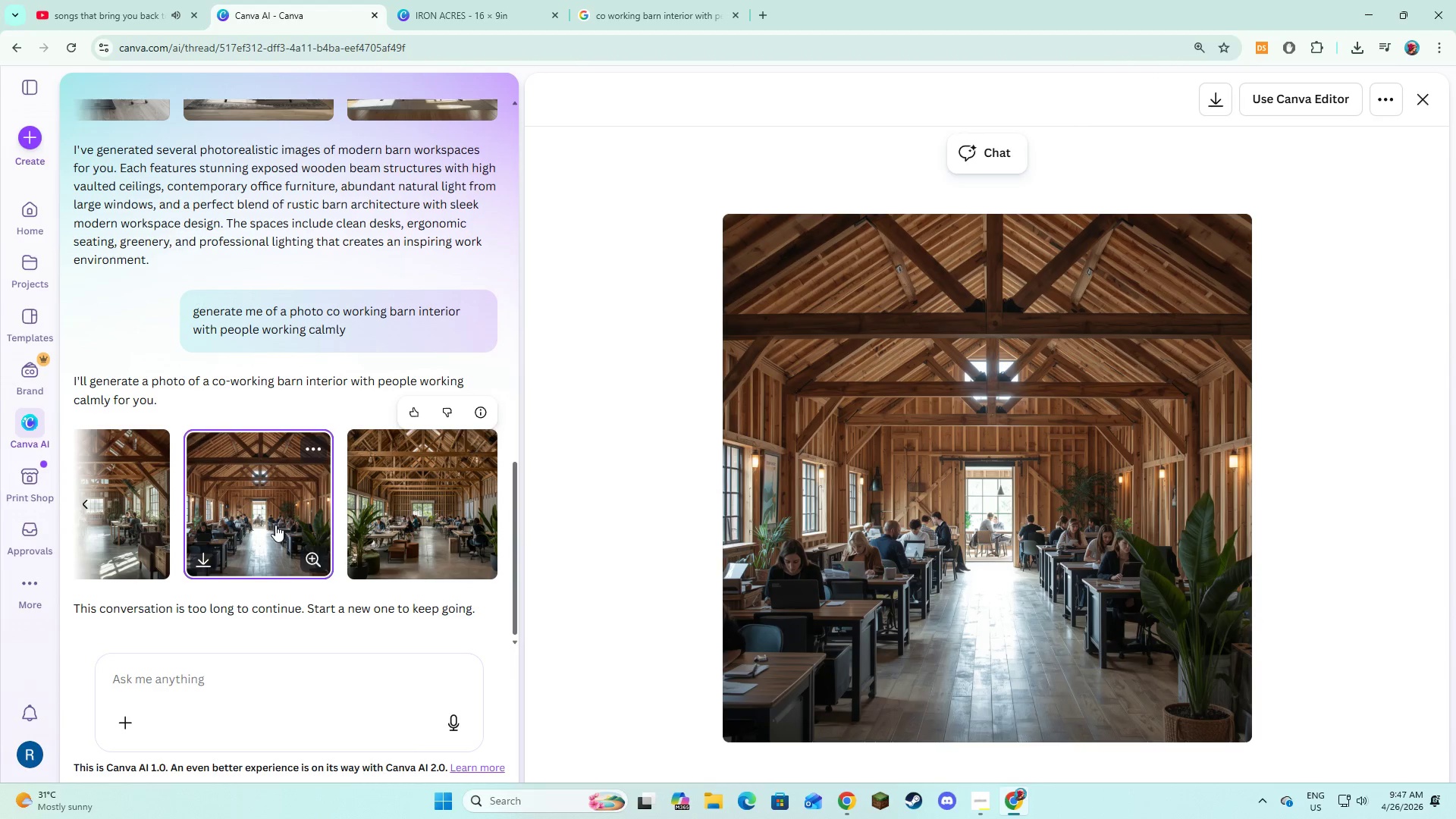 
left_click([127, 526])
 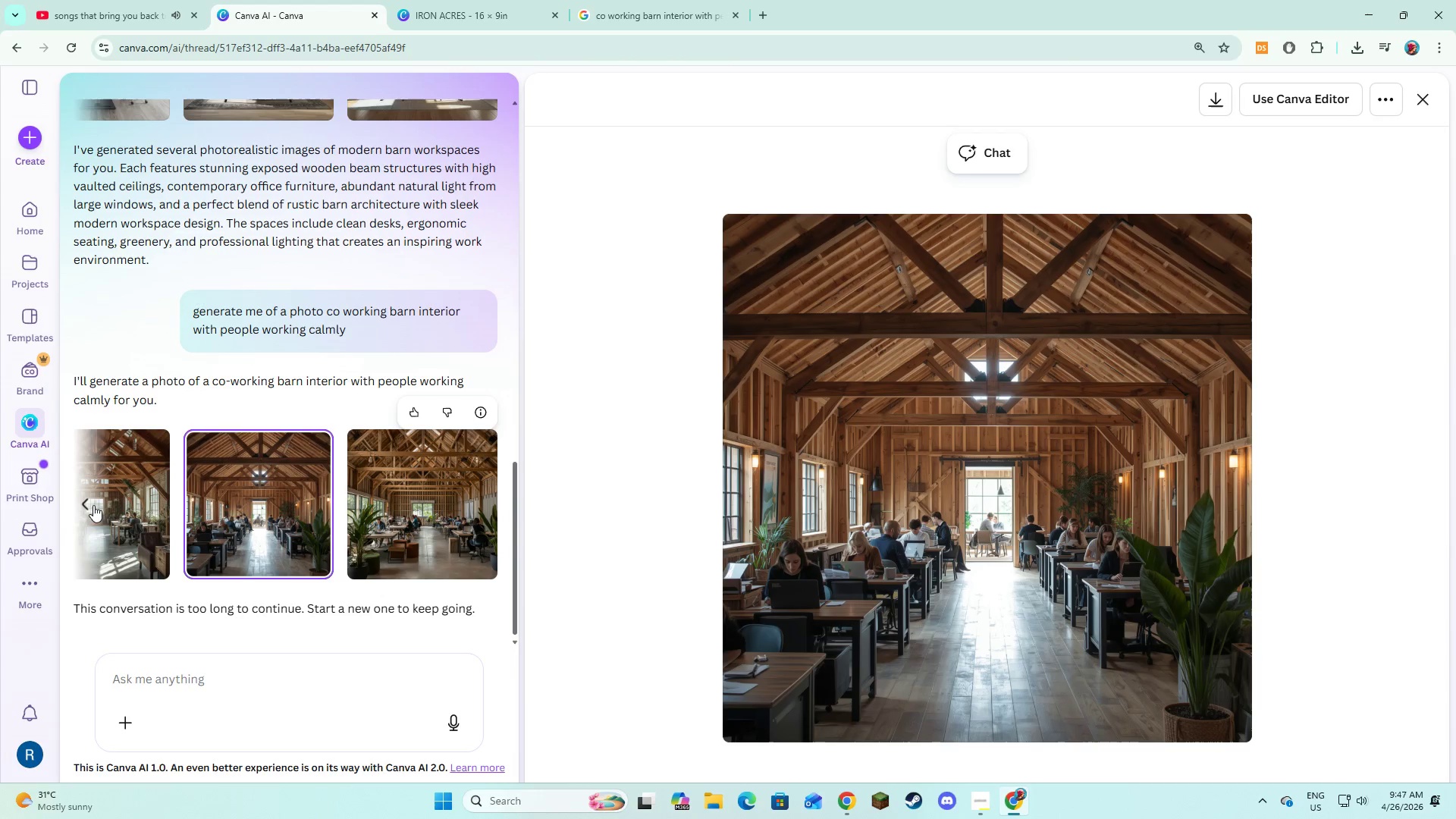 
left_click([80, 504])
 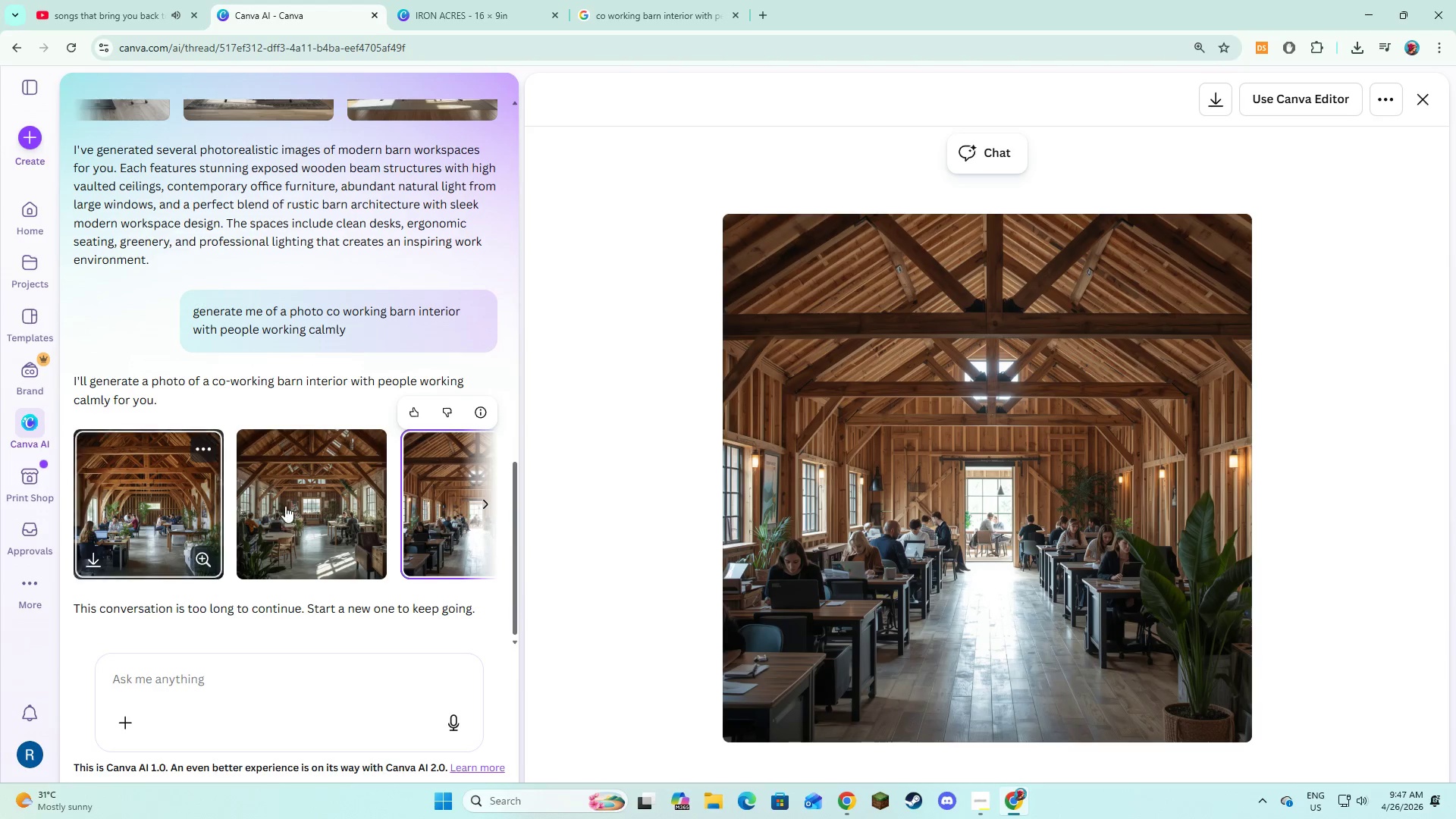 
left_click([312, 512])
 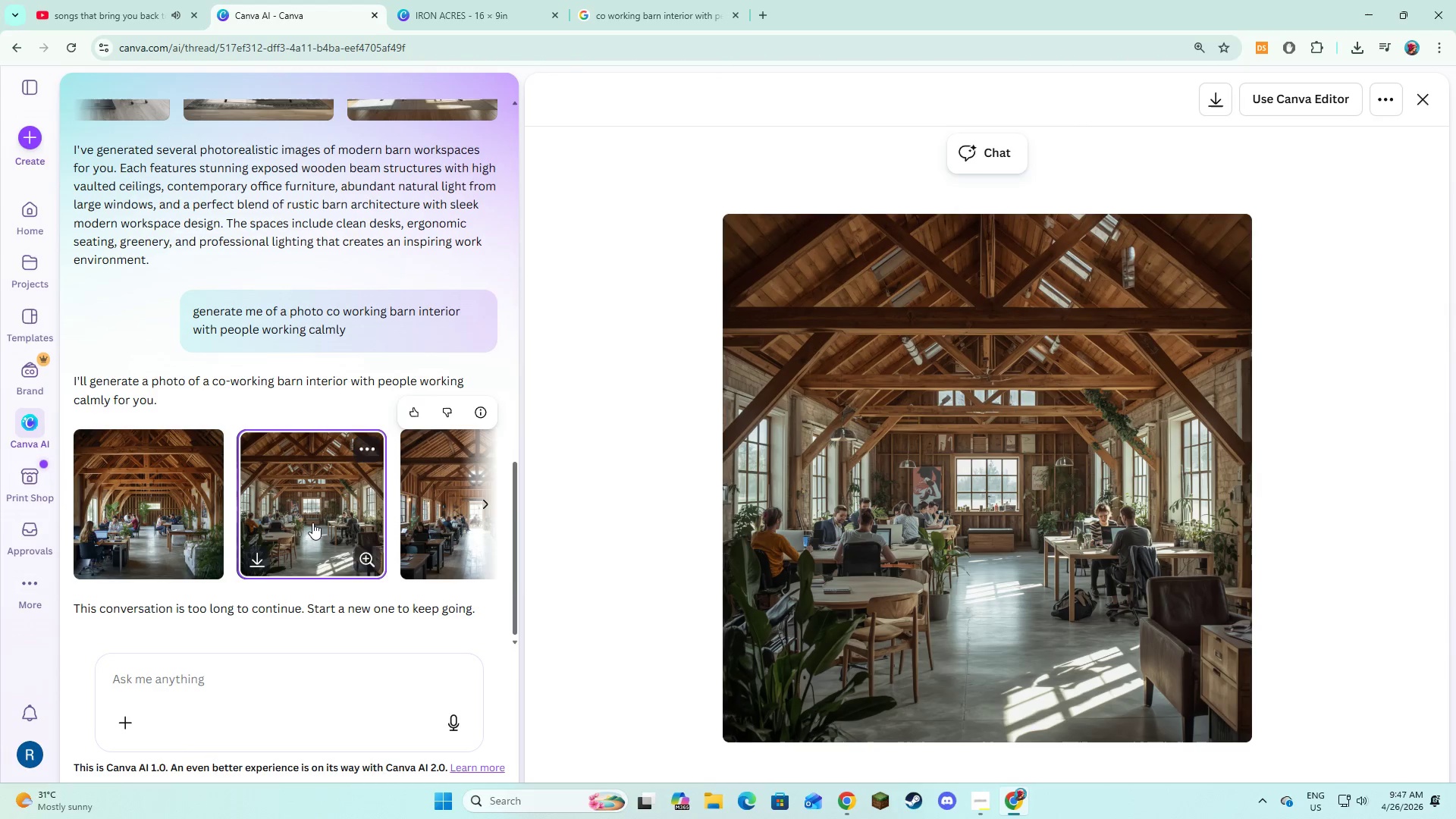 
left_click([148, 523])
 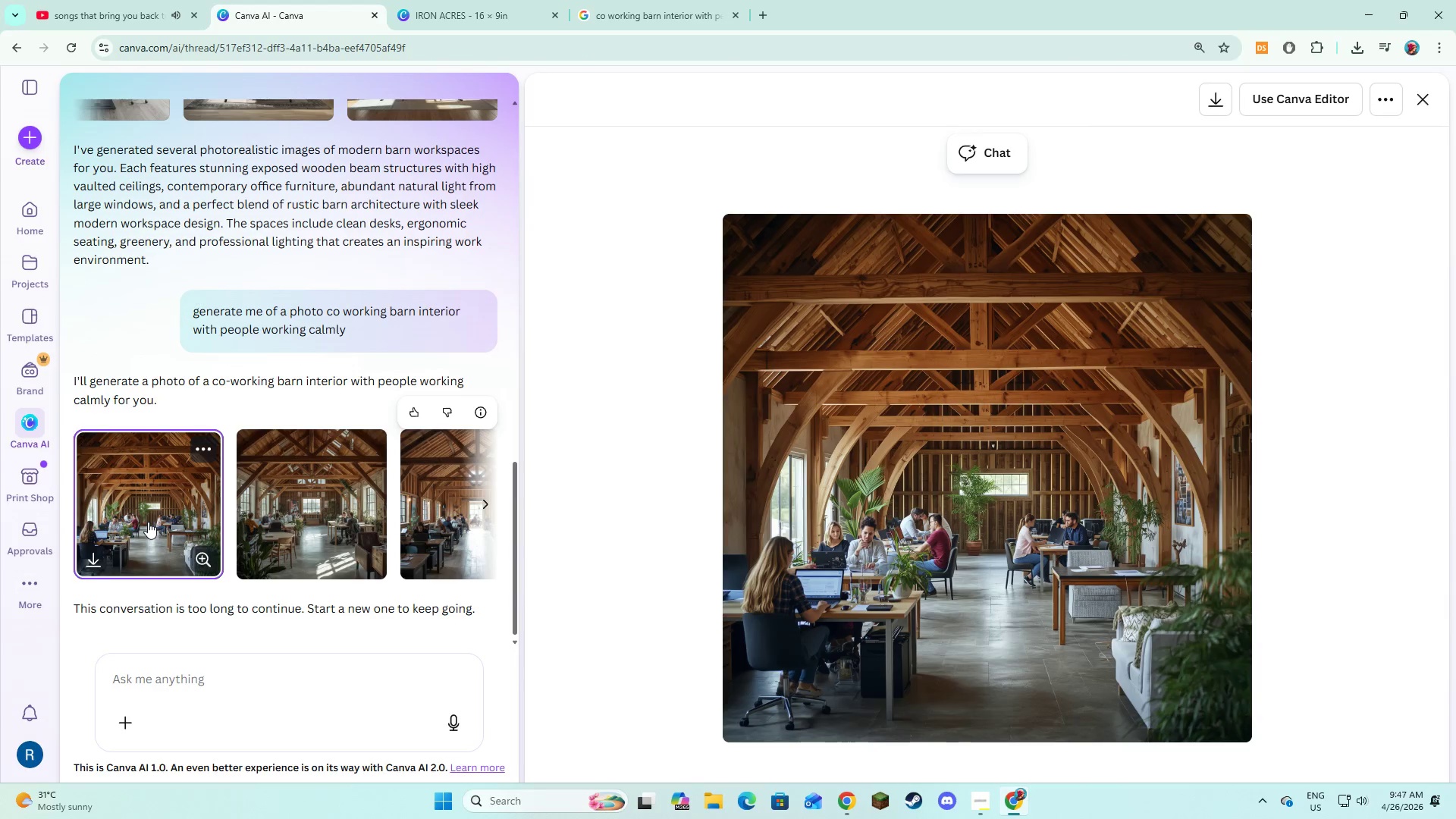 
wait(9.34)
 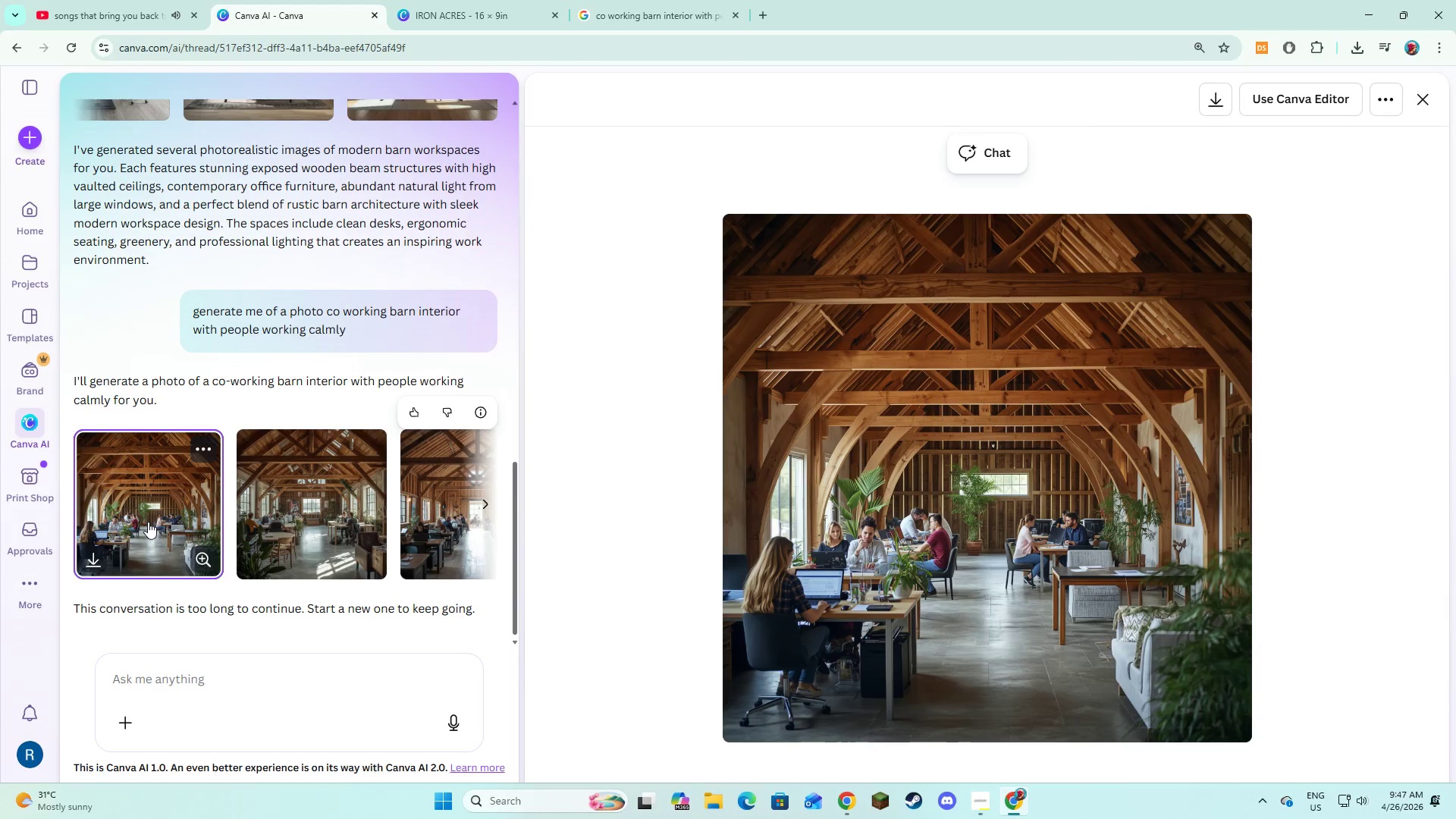 
left_click([270, 512])
 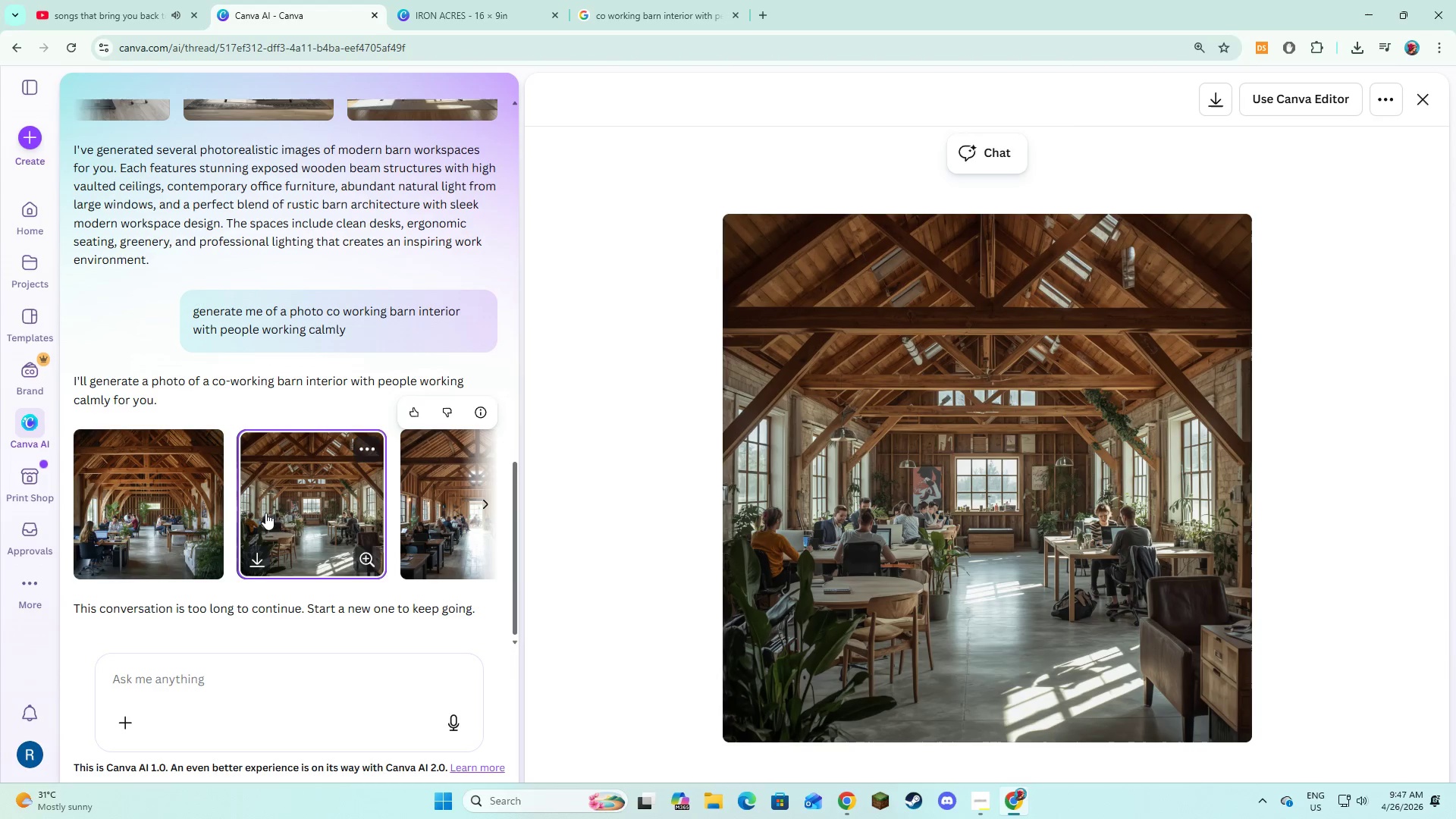 
left_click([419, 507])
 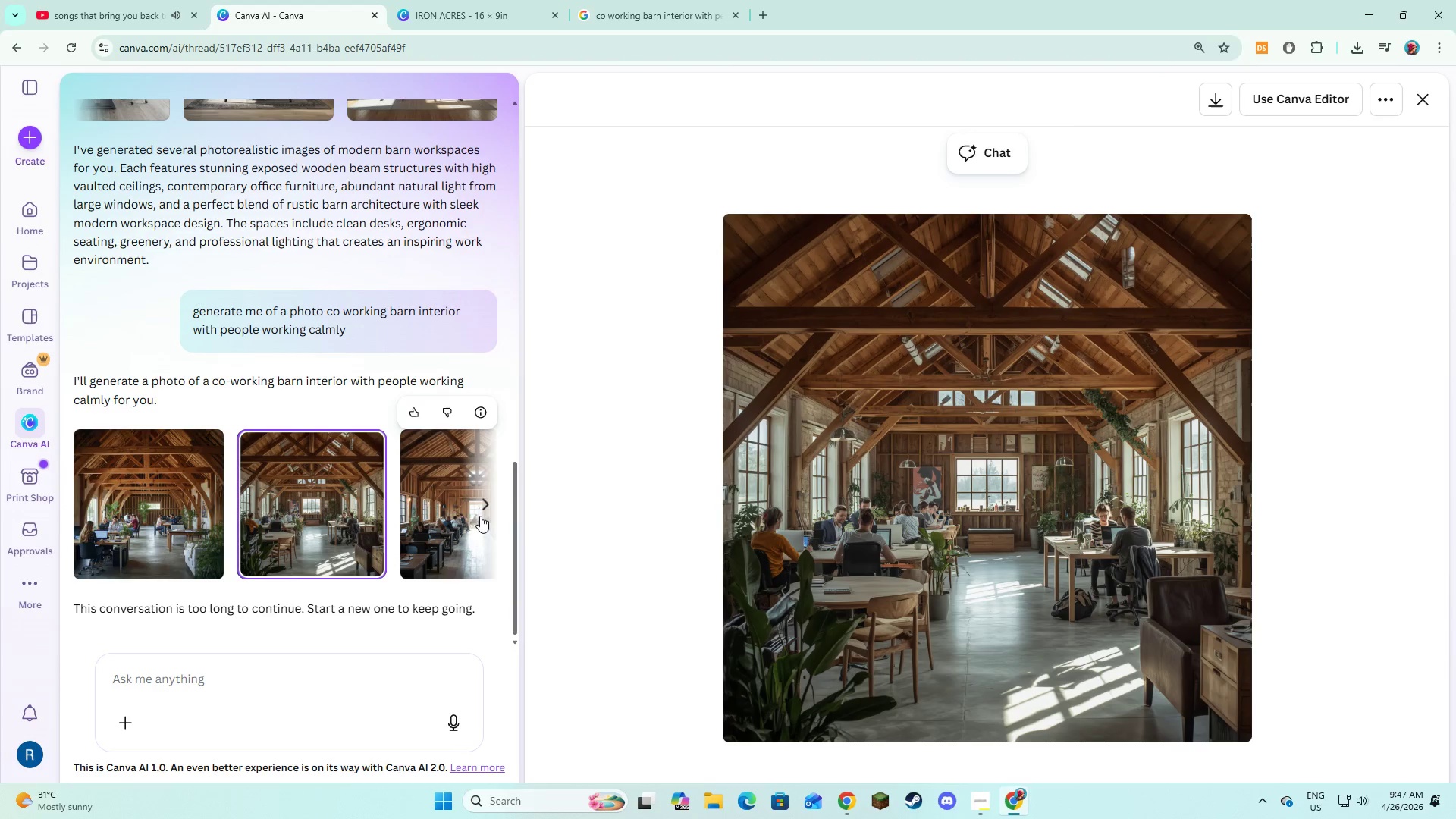 
left_click([480, 516])
 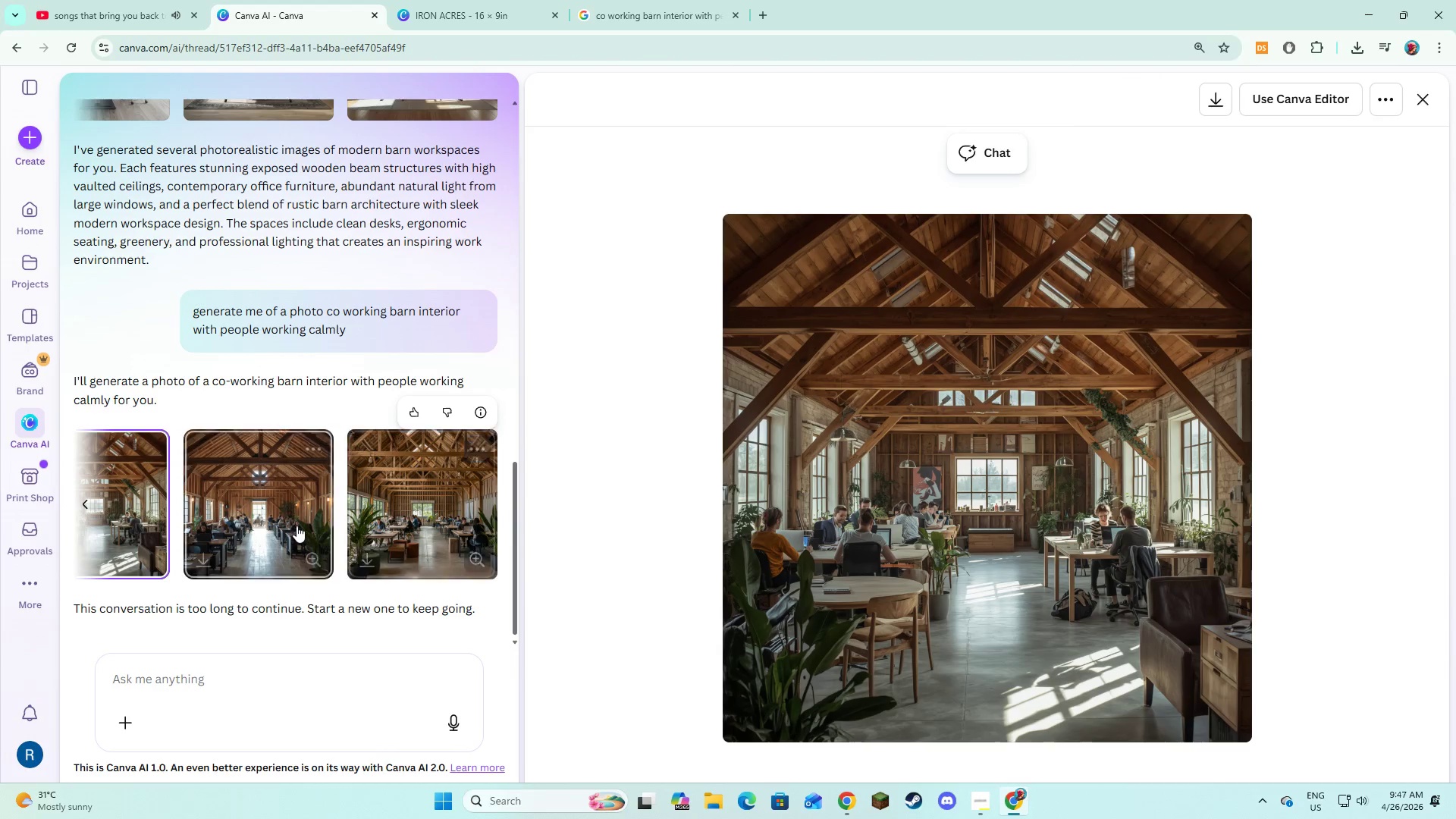 
left_click([297, 526])
 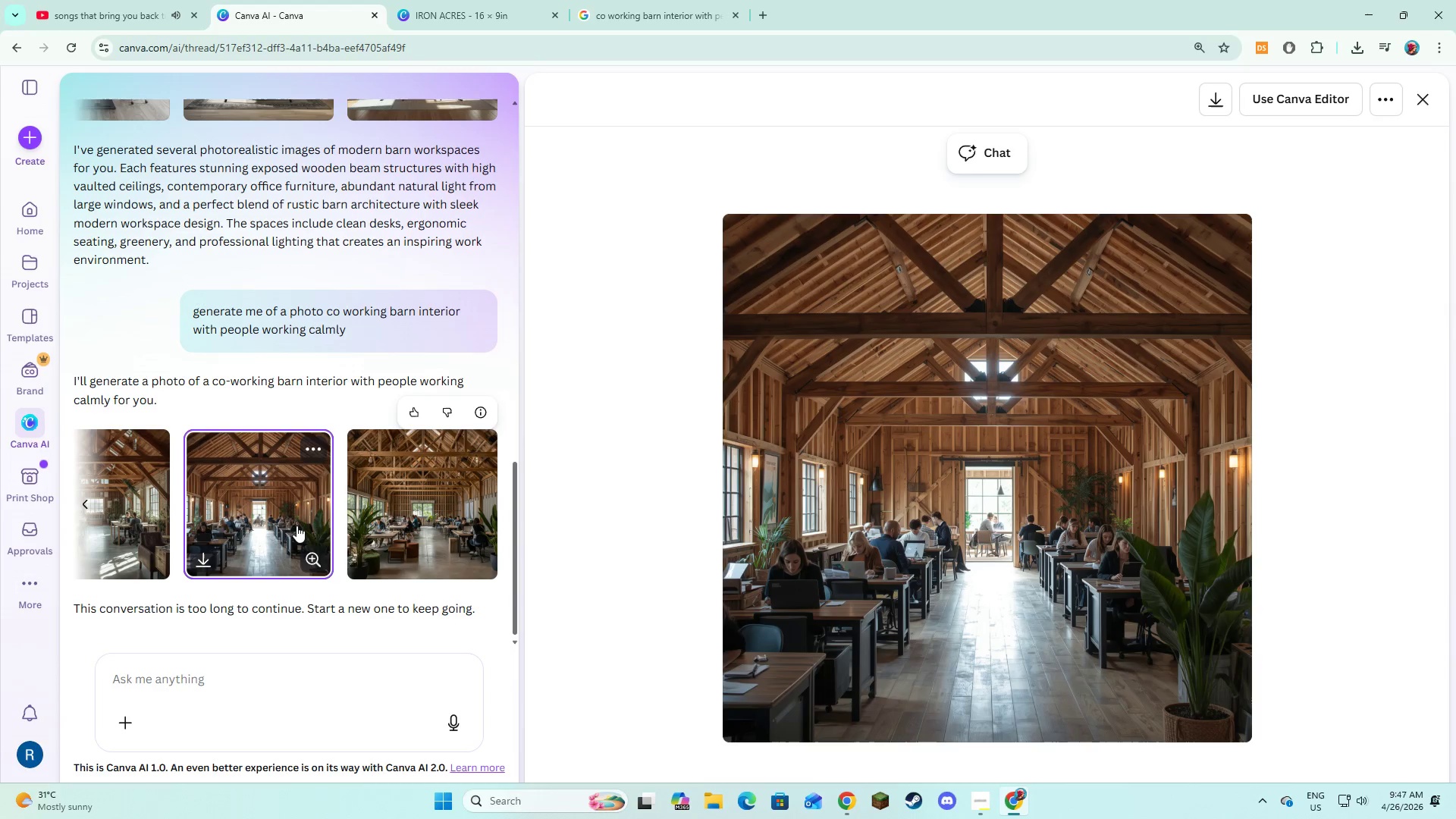 
left_click([416, 513])
 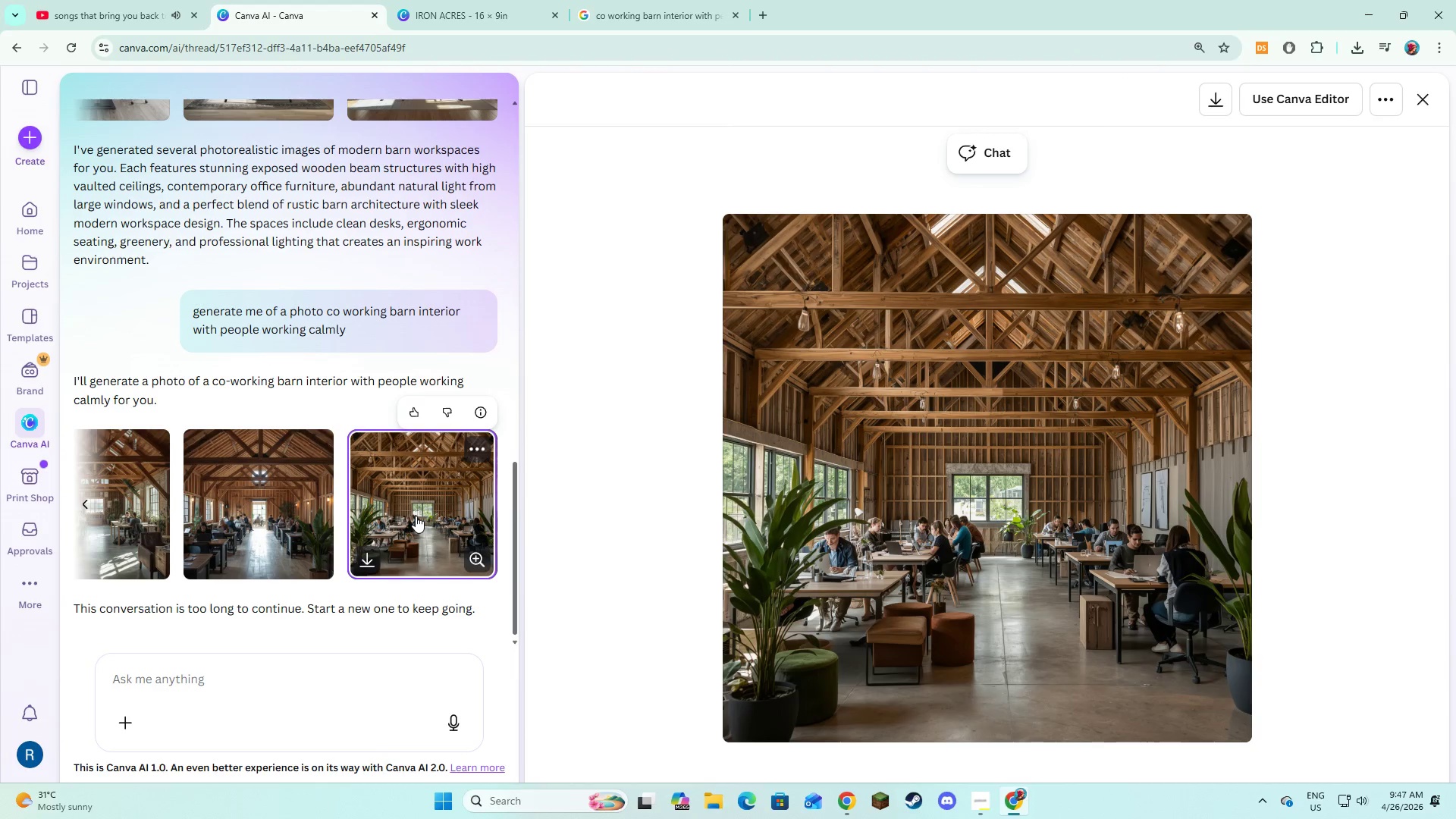 
wait(8.84)
 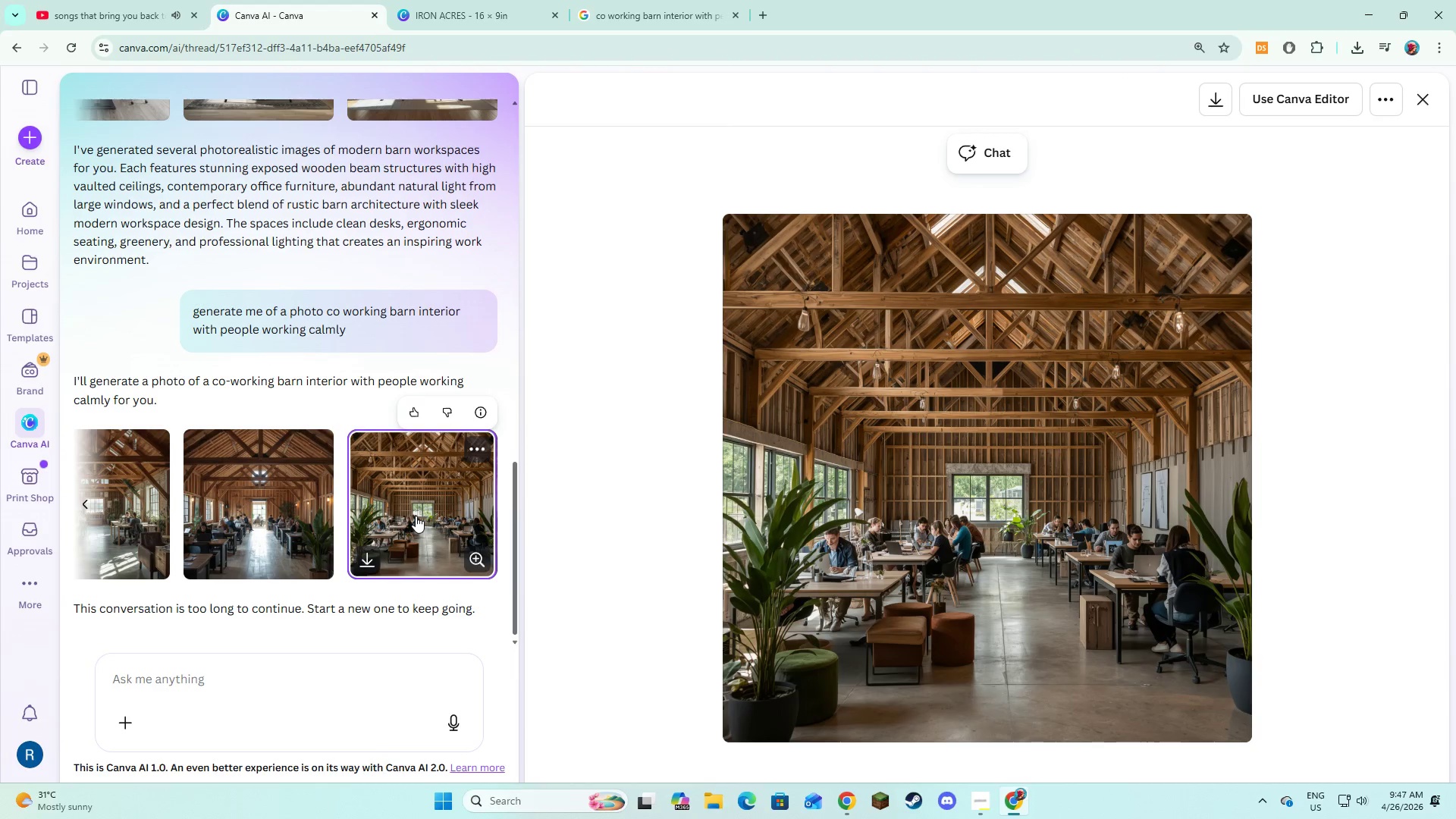 
left_click([256, 518])
 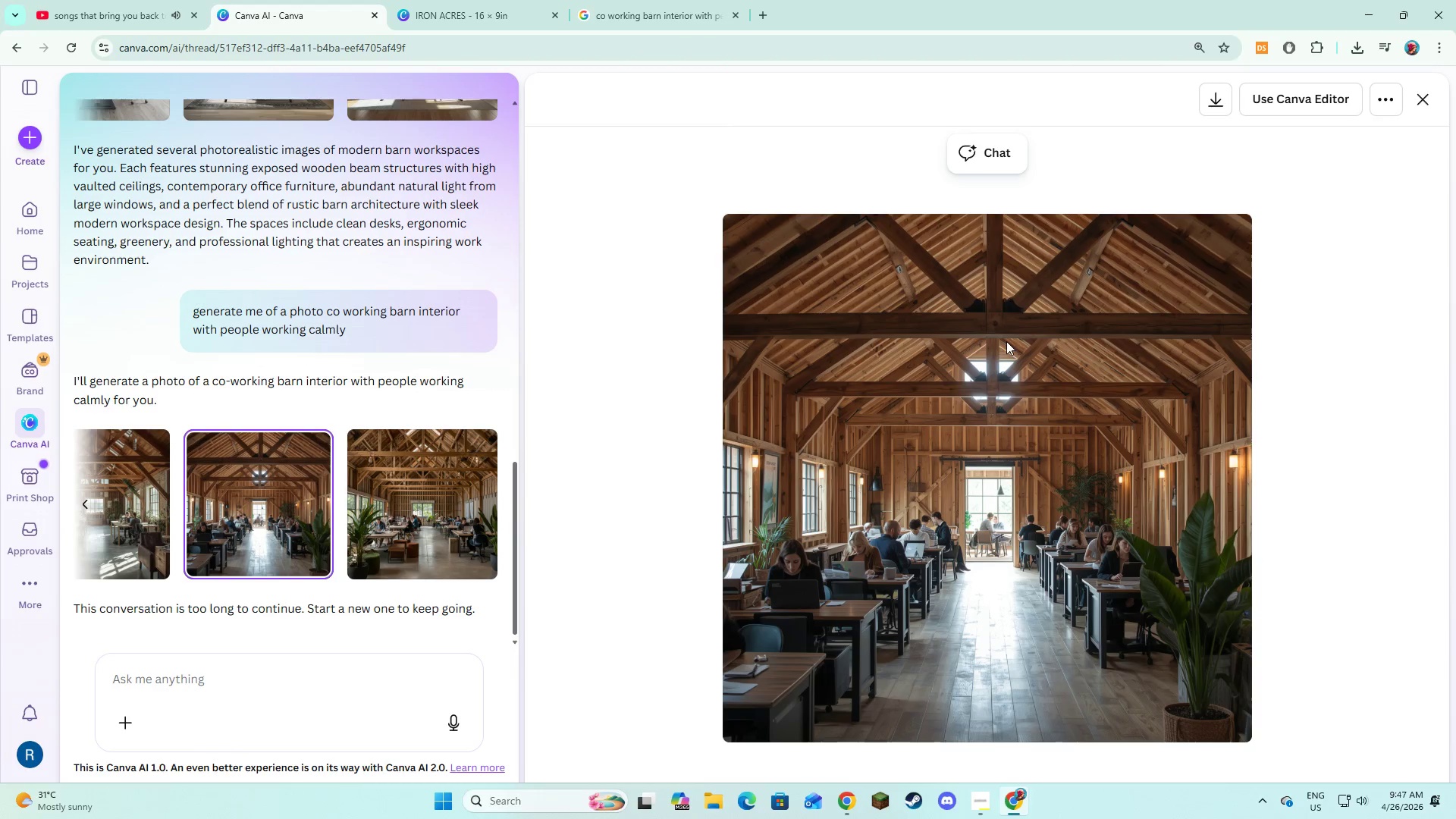 
left_click([1204, 102])
 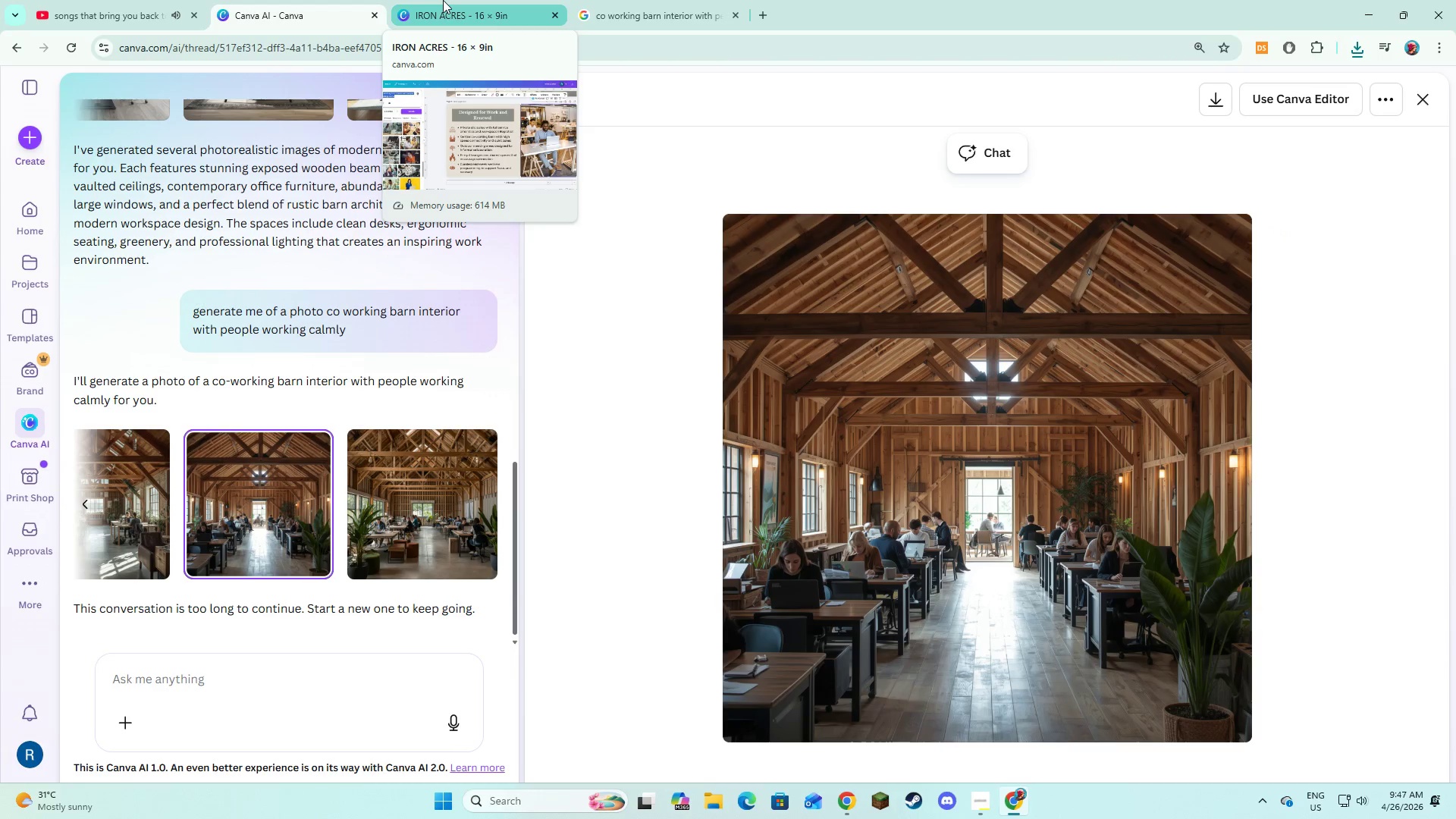 
wait(14.22)
 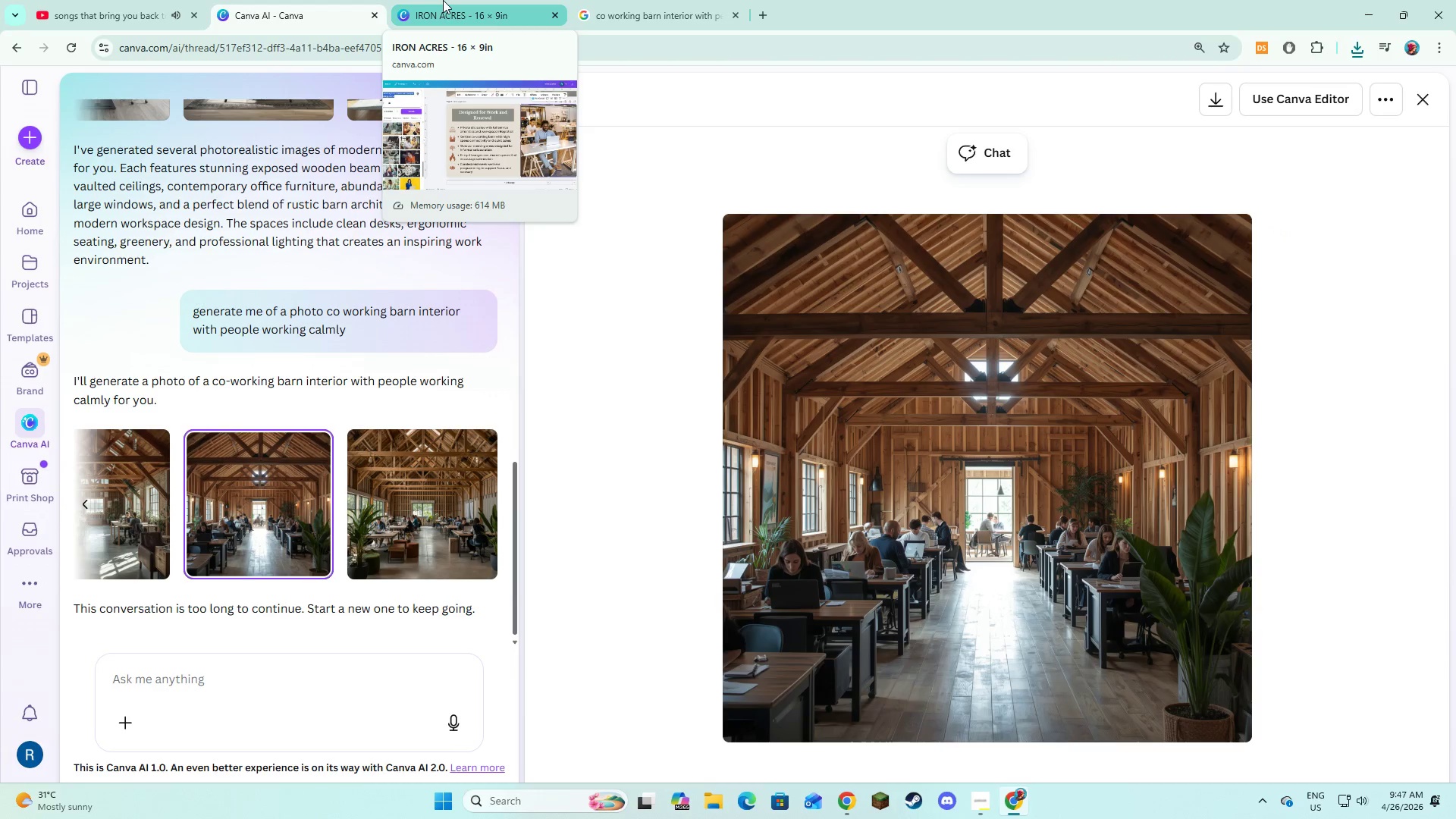 
left_click([443, 0])
 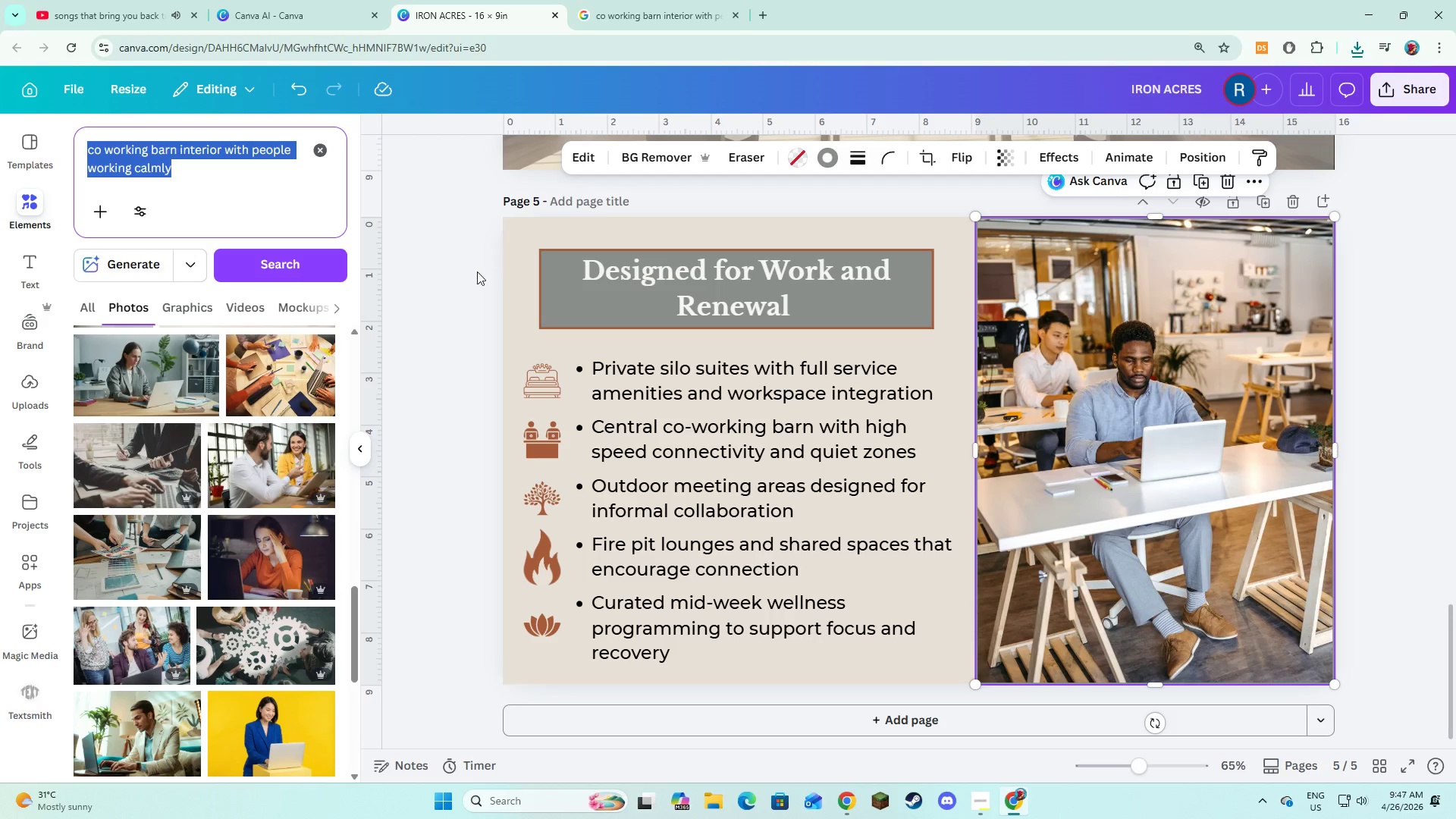 
left_click([421, 312])
 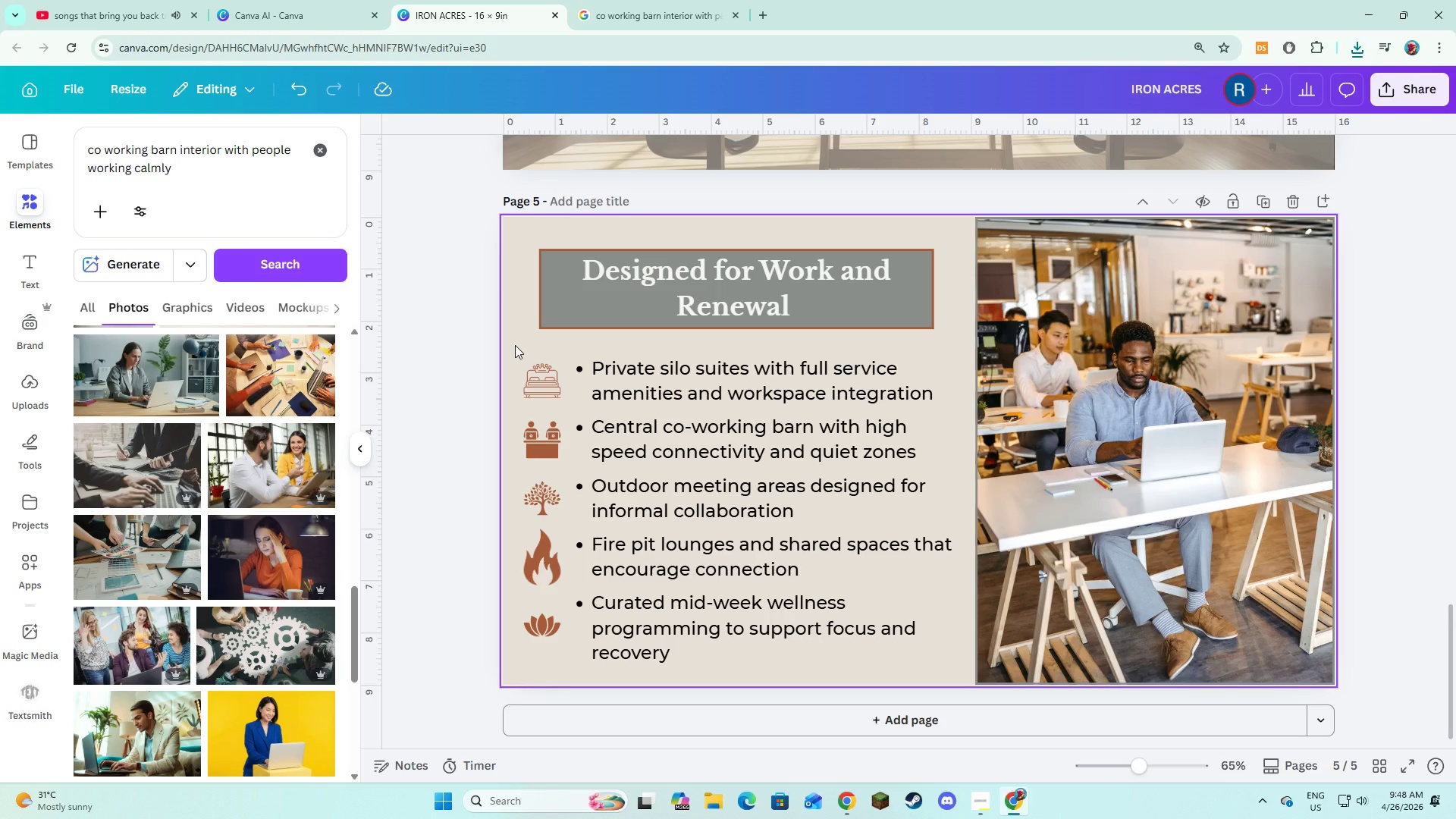 
wait(11.33)
 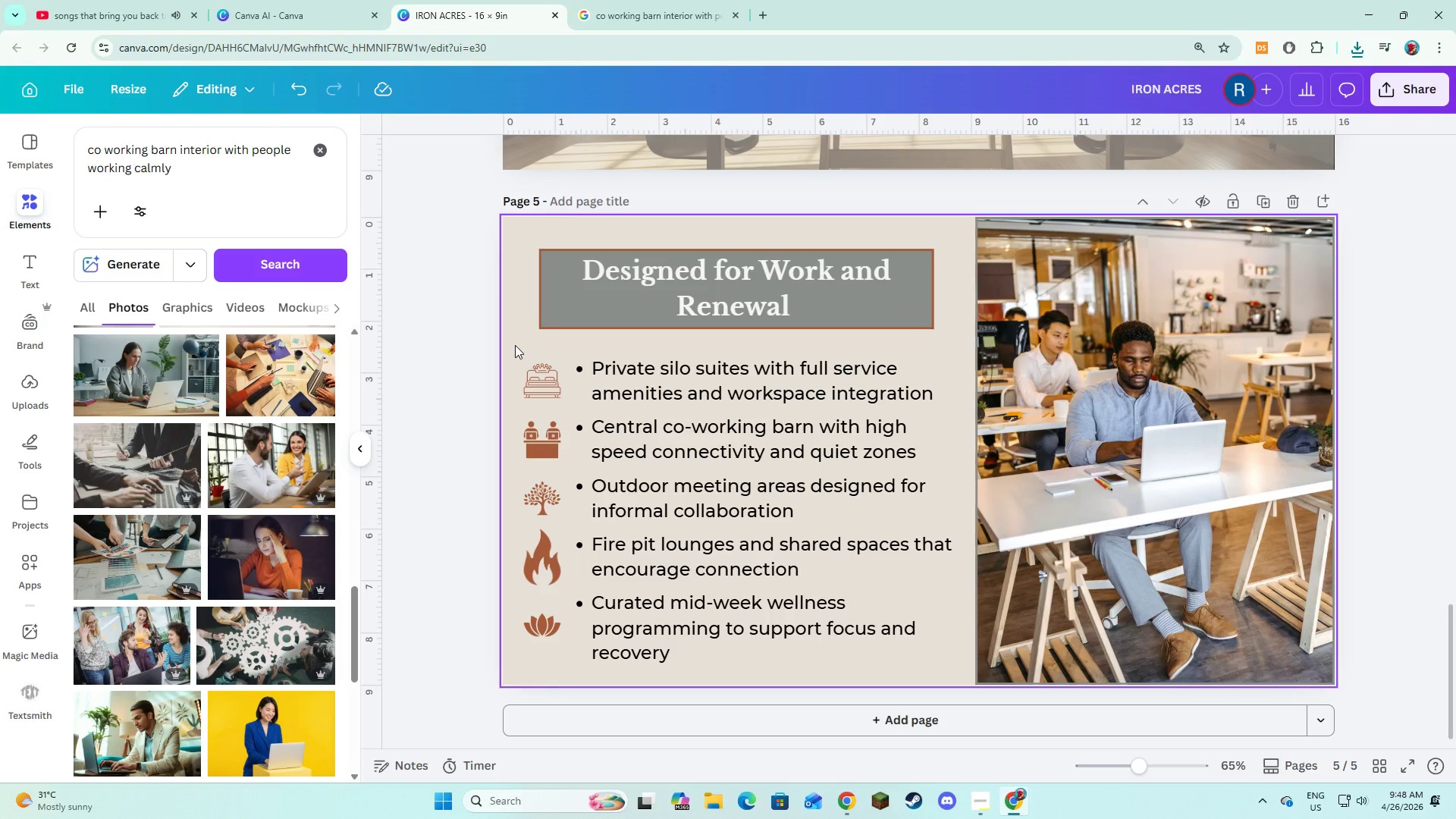 
left_click([15, 394])
 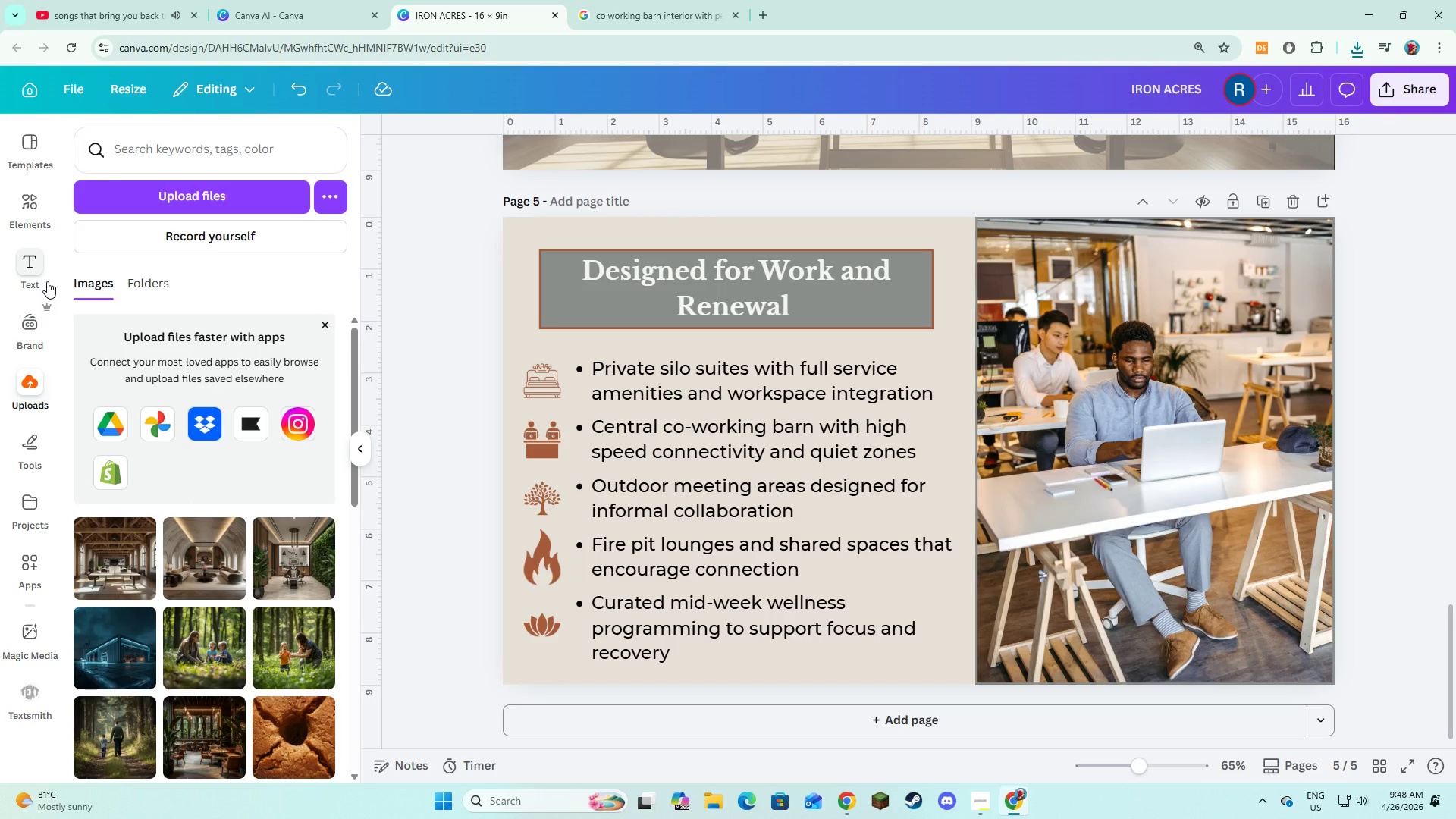 
key(MediaTrackNext)
 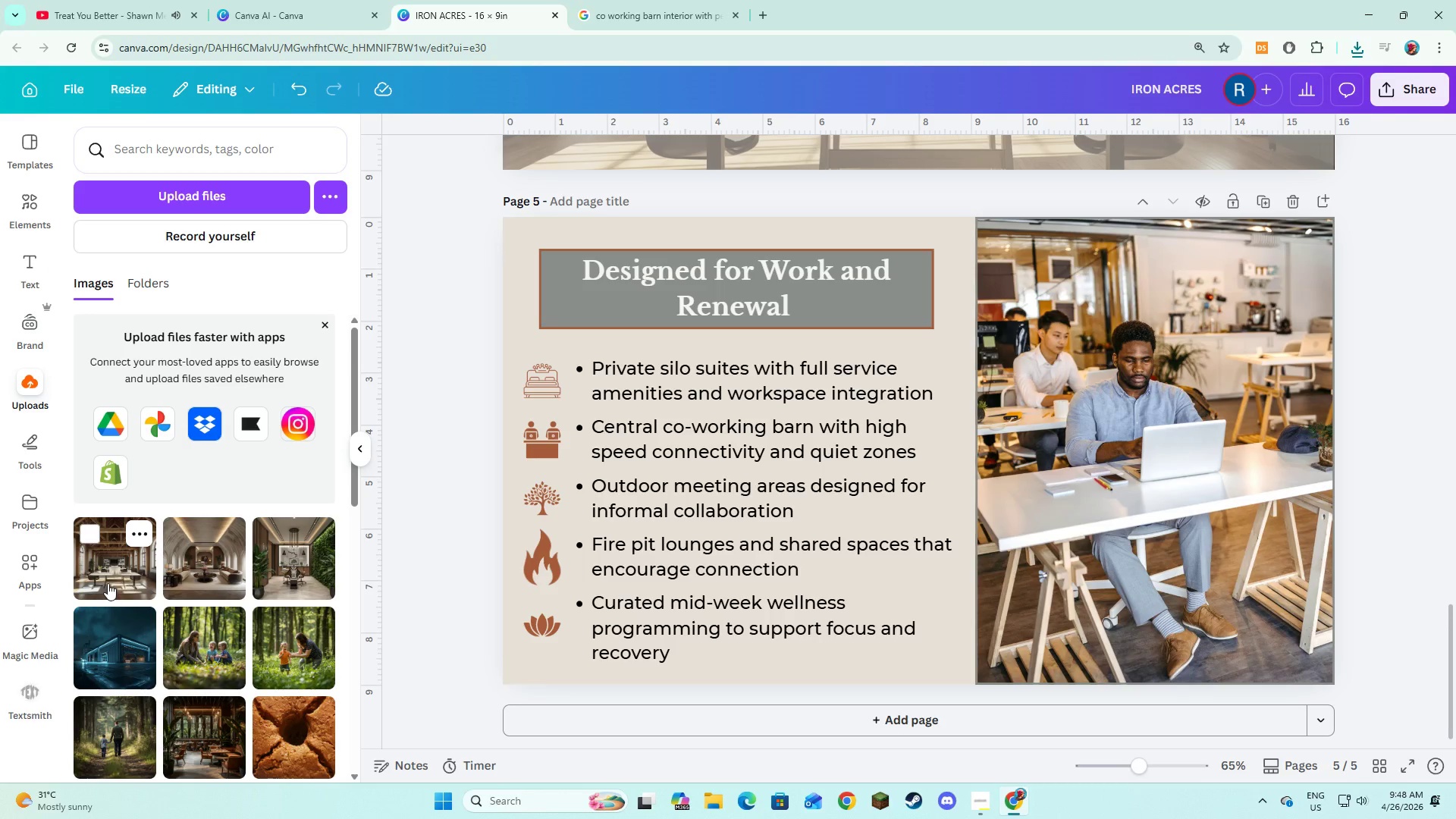 
left_click([166, 212])
 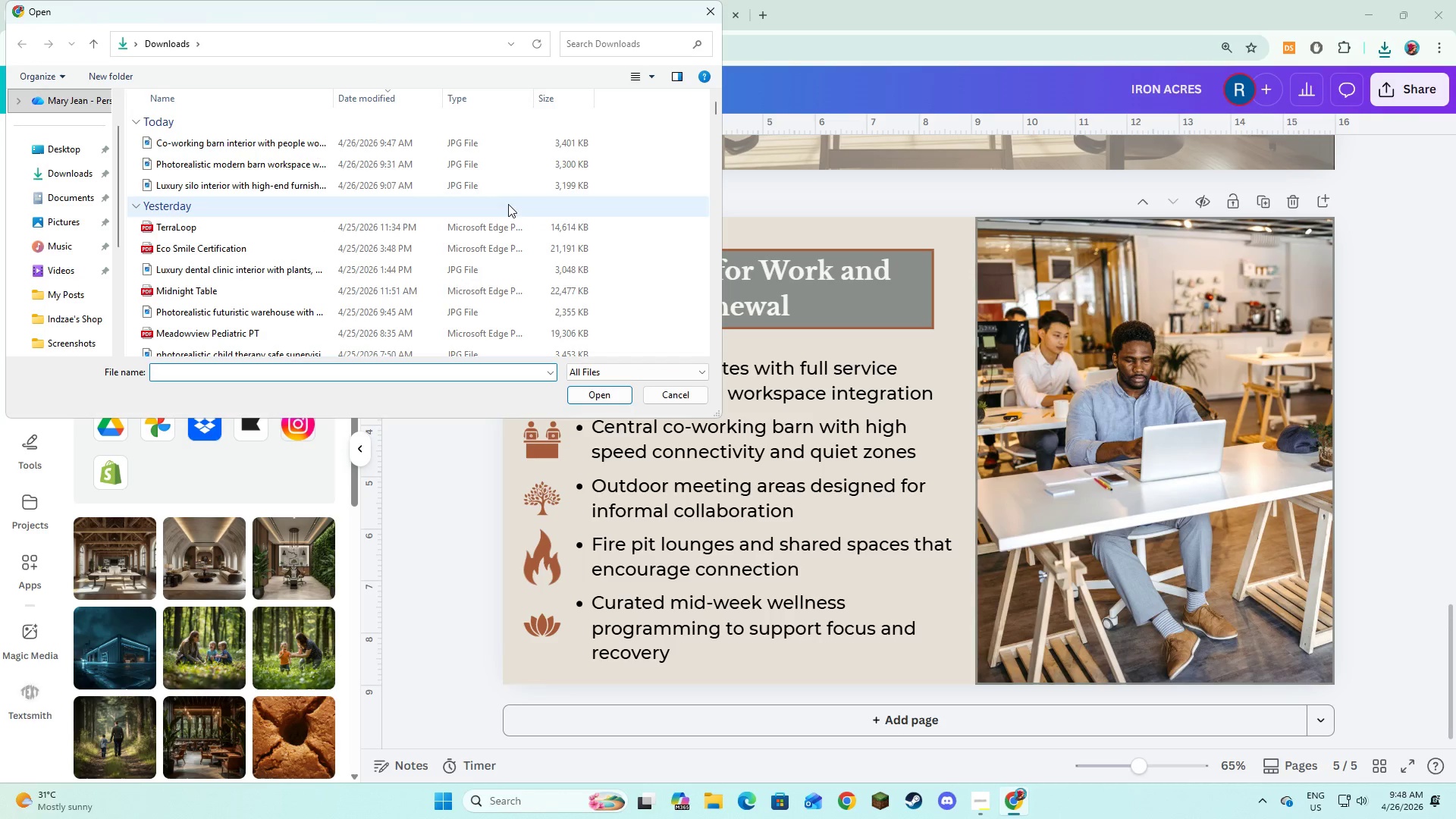 
left_click([473, 143])
 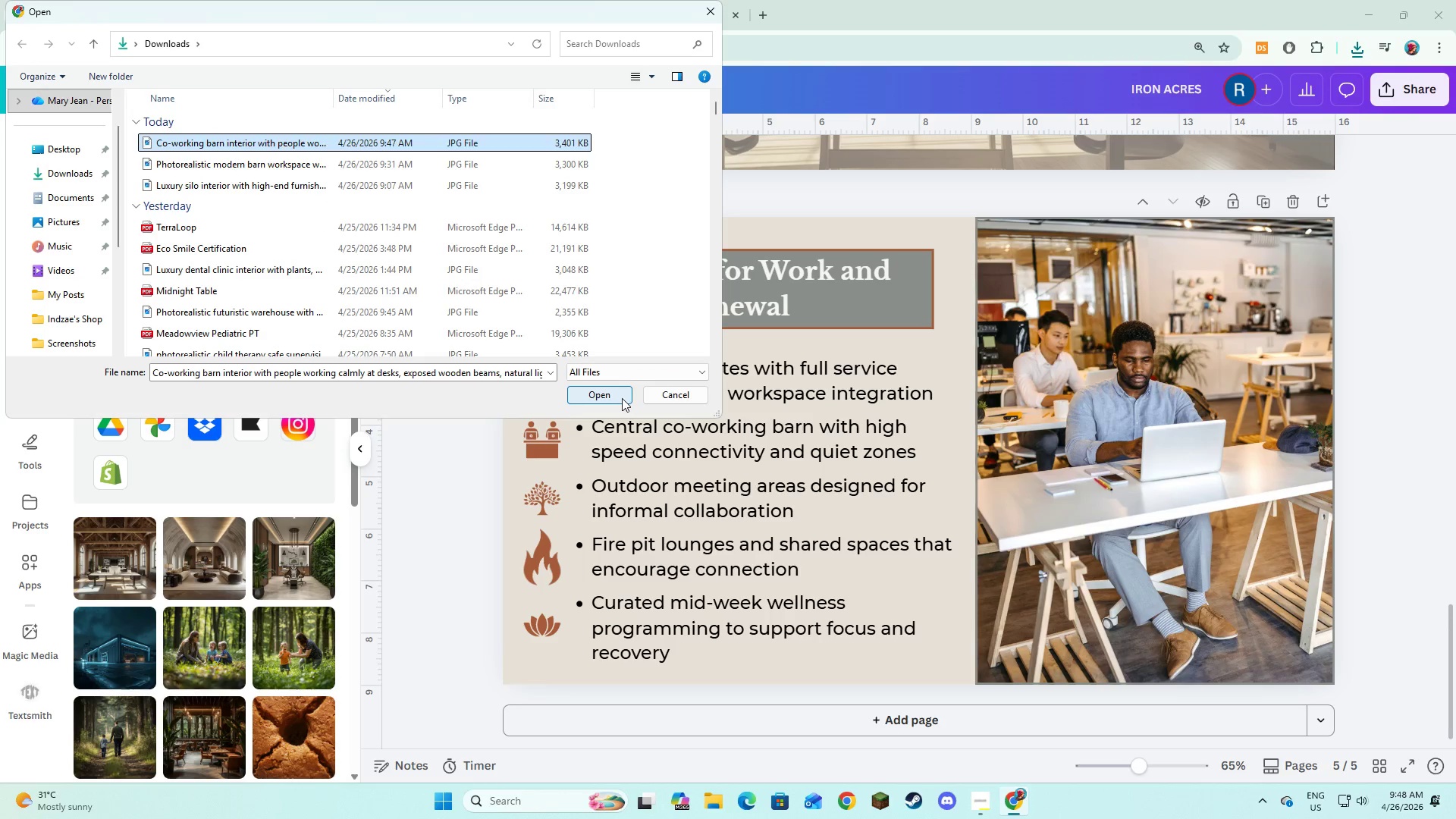 
left_click([615, 397])
 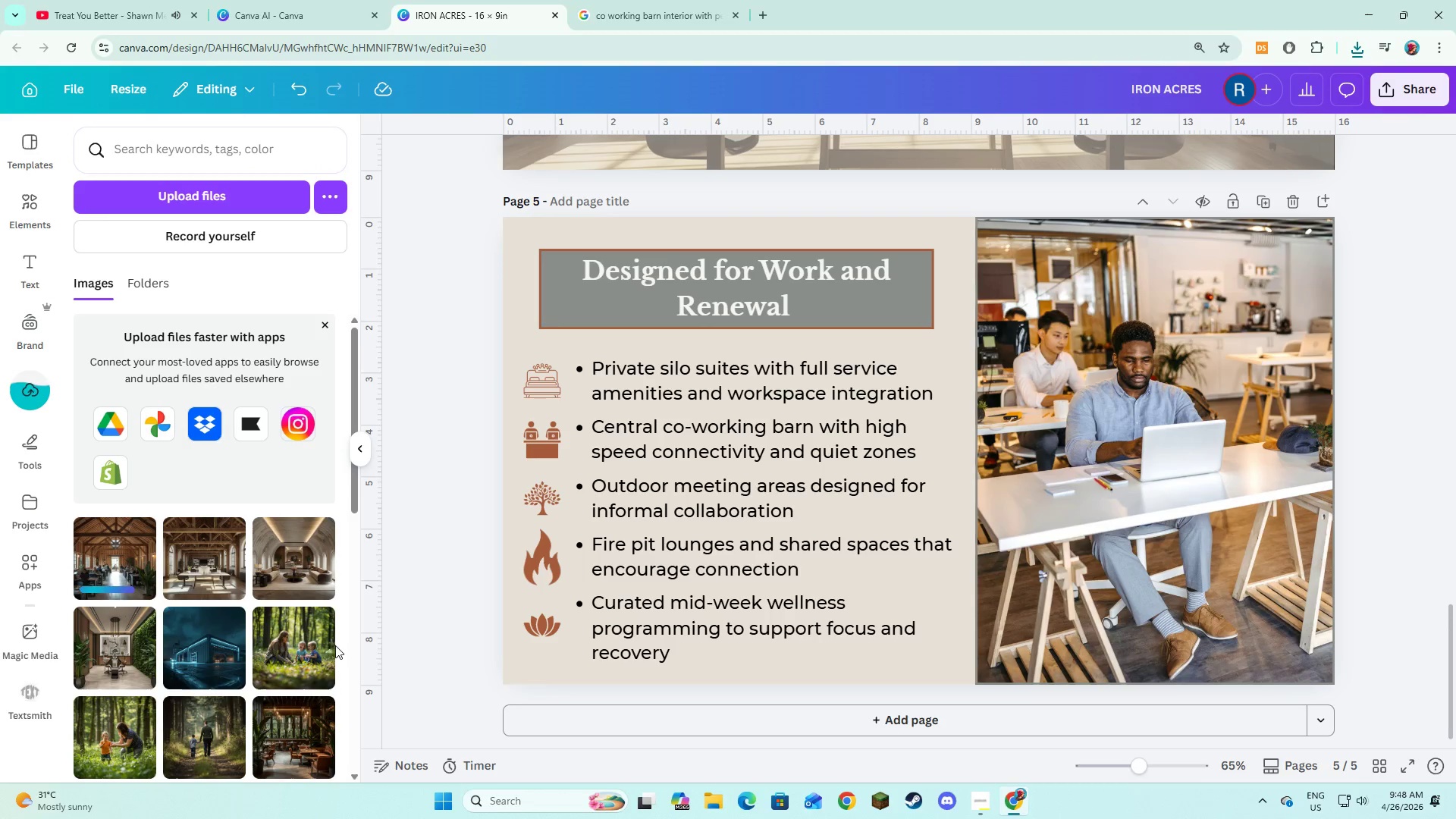 
left_click([115, 560])
 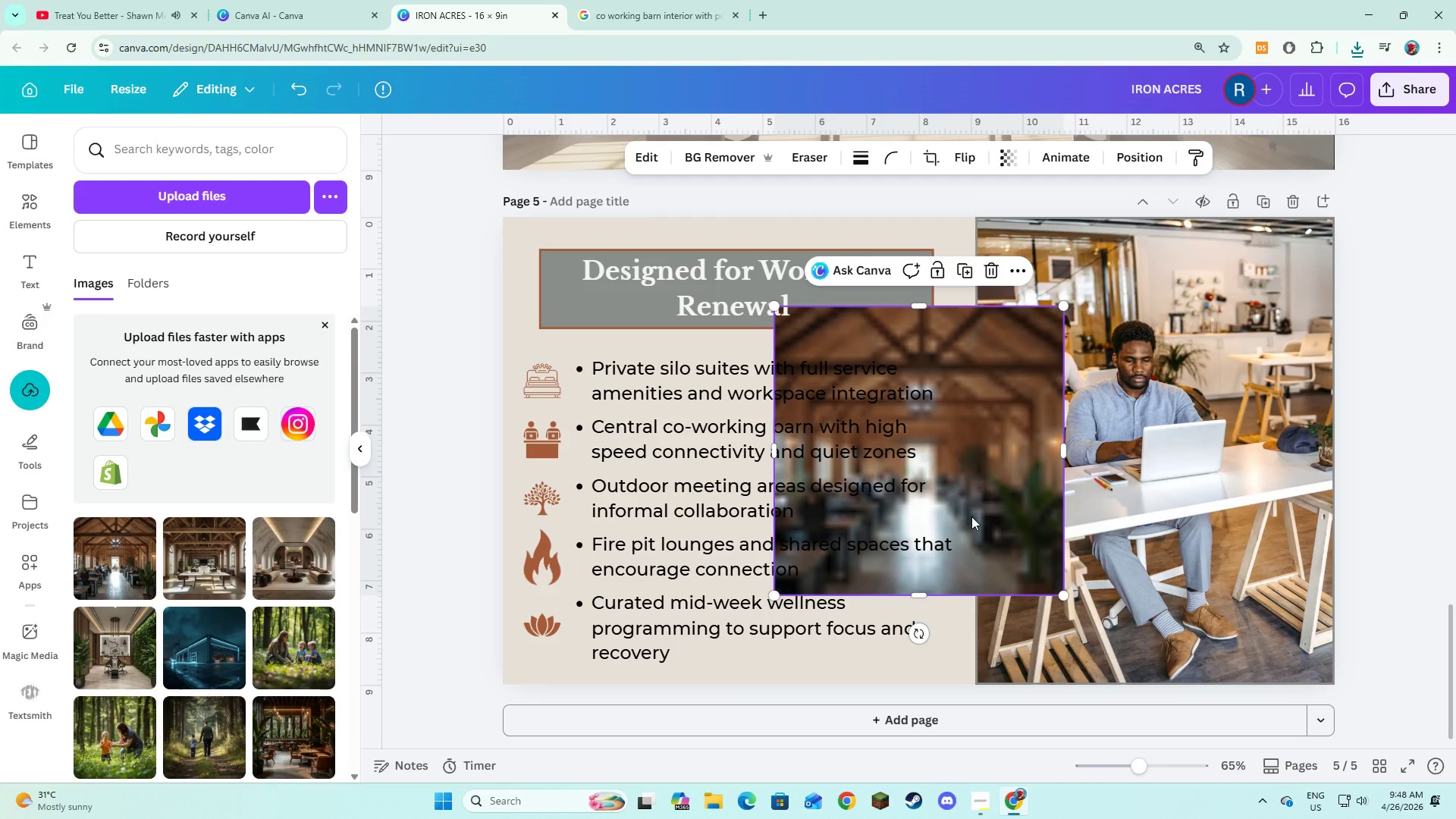 
left_click_drag(start_coordinate=[977, 531], to_coordinate=[1043, 532])
 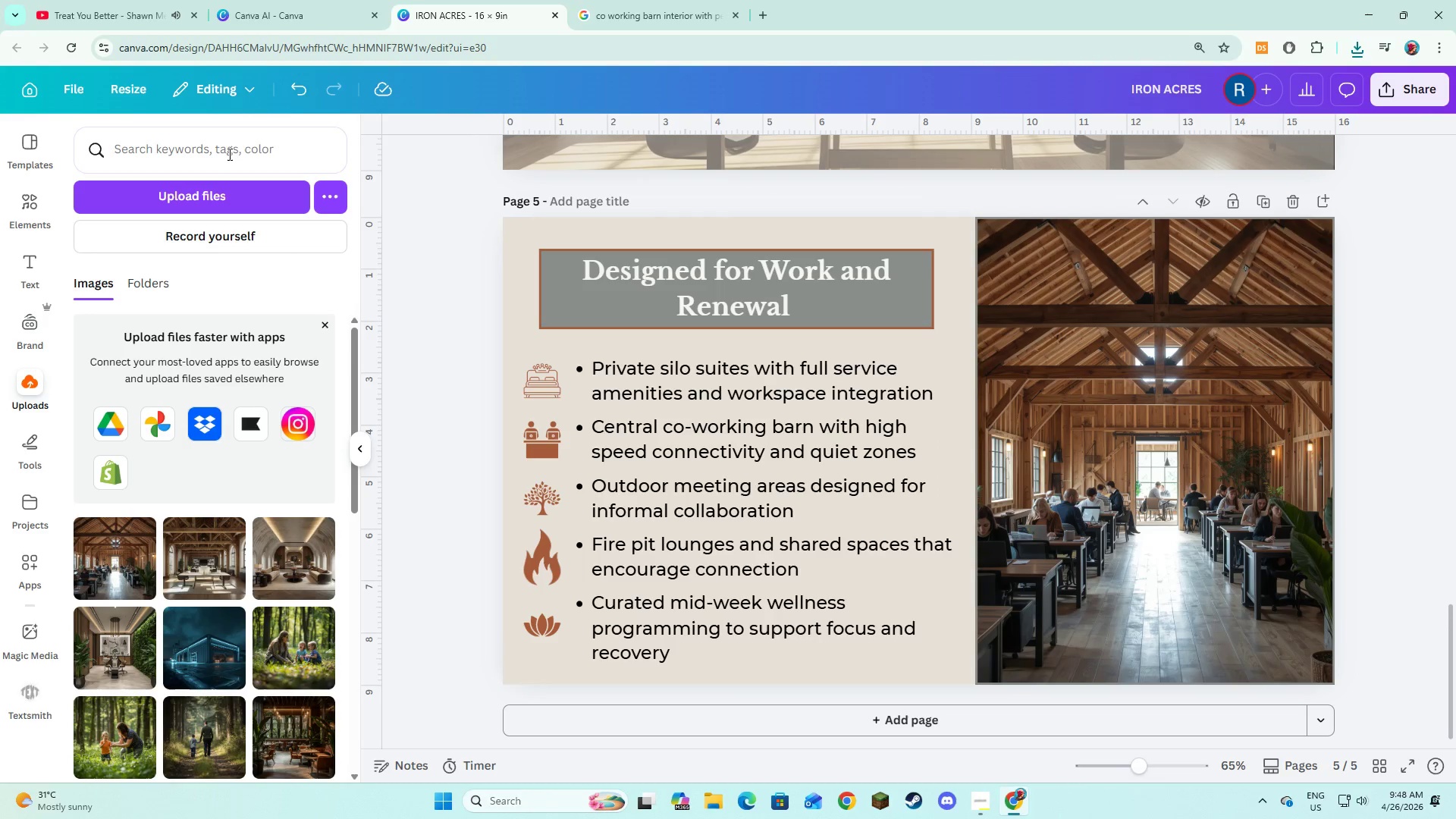 
wait(5.11)
 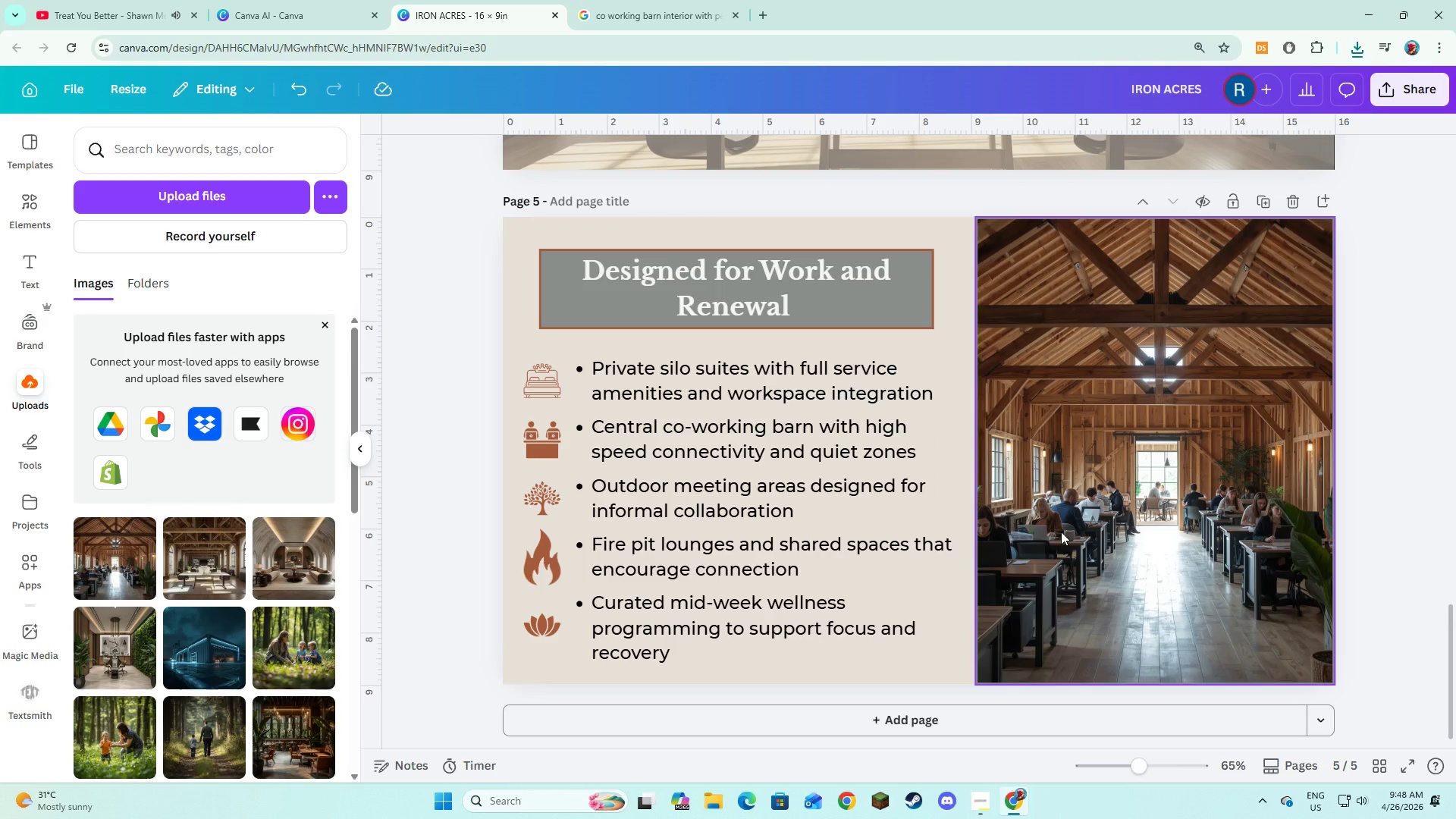 
key(MediaTrackNext)
 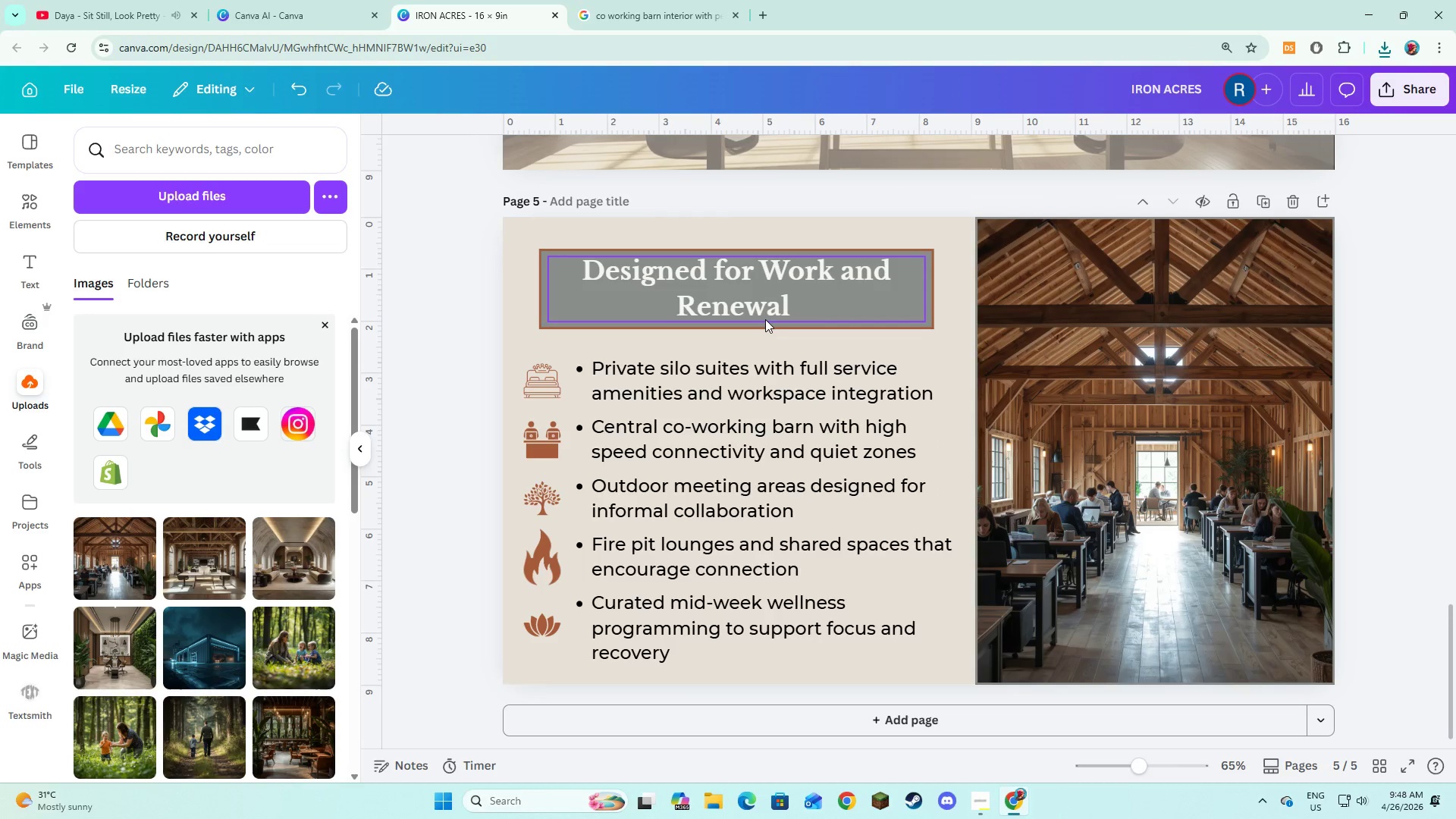 
scroll: coordinate [883, 582], scroll_direction: down, amount: 4.0
 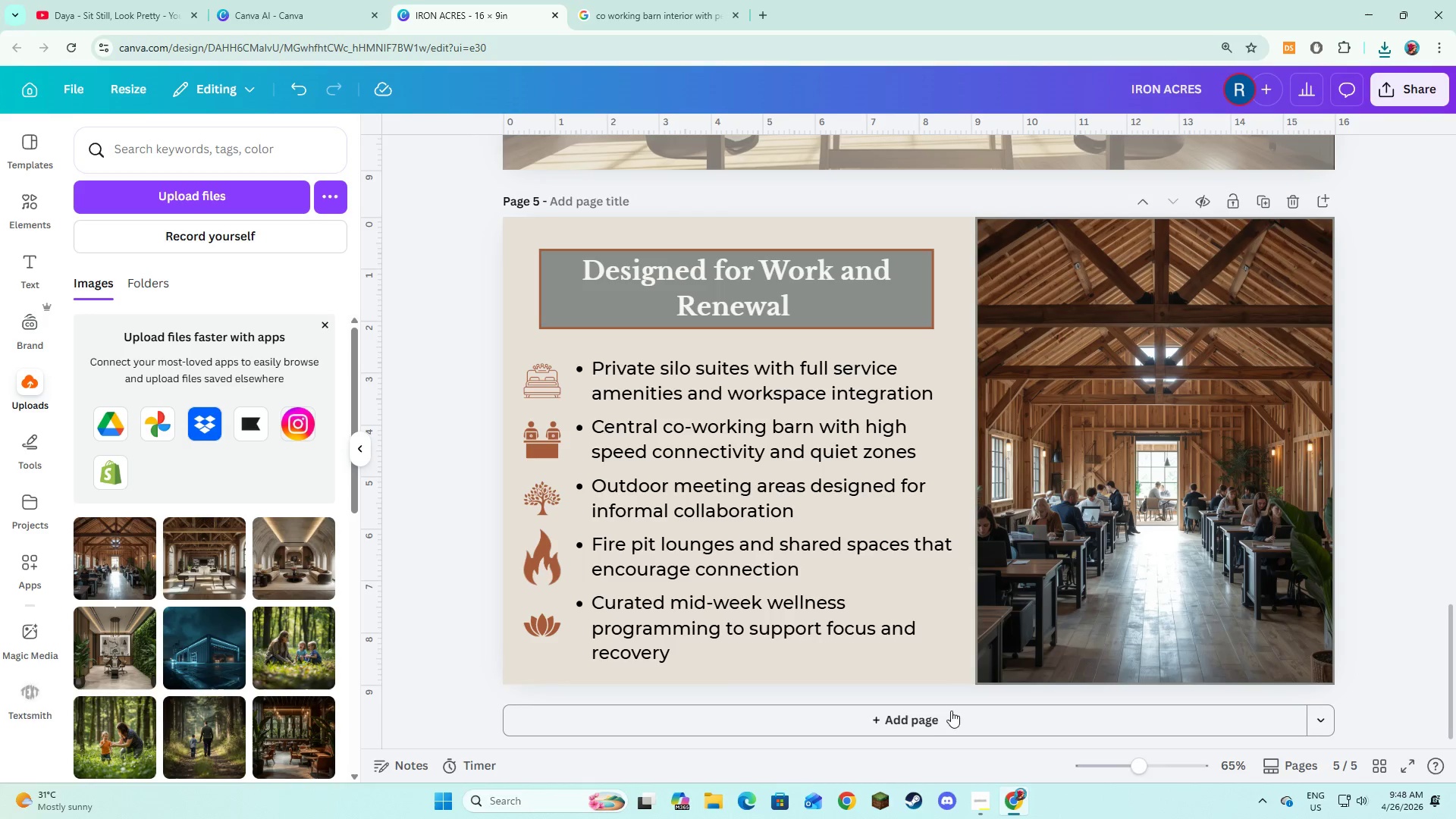 
left_click([950, 721])
 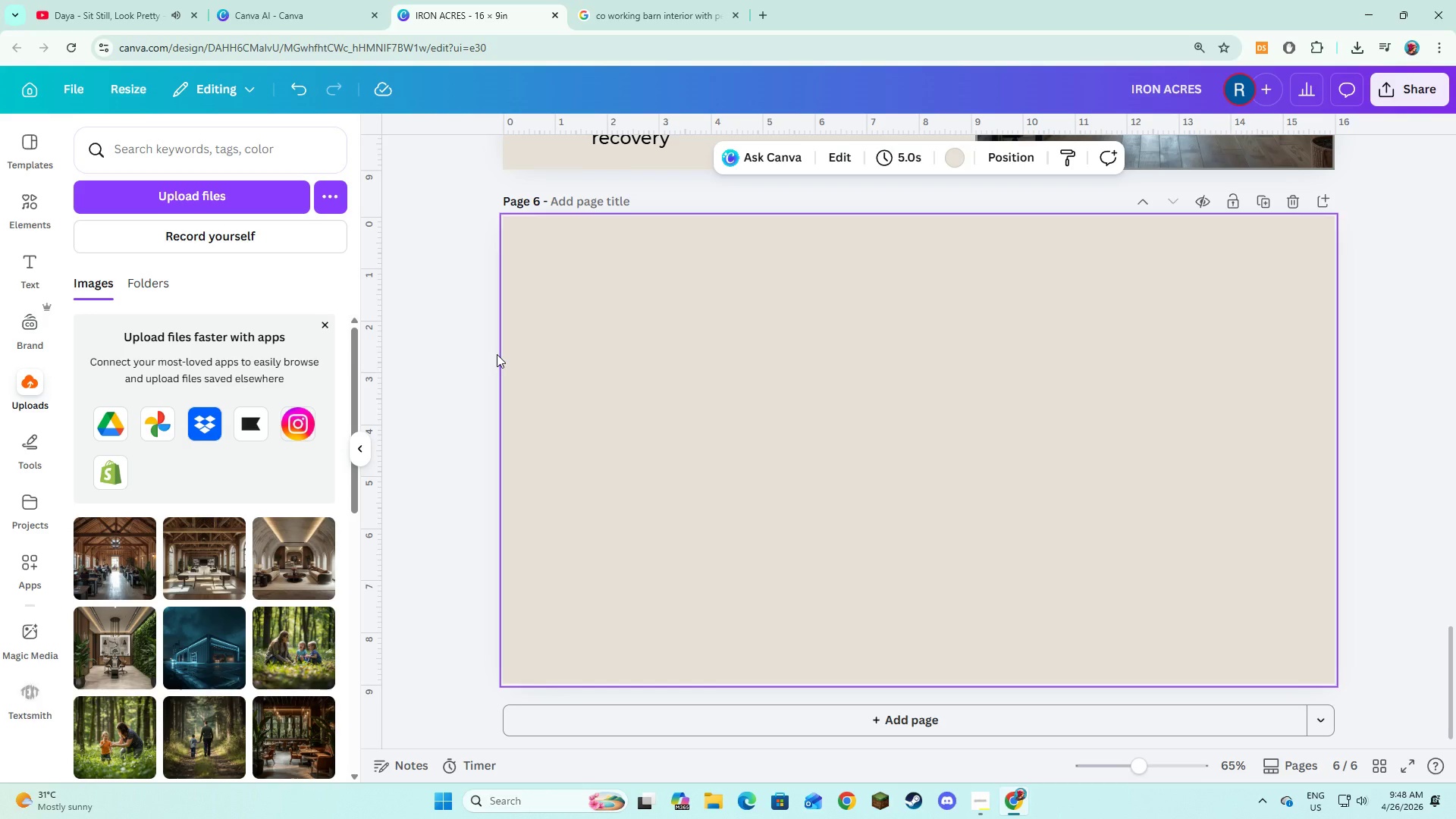 
wait(20.52)
 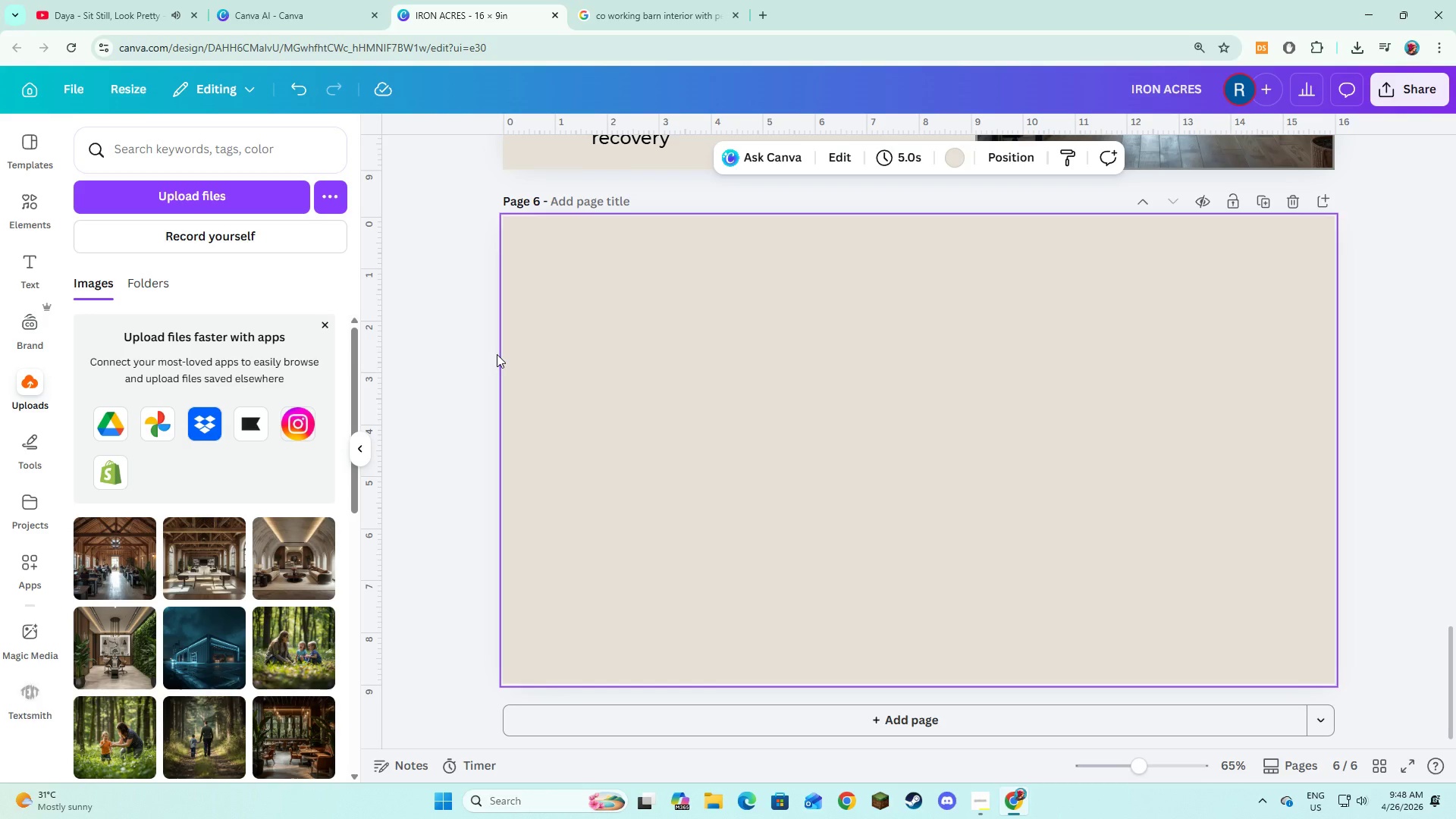 
scroll: coordinate [625, 346], scroll_direction: up, amount: 9.0
 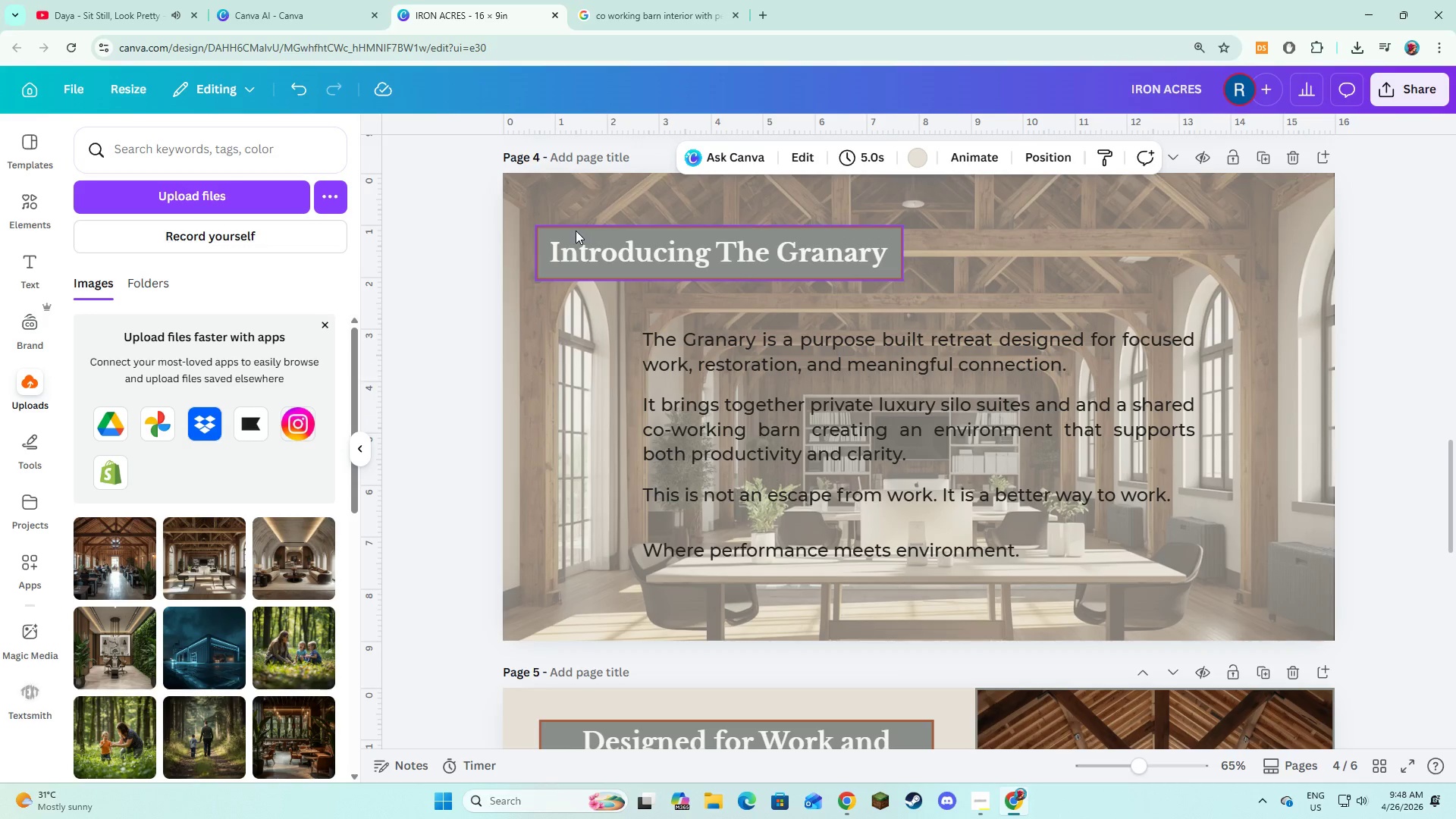 
left_click([576, 231])
 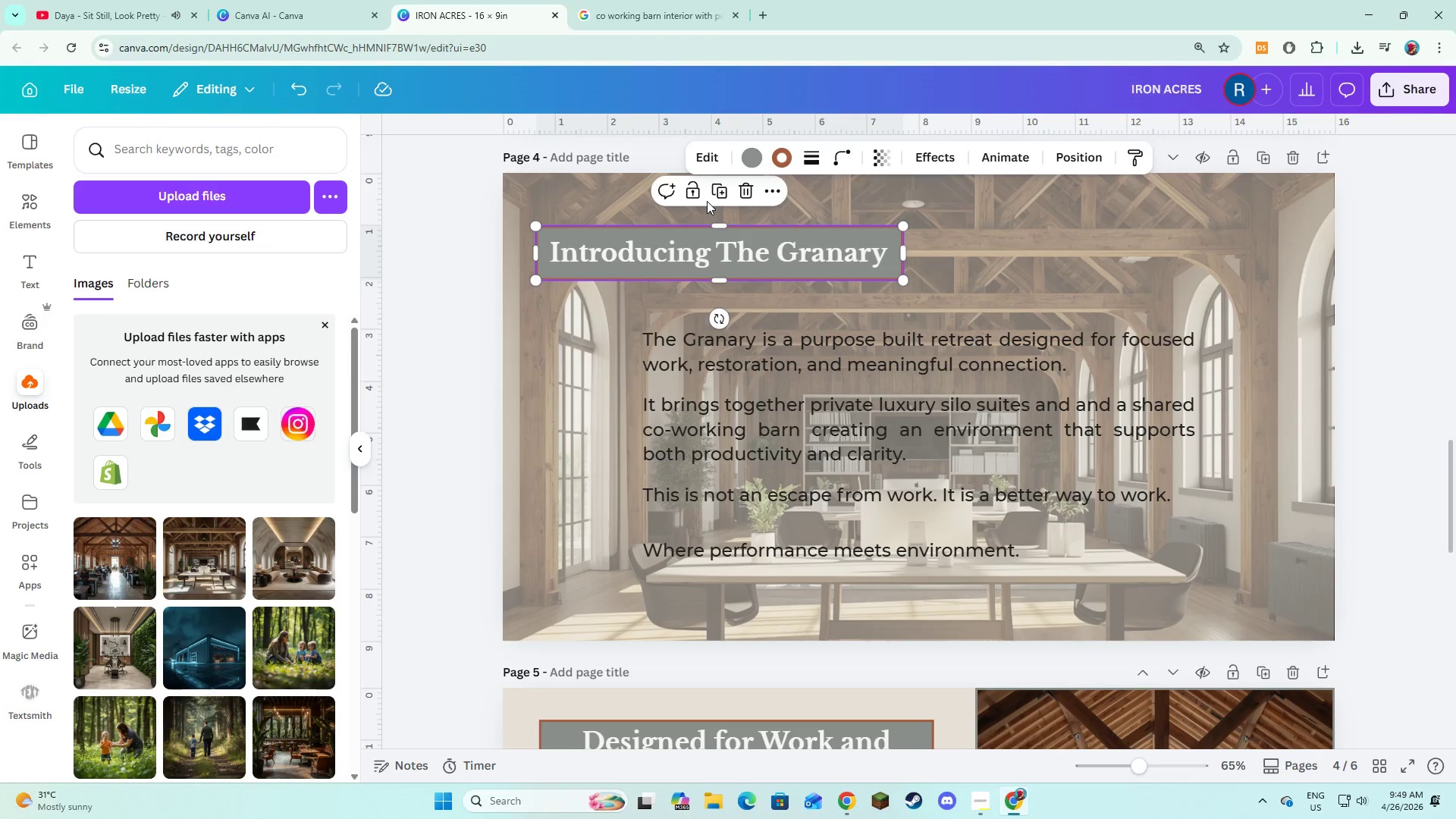 
left_click_drag(start_coordinate=[708, 197], to_coordinate=[714, 185])
 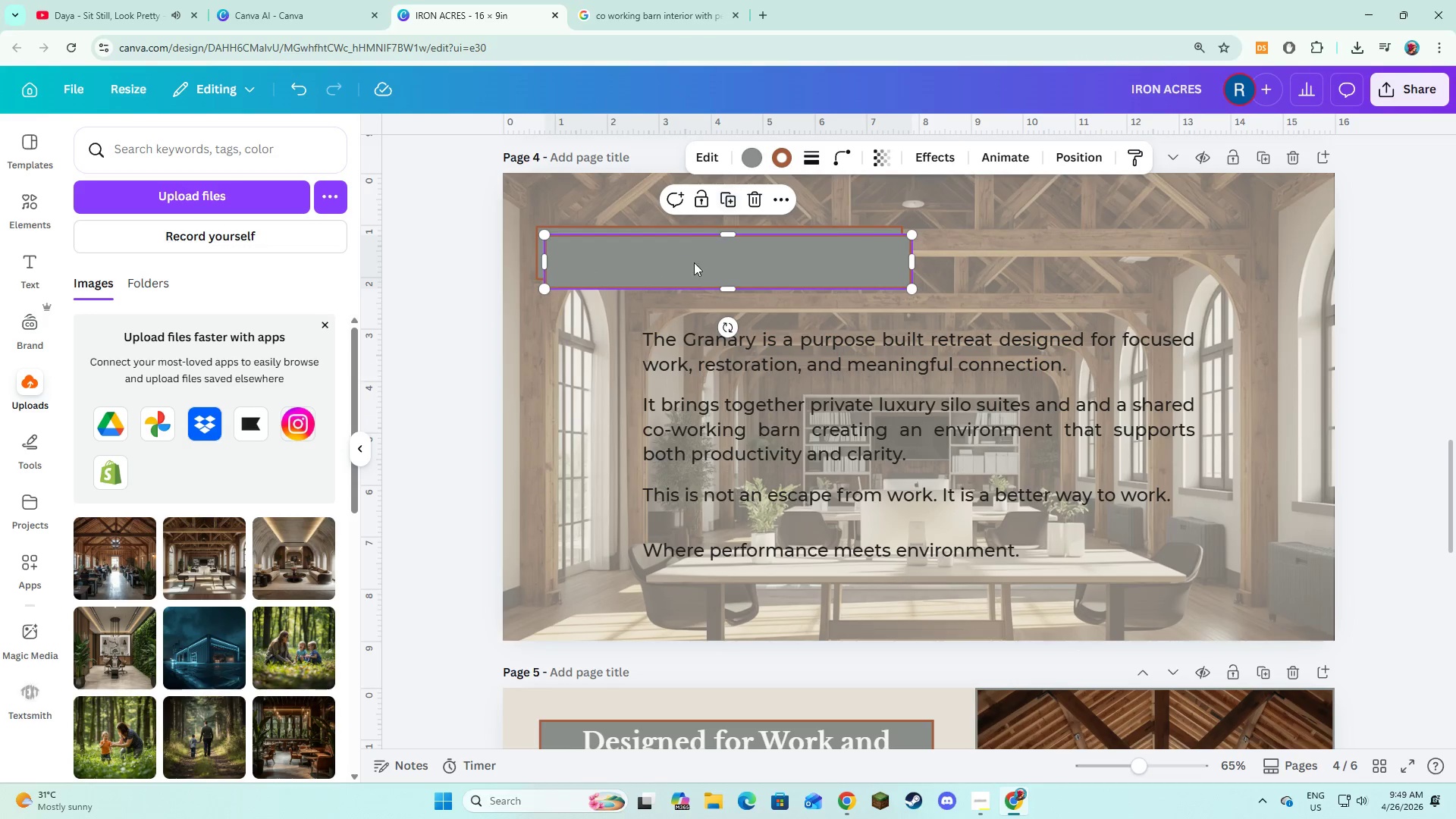 
left_click_drag(start_coordinate=[694, 262], to_coordinate=[682, 272])
 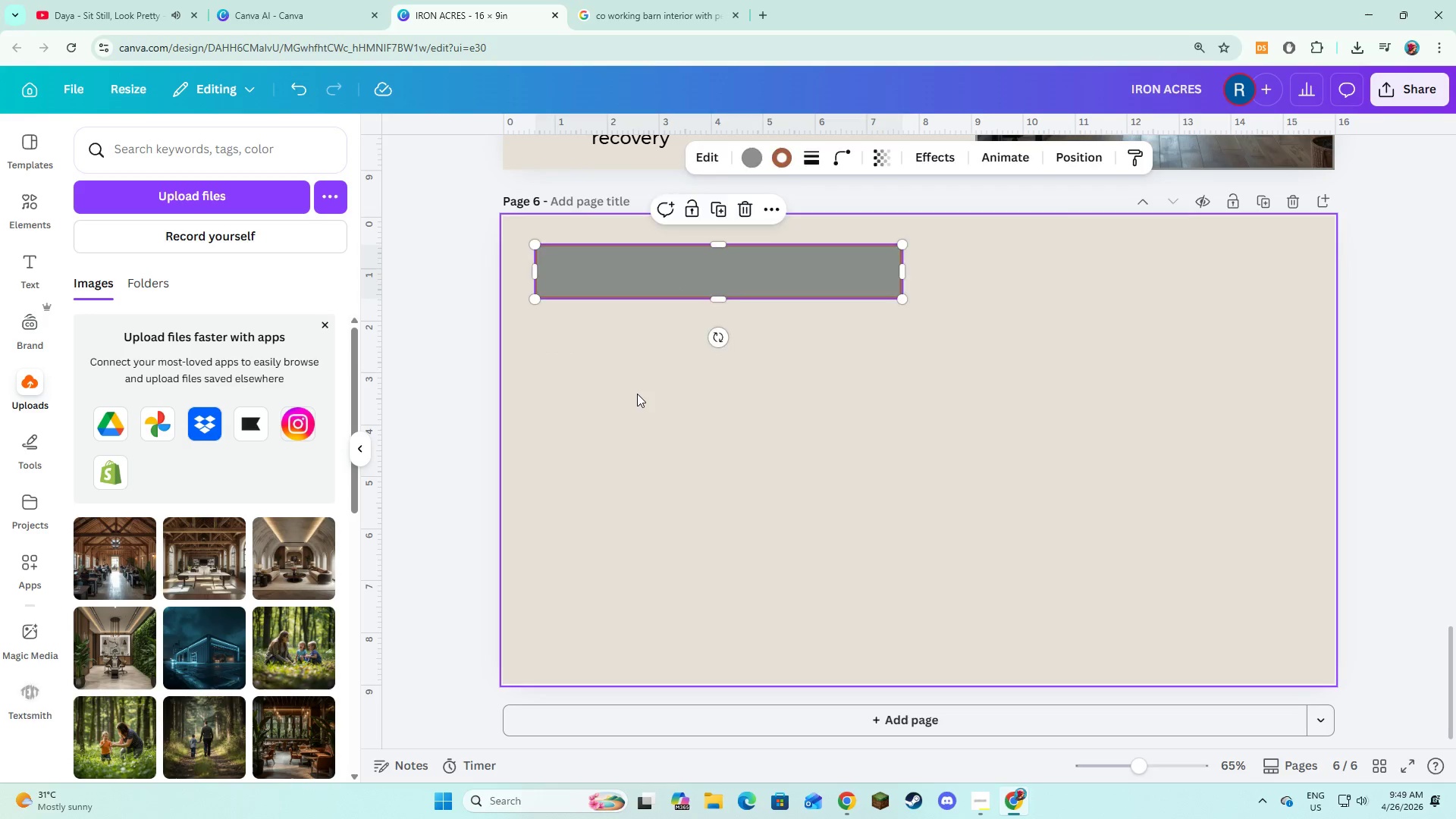 
scroll: coordinate [685, 325], scroll_direction: down, amount: 12.0
 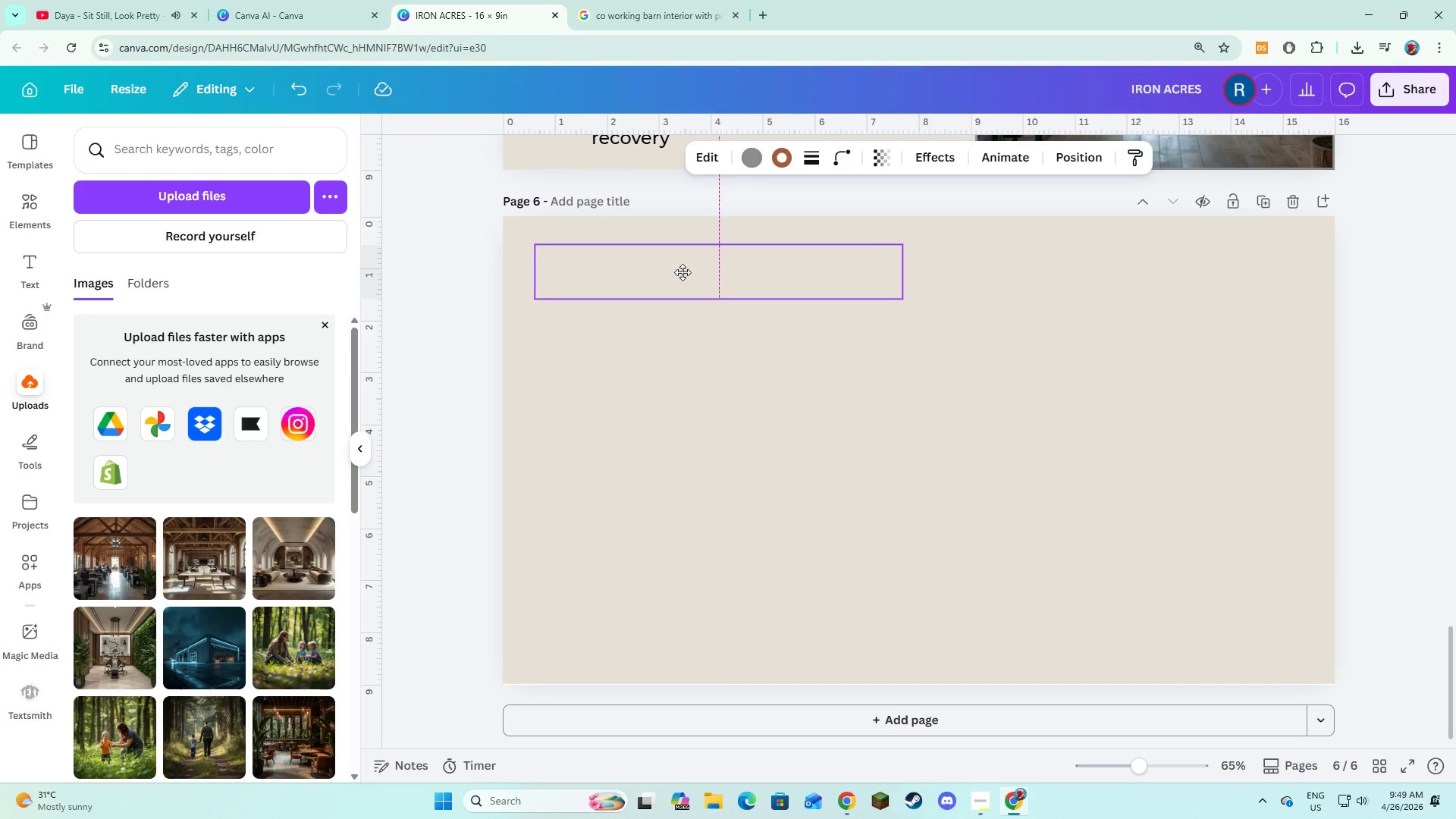 
left_click([637, 394])
 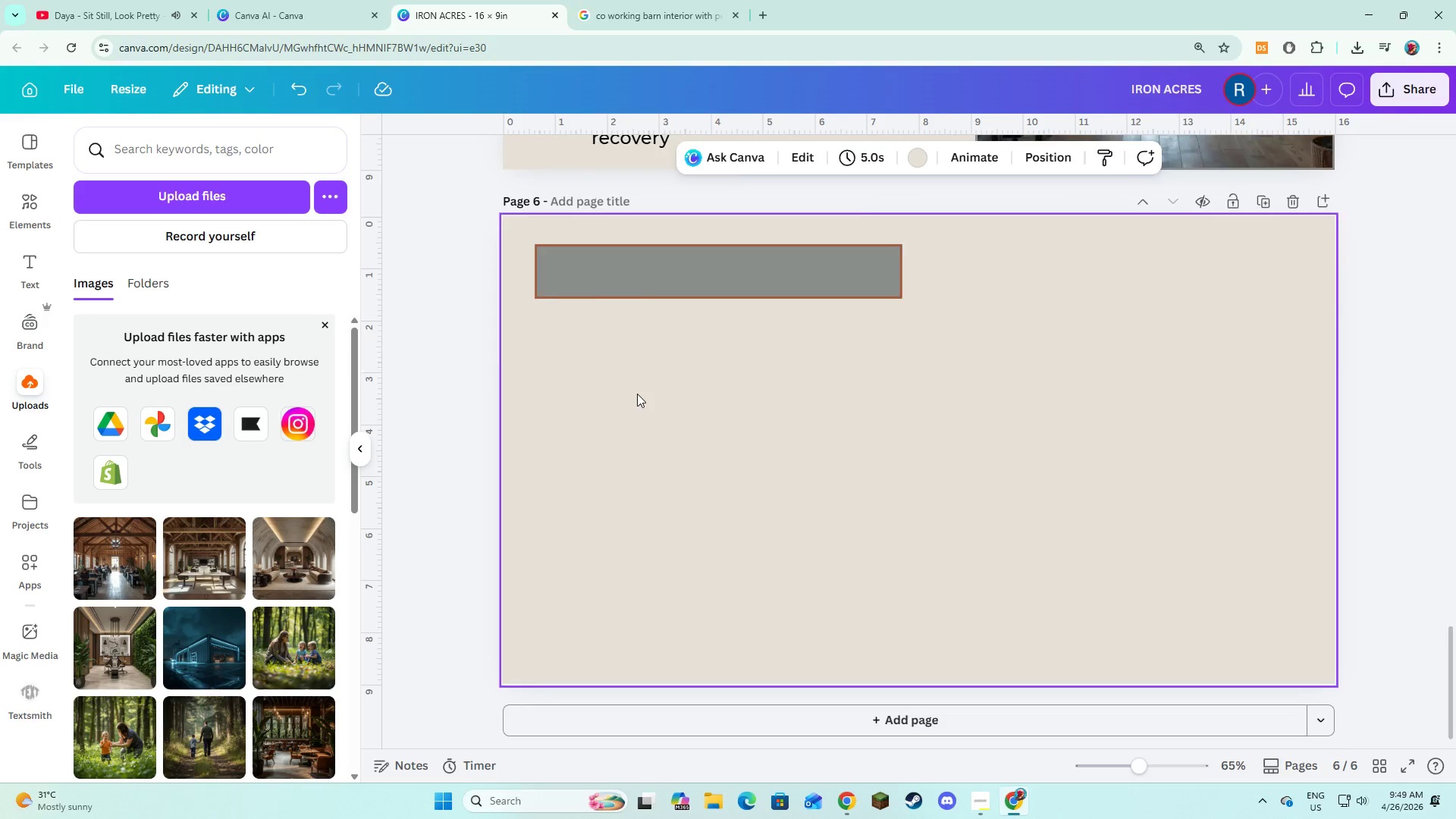 
scroll: coordinate [637, 394], scroll_direction: up, amount: 15.0
 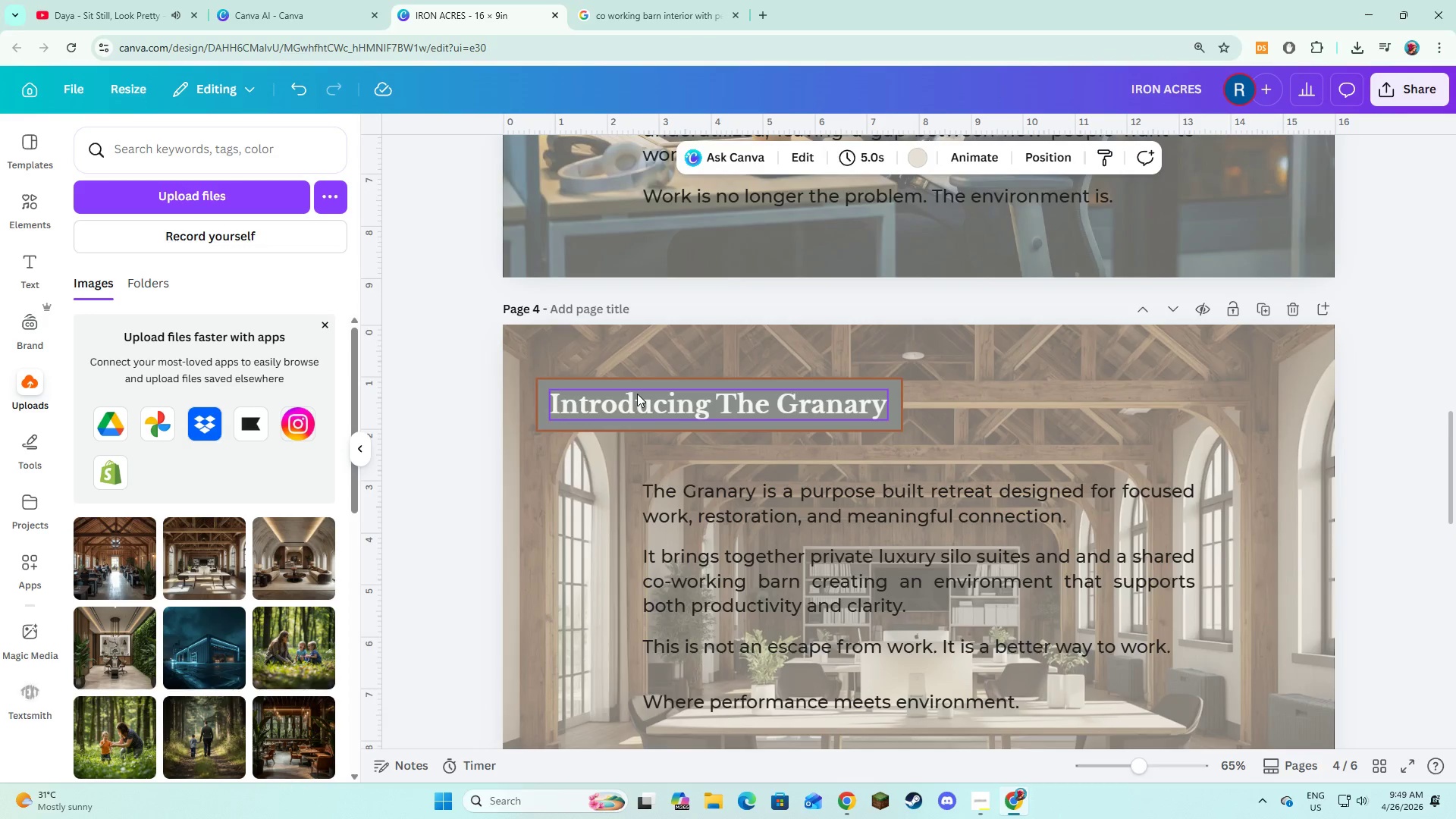 
scroll: coordinate [637, 394], scroll_direction: down, amount: 10.0
 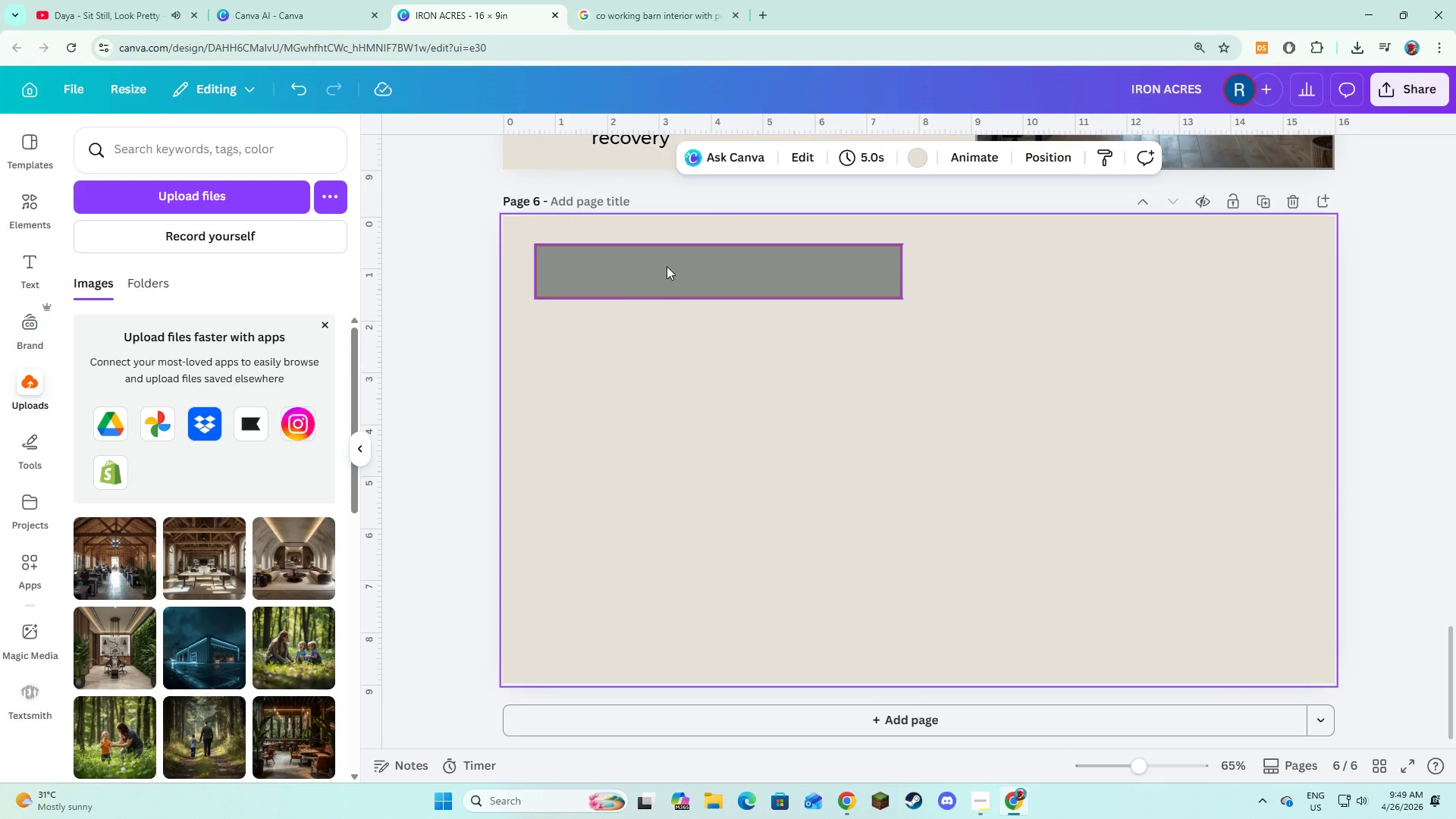 
left_click([667, 266])
 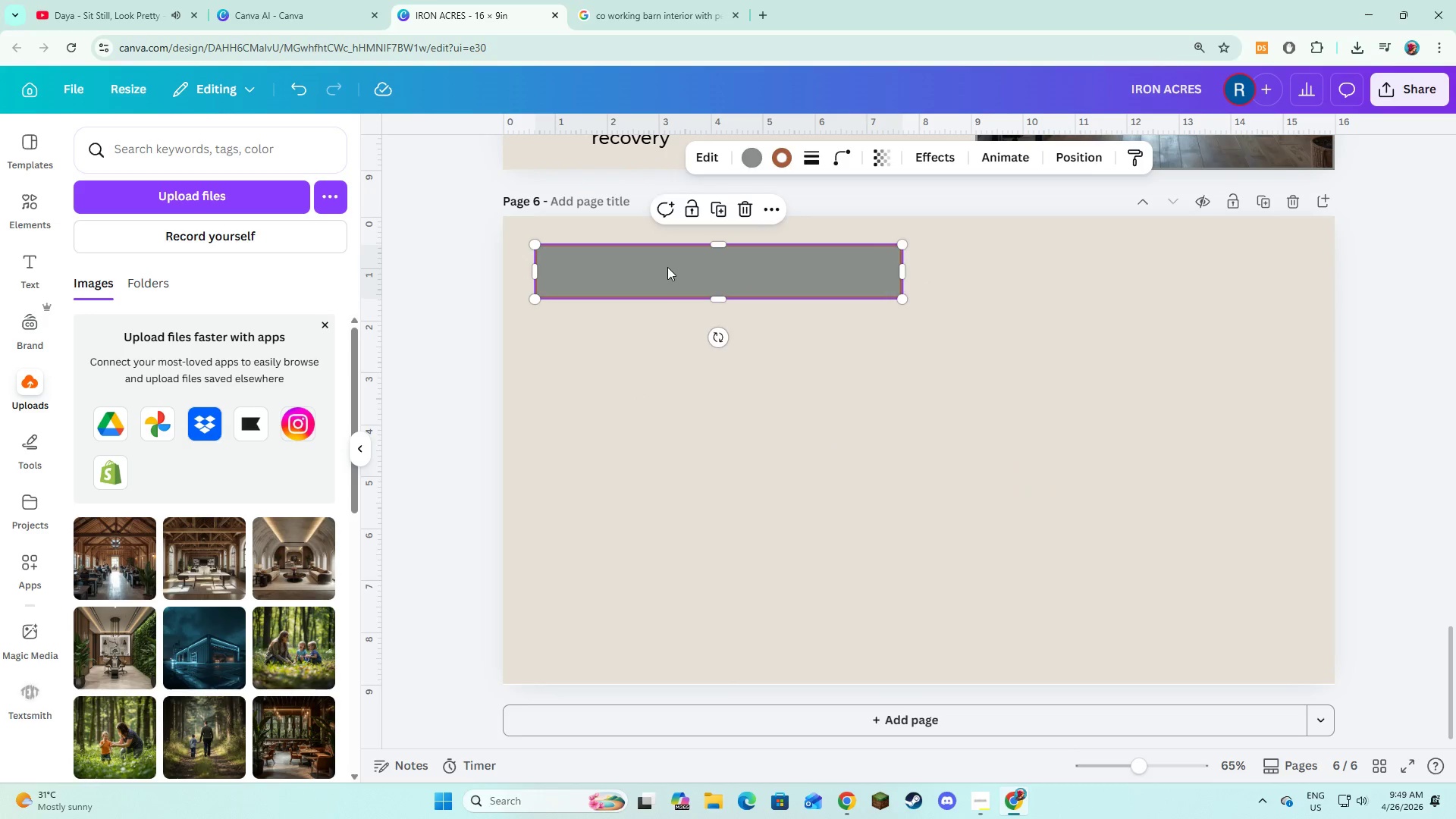 
left_click_drag(start_coordinate=[667, 266], to_coordinate=[667, 278])
 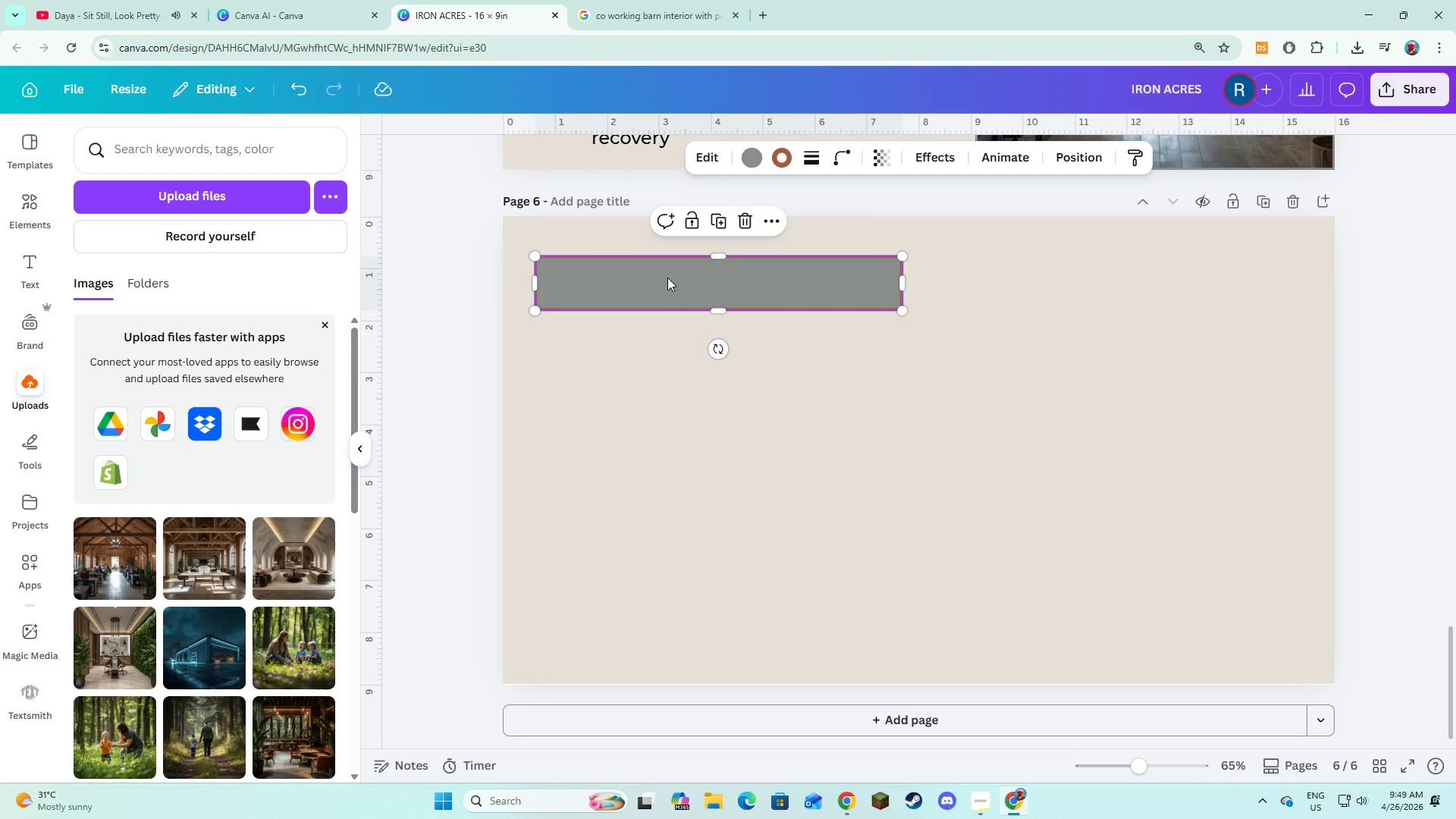 
left_click_drag(start_coordinate=[667, 278], to_coordinate=[667, 290])
 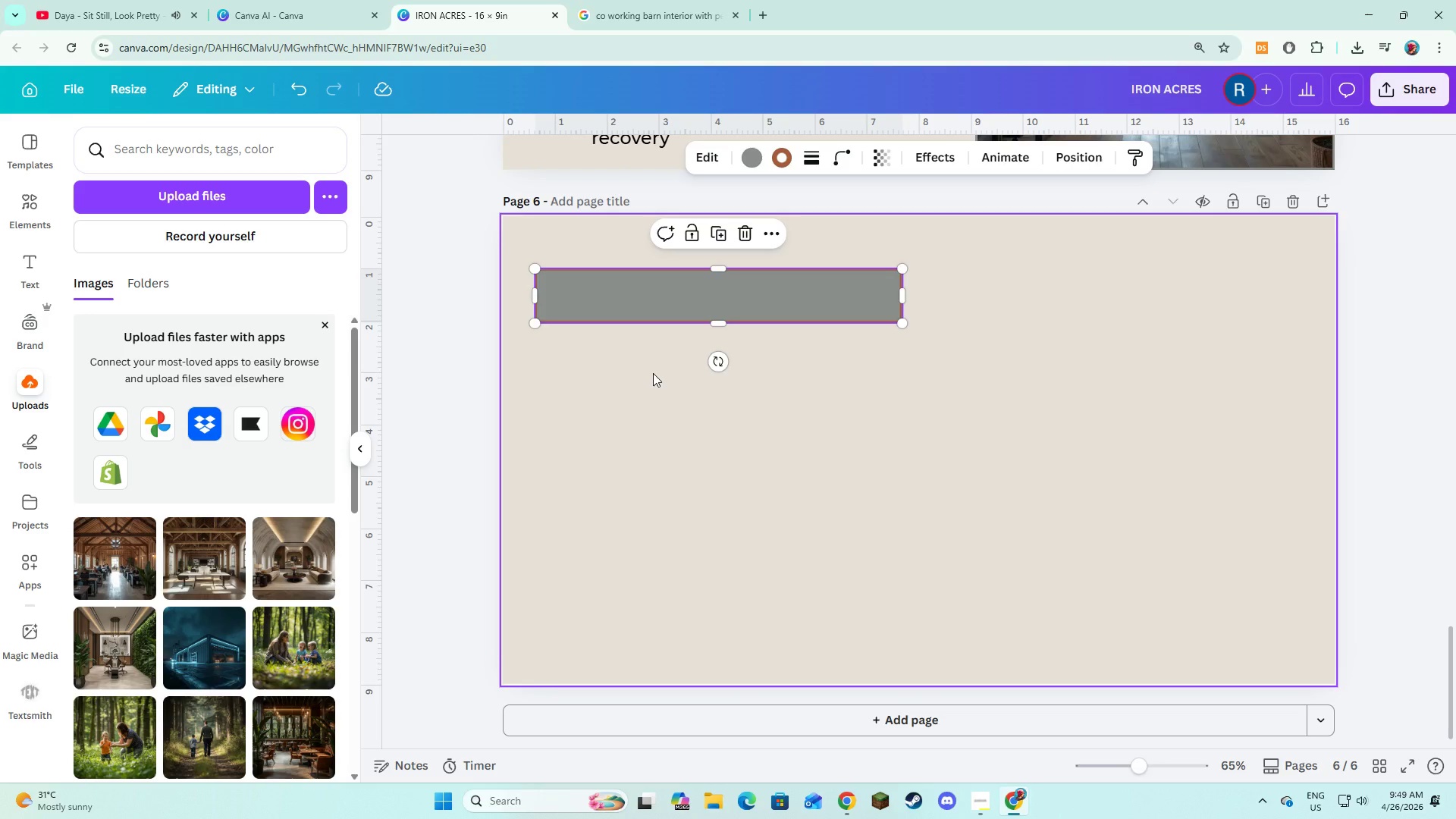 
left_click([653, 373])
 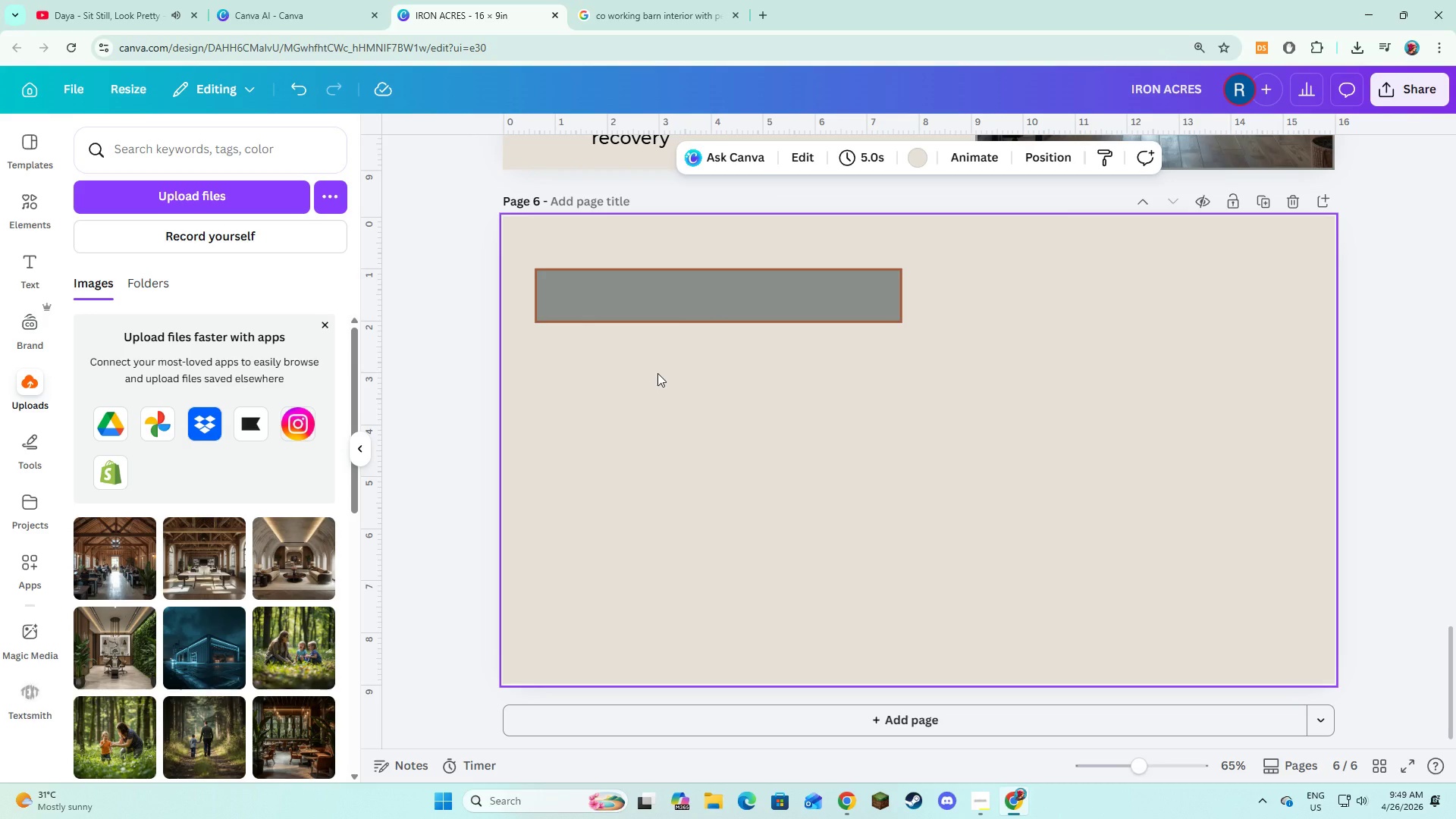 
wait(13.64)
 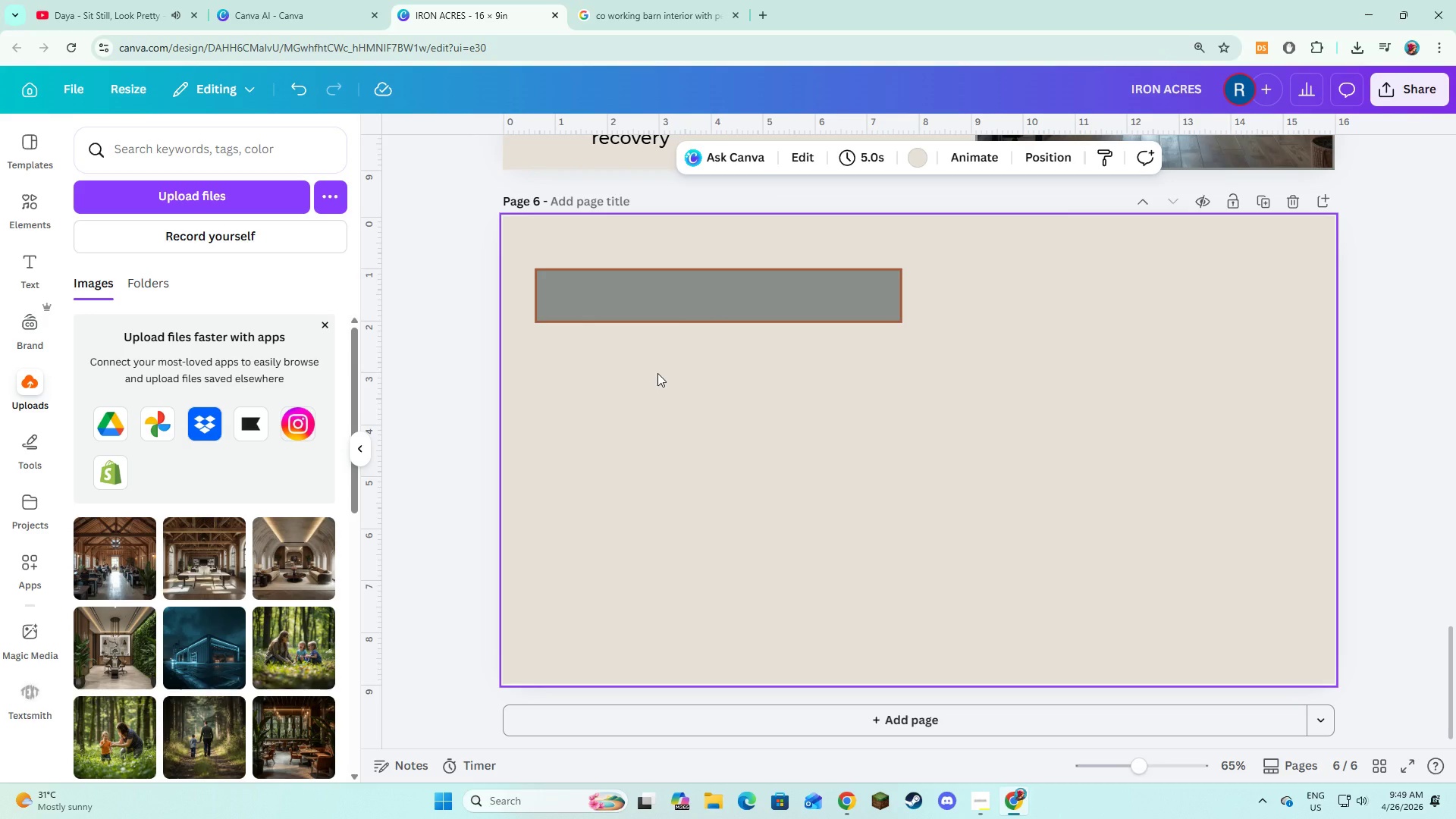 
left_click([691, 318])
 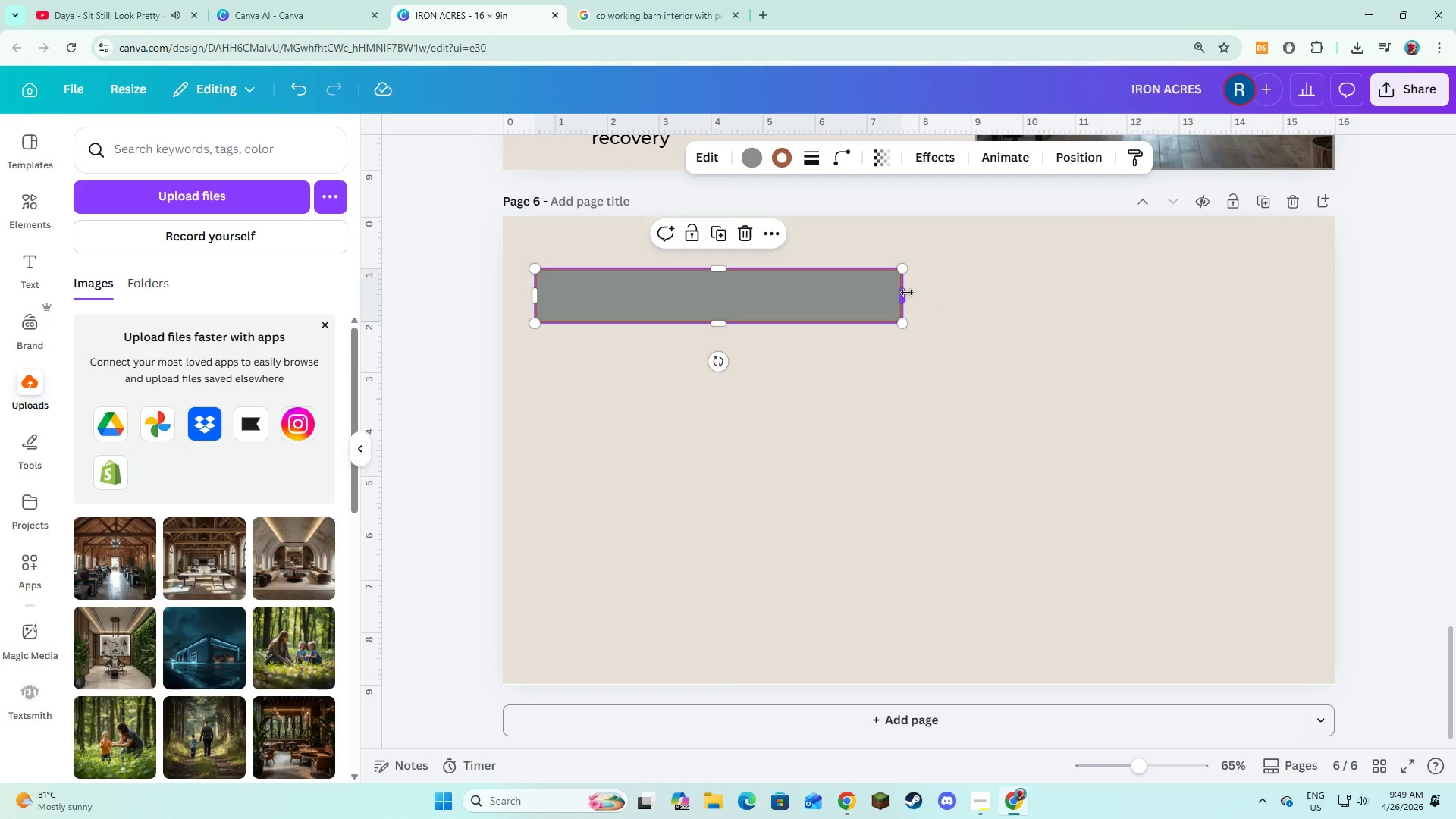 
left_click_drag(start_coordinate=[907, 293], to_coordinate=[873, 285])
 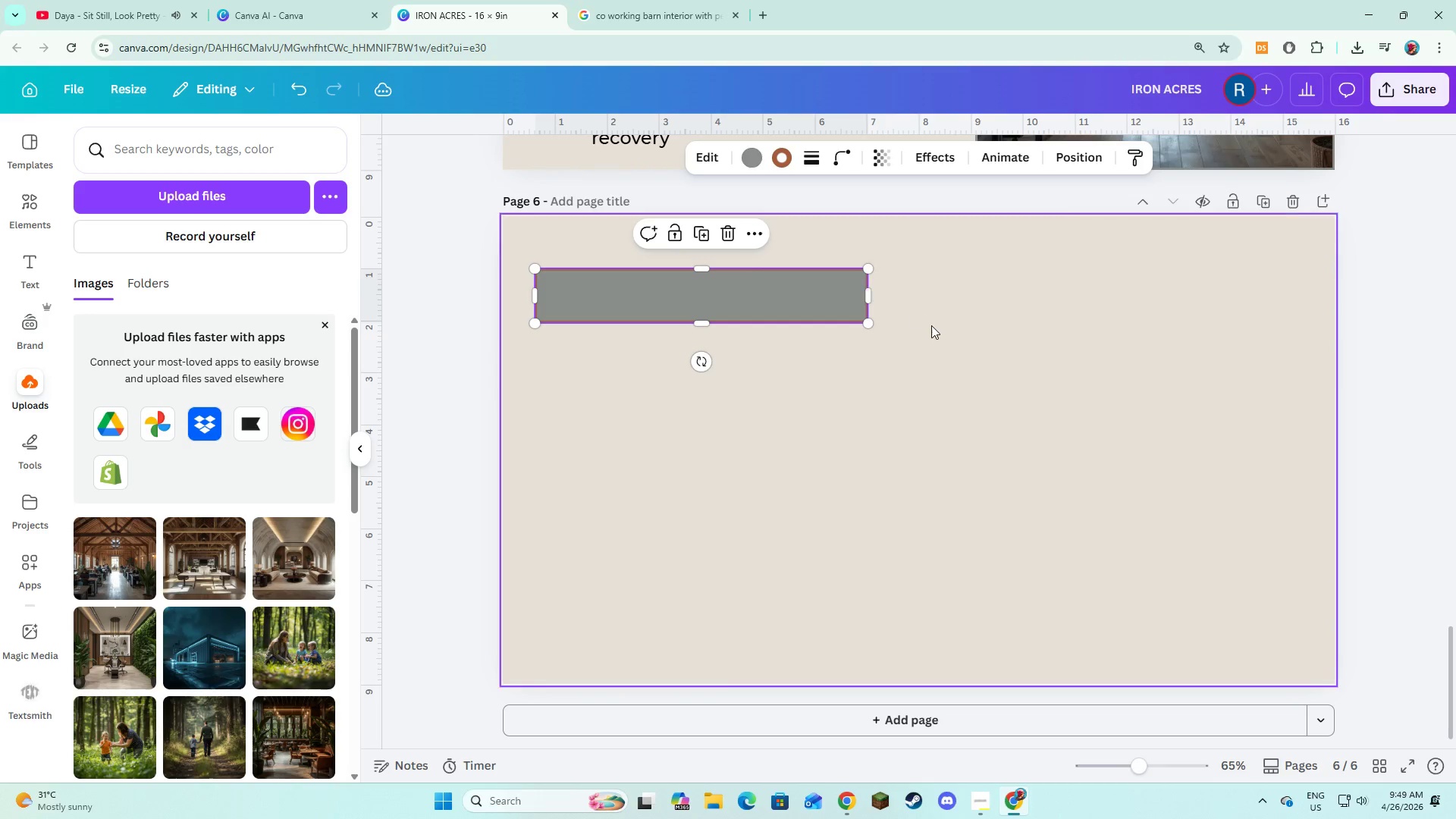 
left_click([931, 325])
 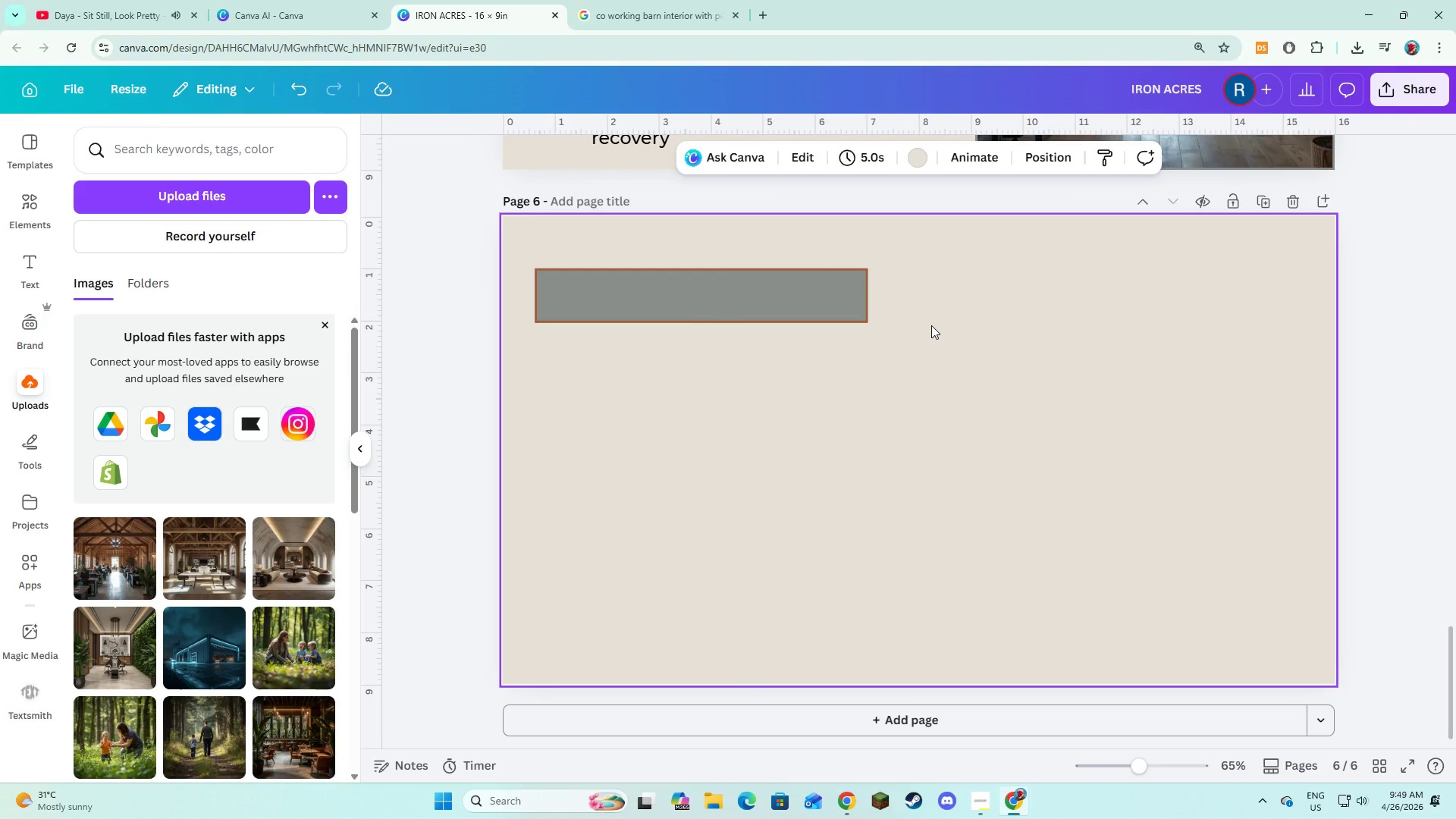 
left_click([686, 309])
 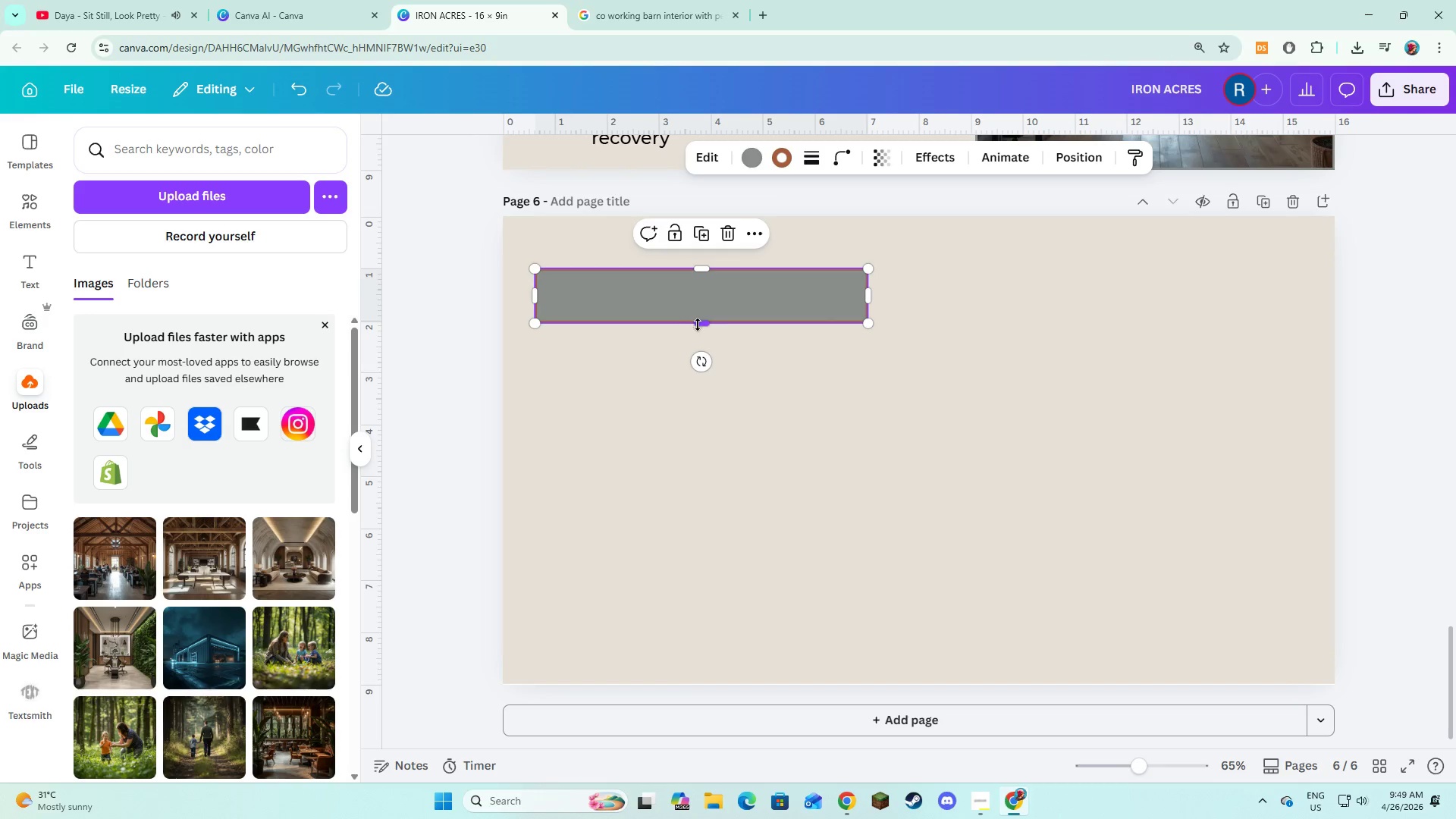 
left_click_drag(start_coordinate=[698, 325], to_coordinate=[701, 343])
 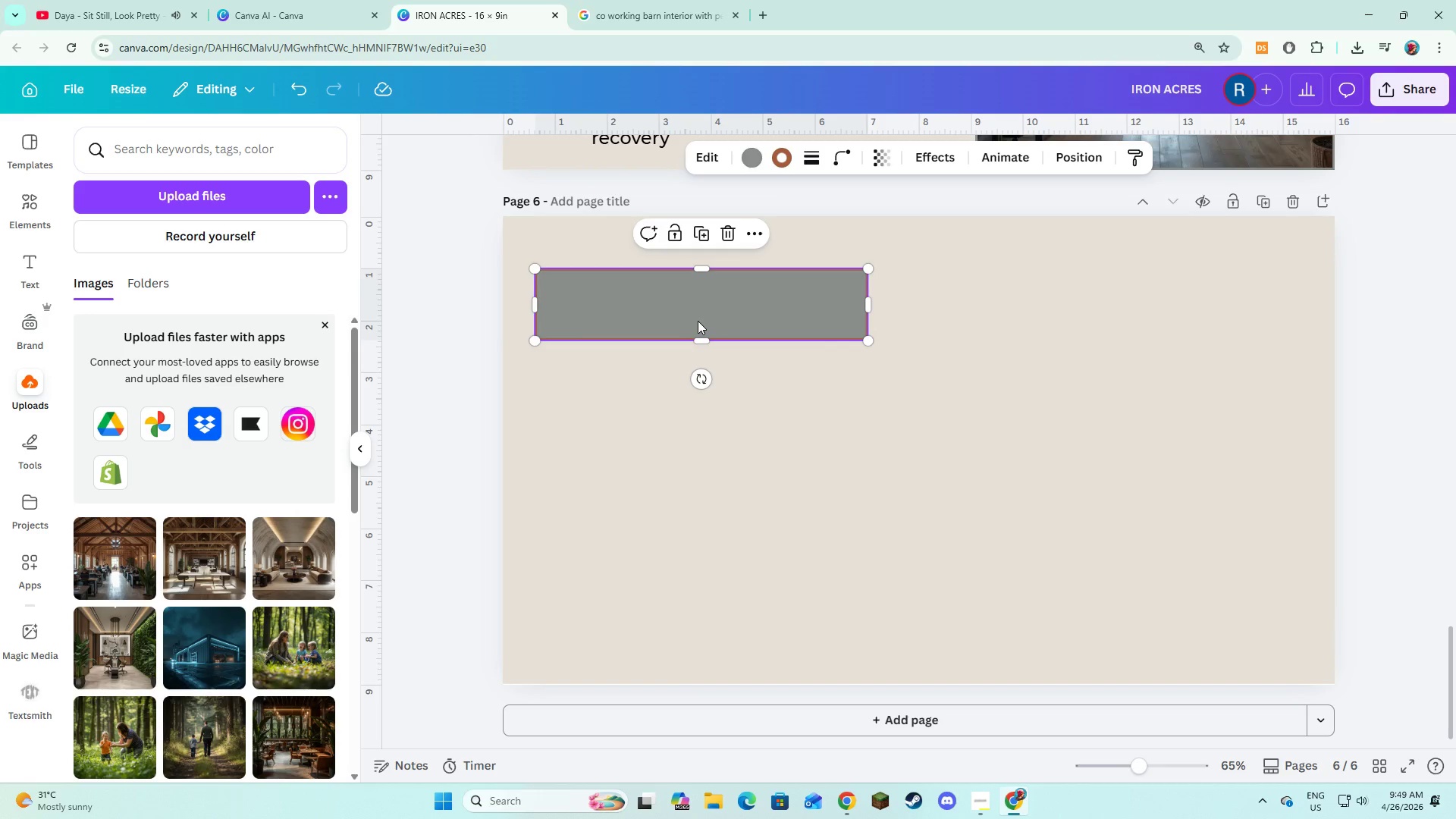 
left_click_drag(start_coordinate=[698, 321], to_coordinate=[698, 309])
 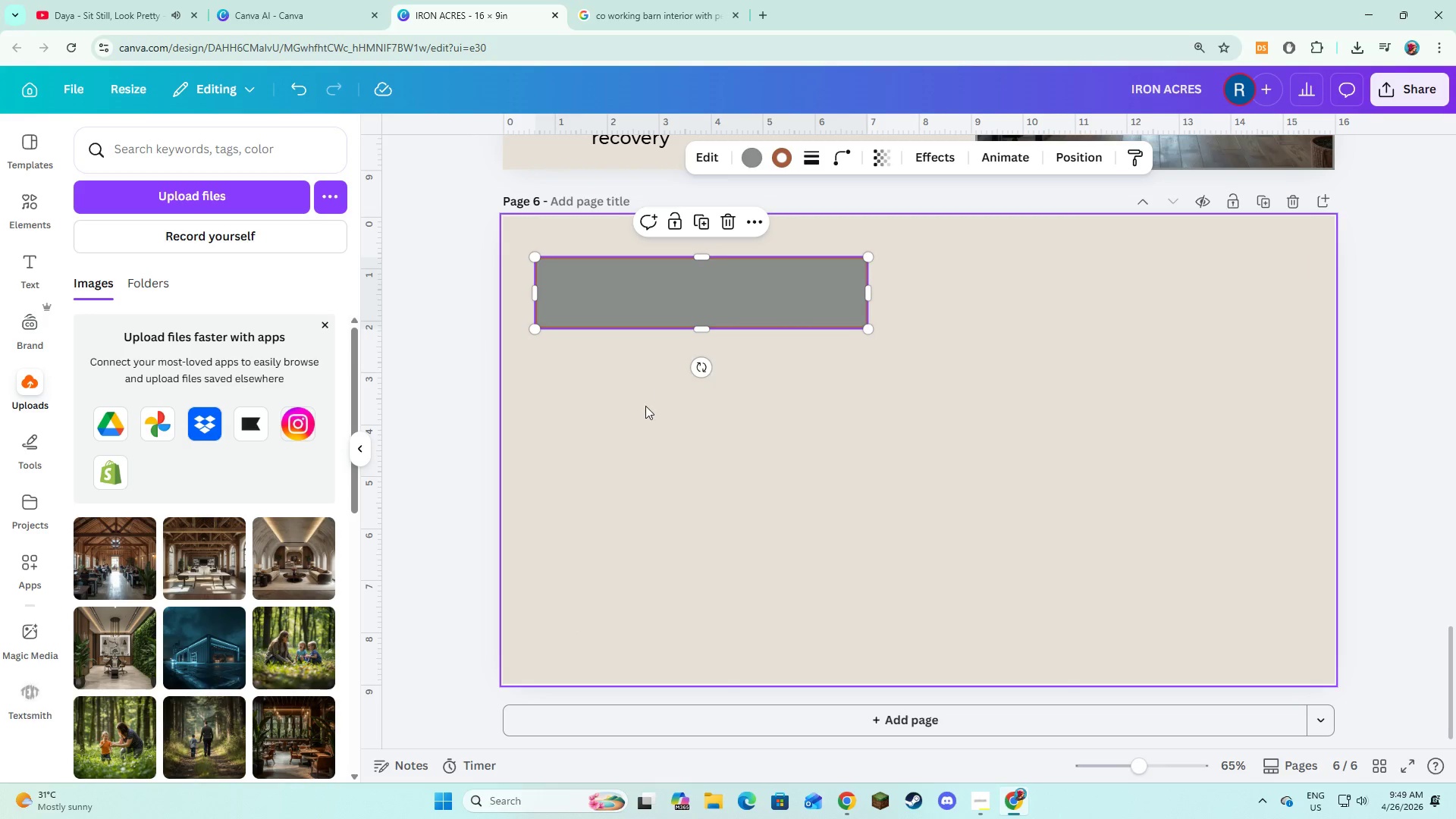 
left_click([645, 406])
 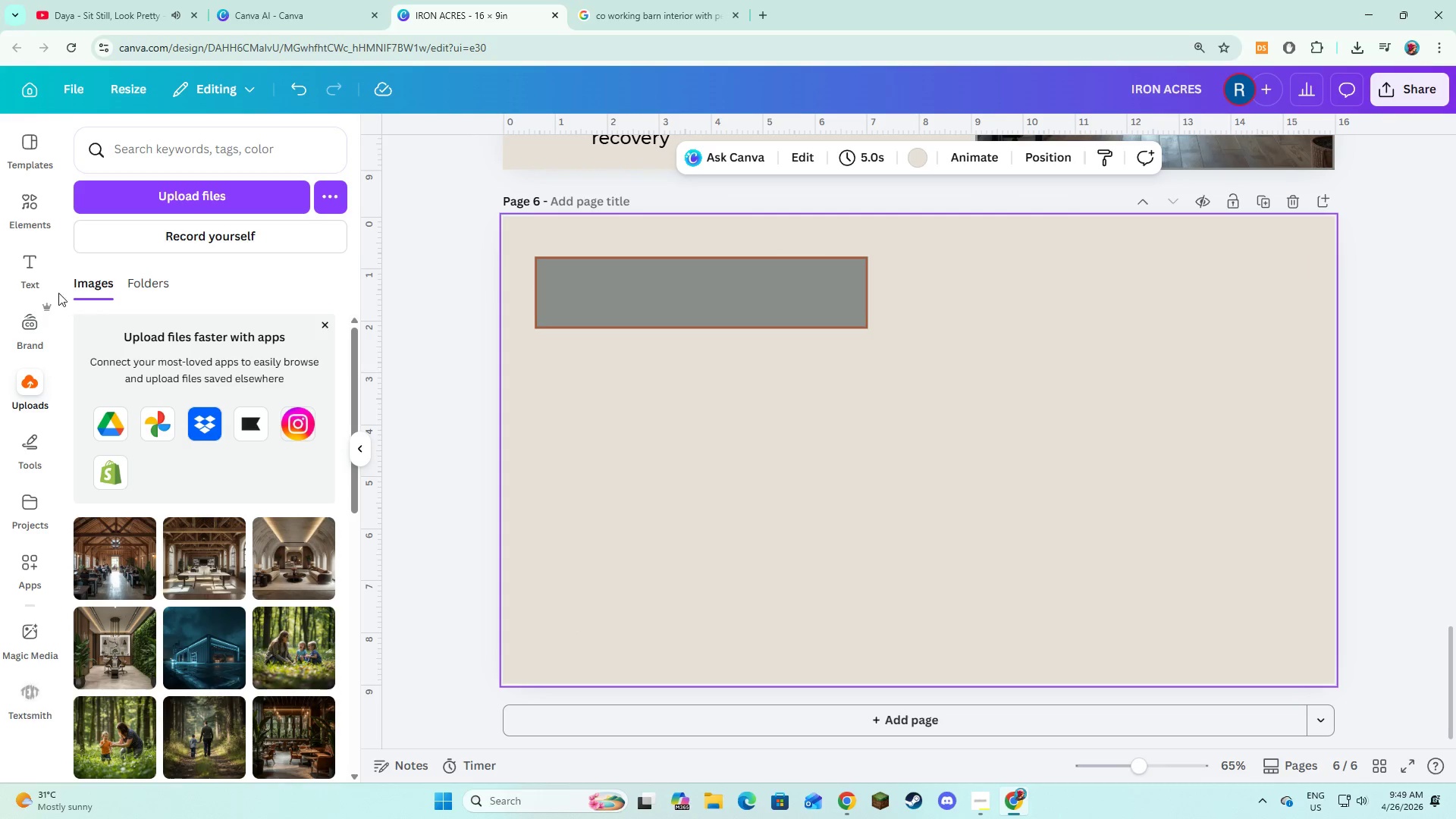 
left_click([37, 279])
 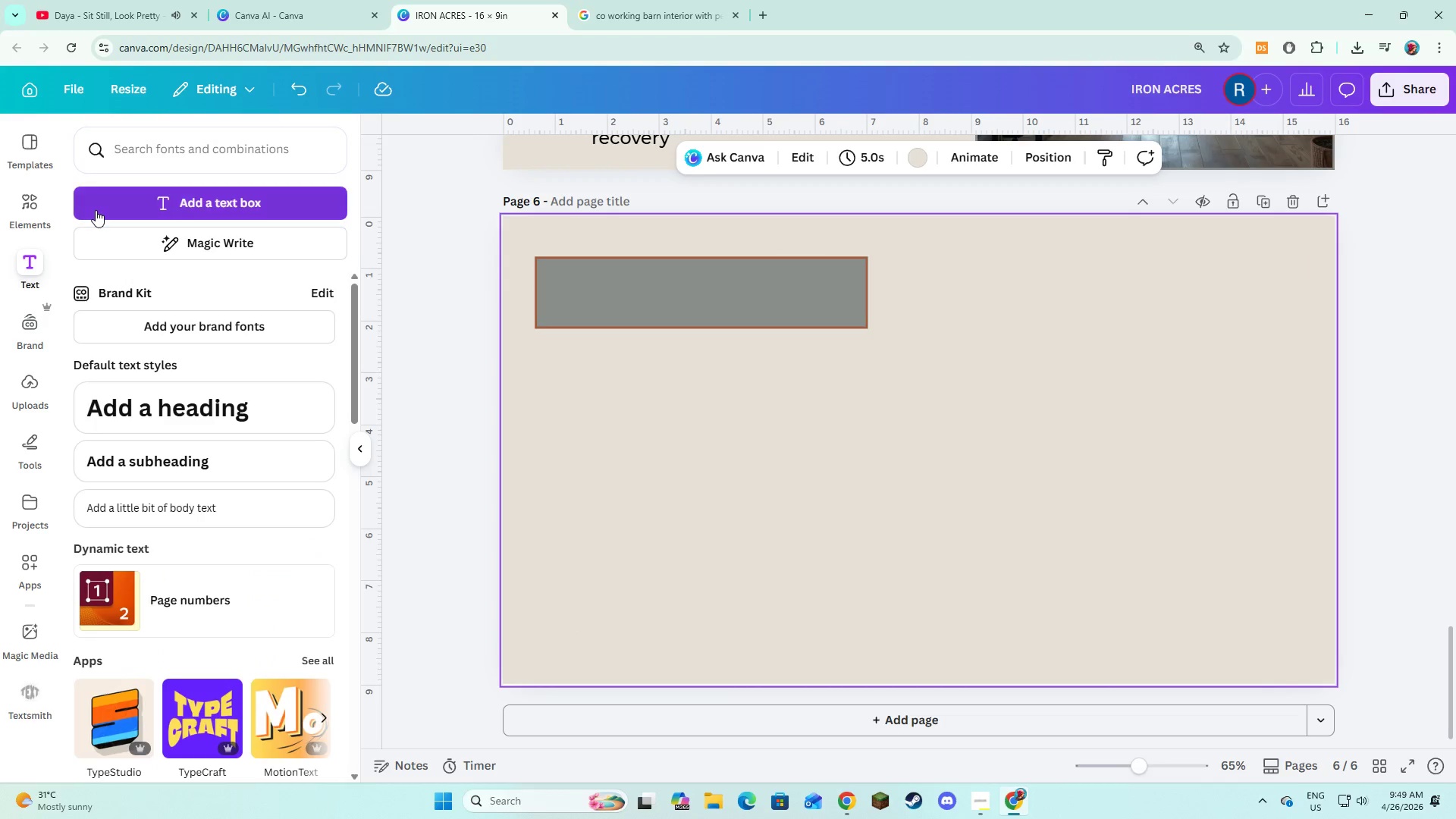 
left_click([96, 210])
 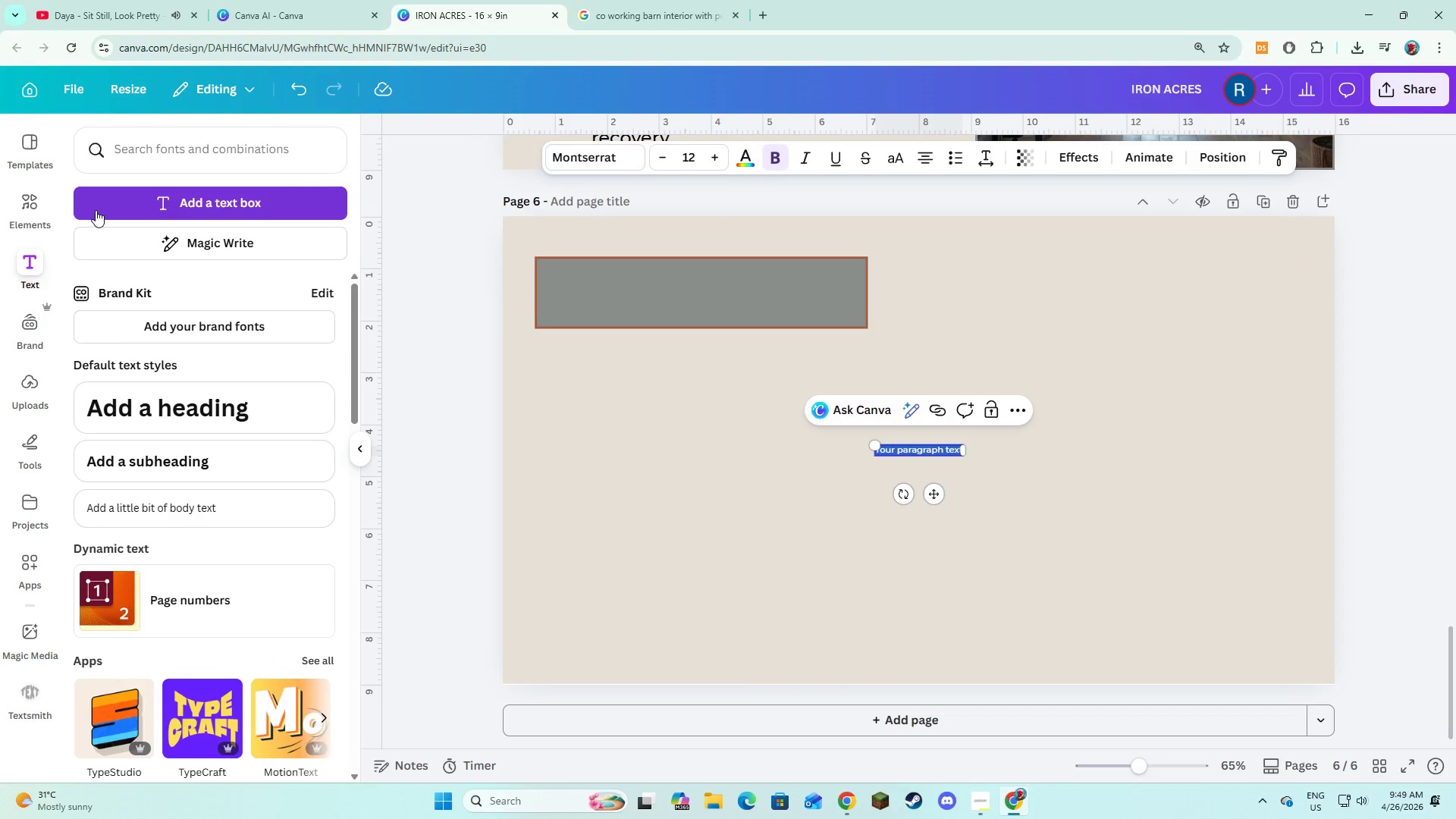 
type(The Rise of Work-From_Nature)
key(Backspace)
key(Backspace)
key(Backspace)
key(Backspace)
key(Backspace)
key(Backspace)
key(Backspace)
type(-B)
key(Backspace)
type(Nature)
 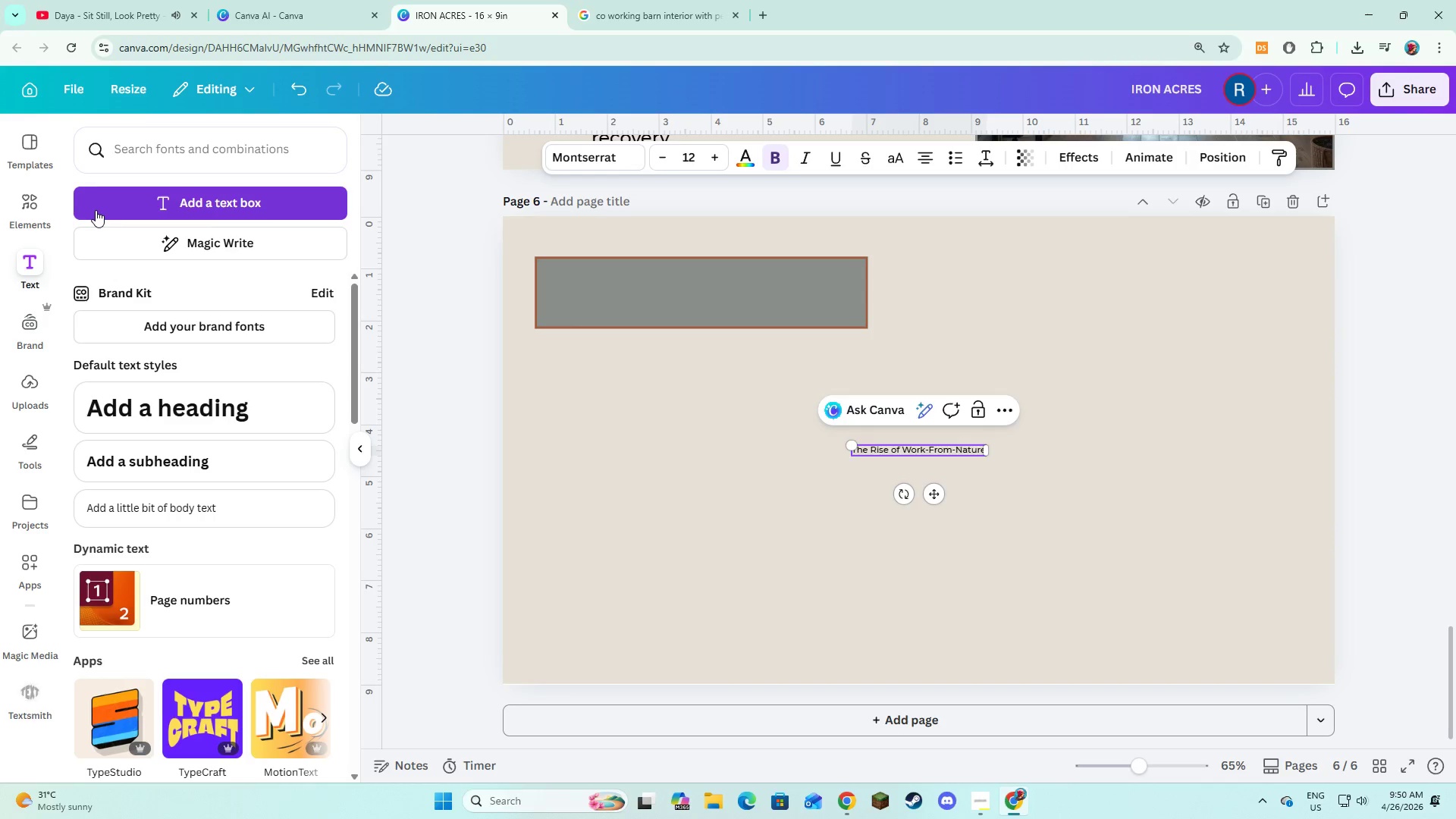 
key(Control+A)
 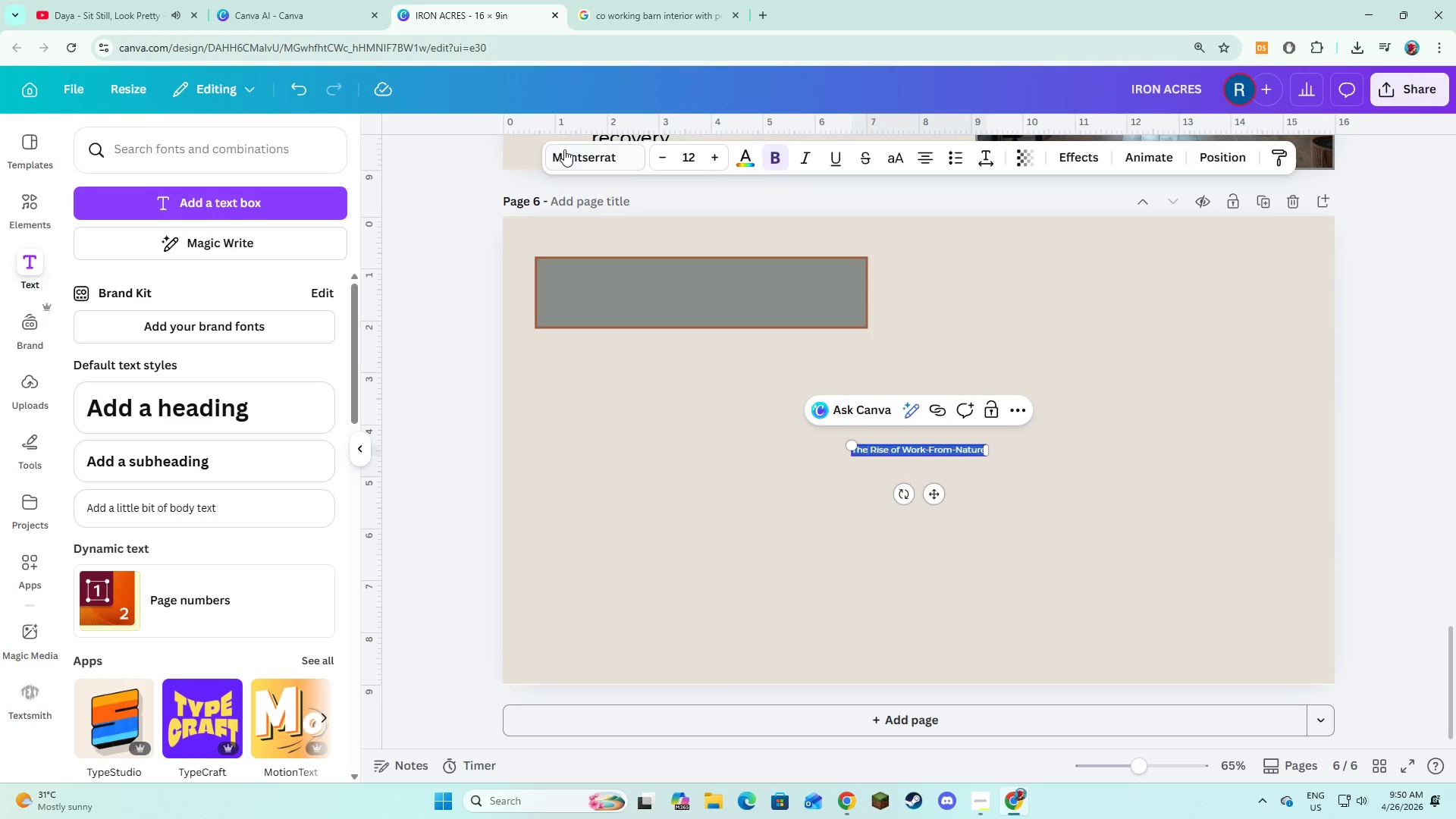 
left_click([579, 163])
 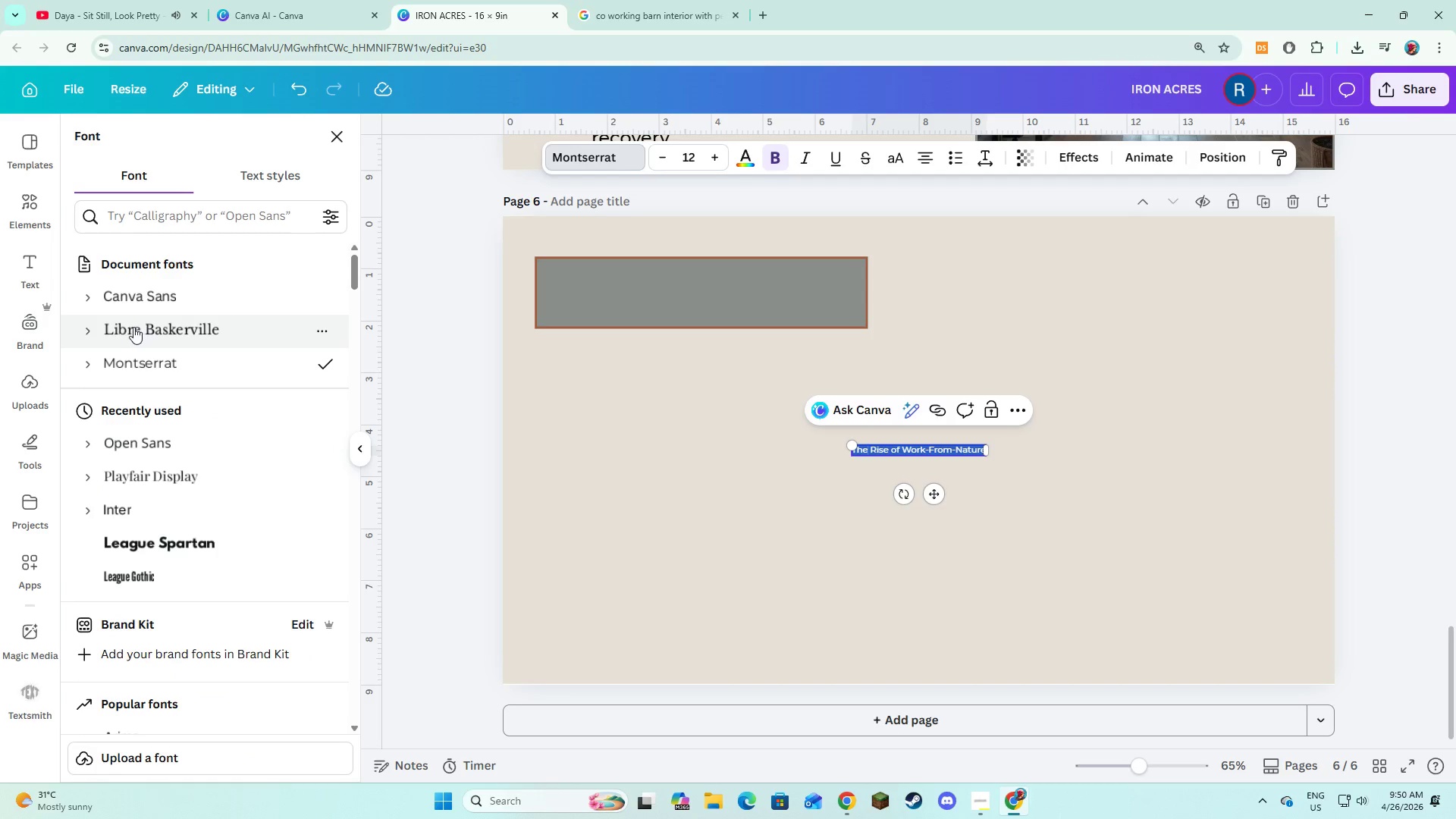 
left_click([90, 328])
 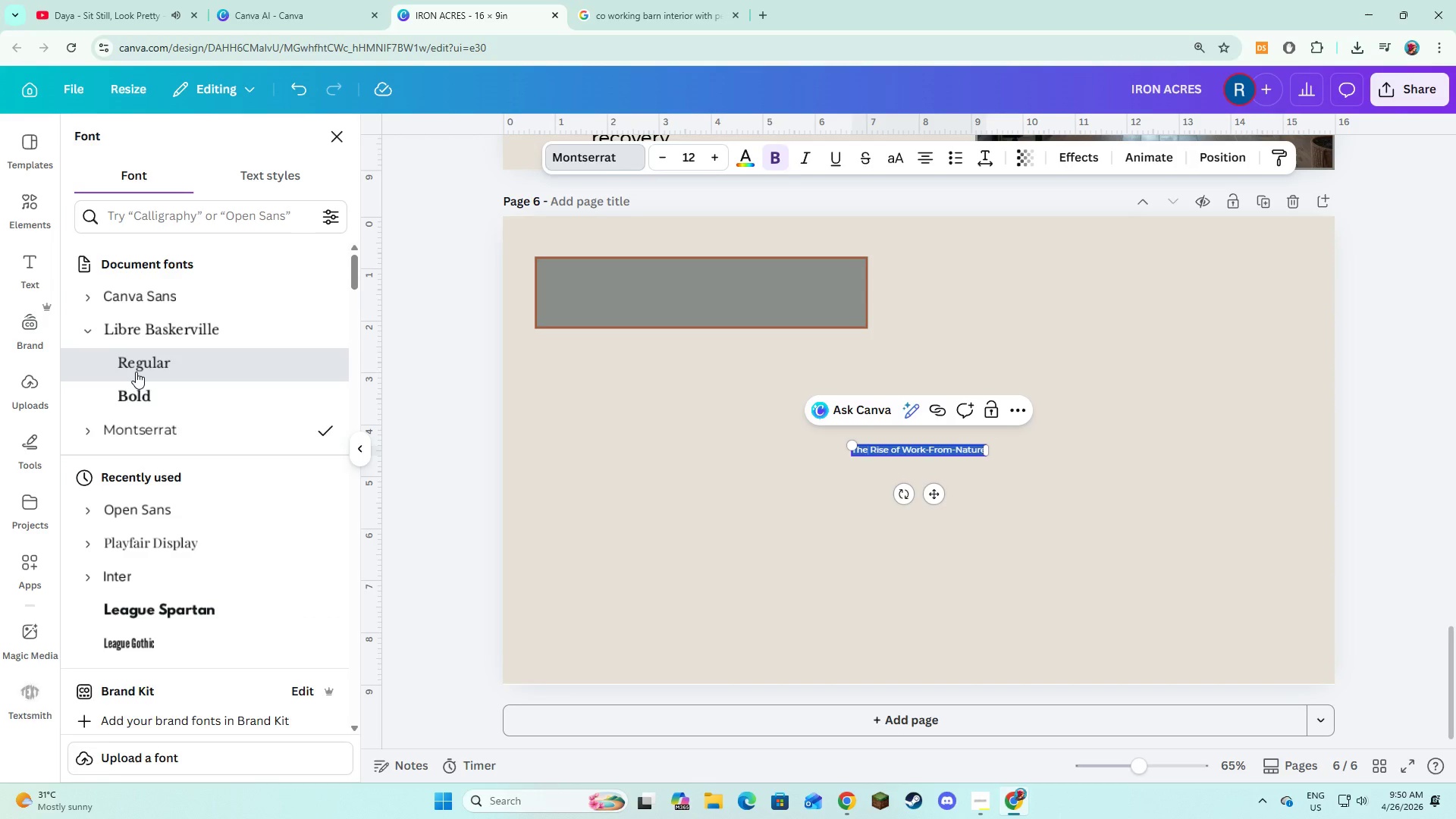 
double_click([136, 384])
 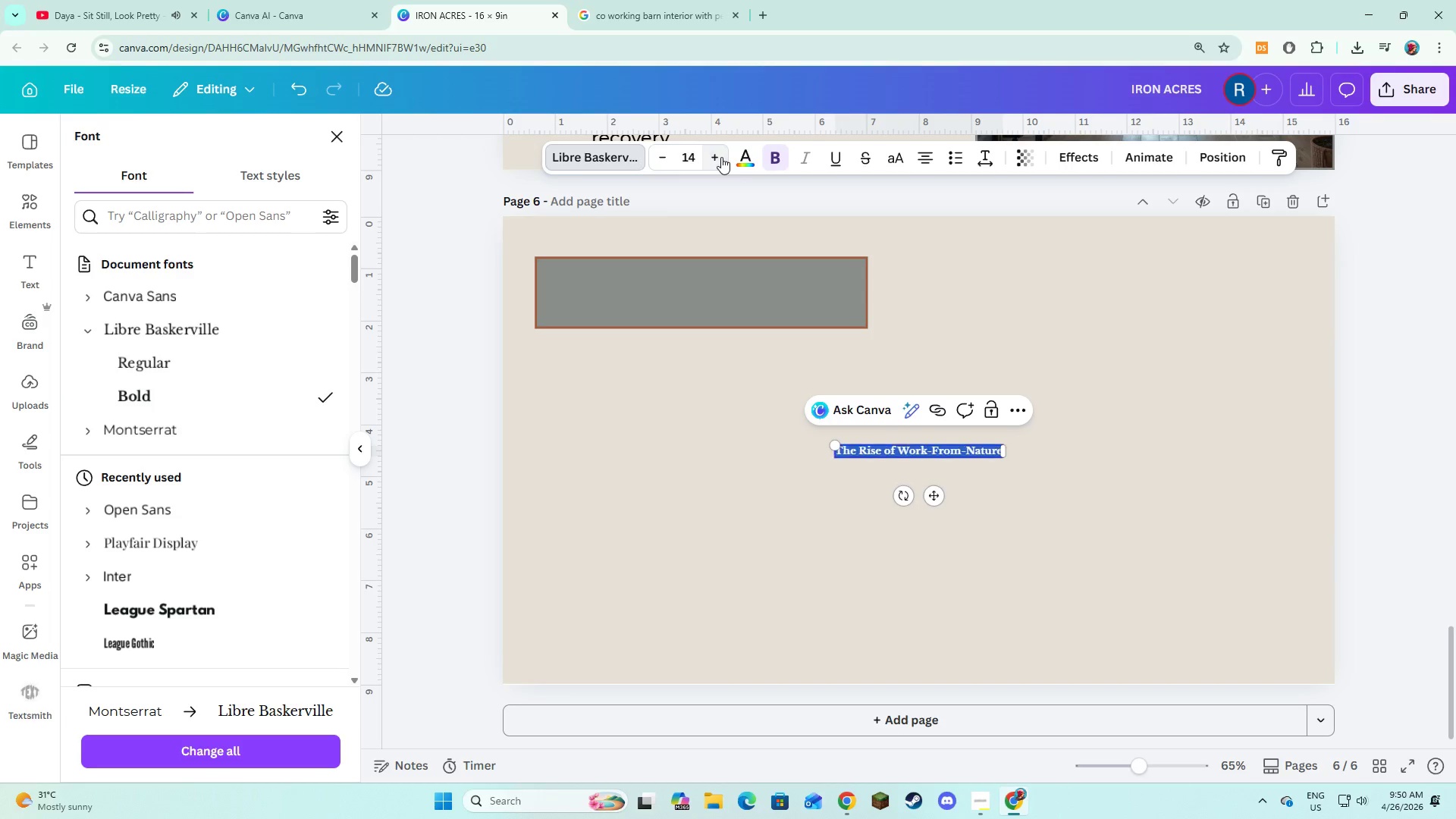 
left_click([721, 157])
 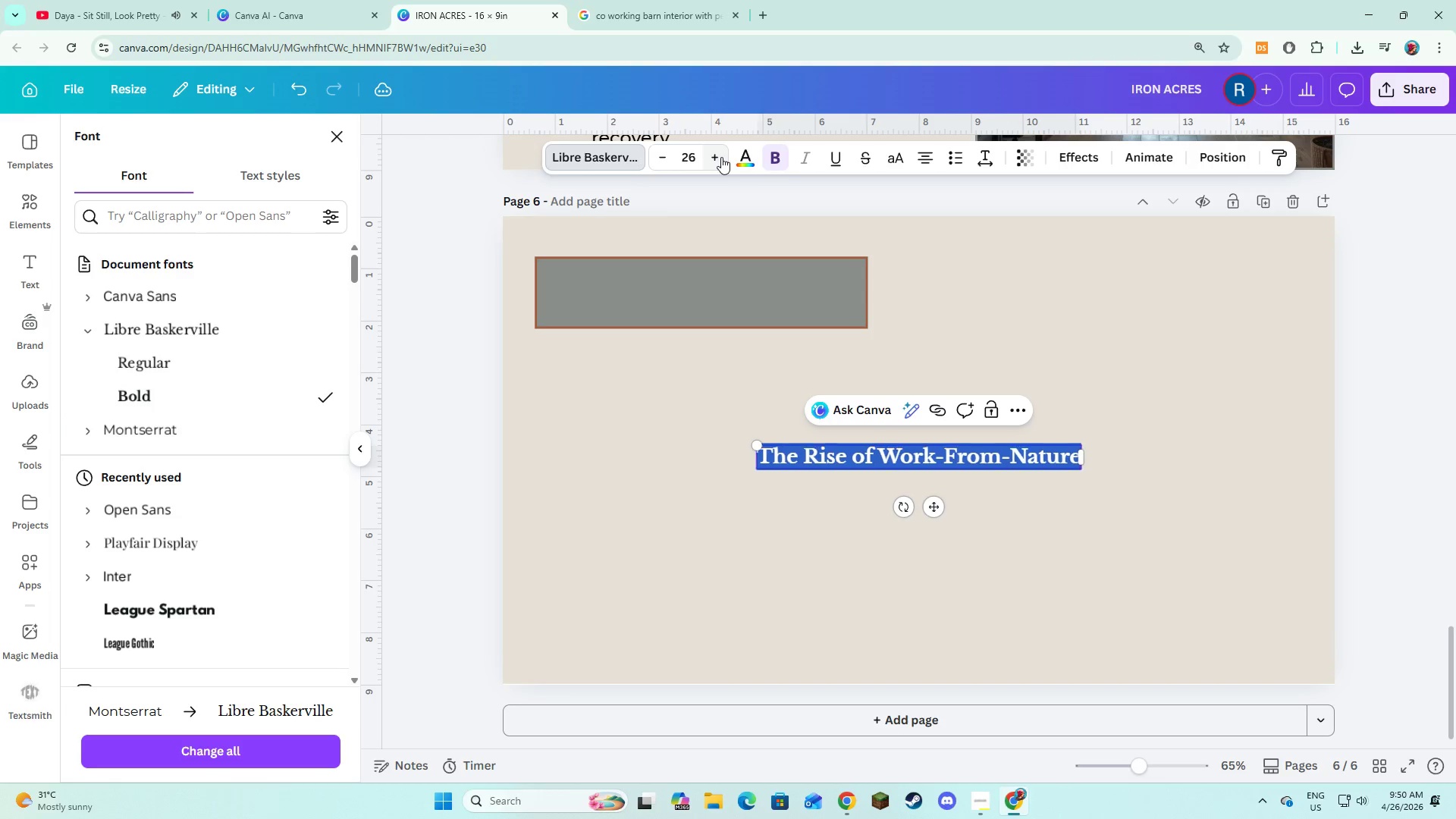 
left_click([721, 157])
 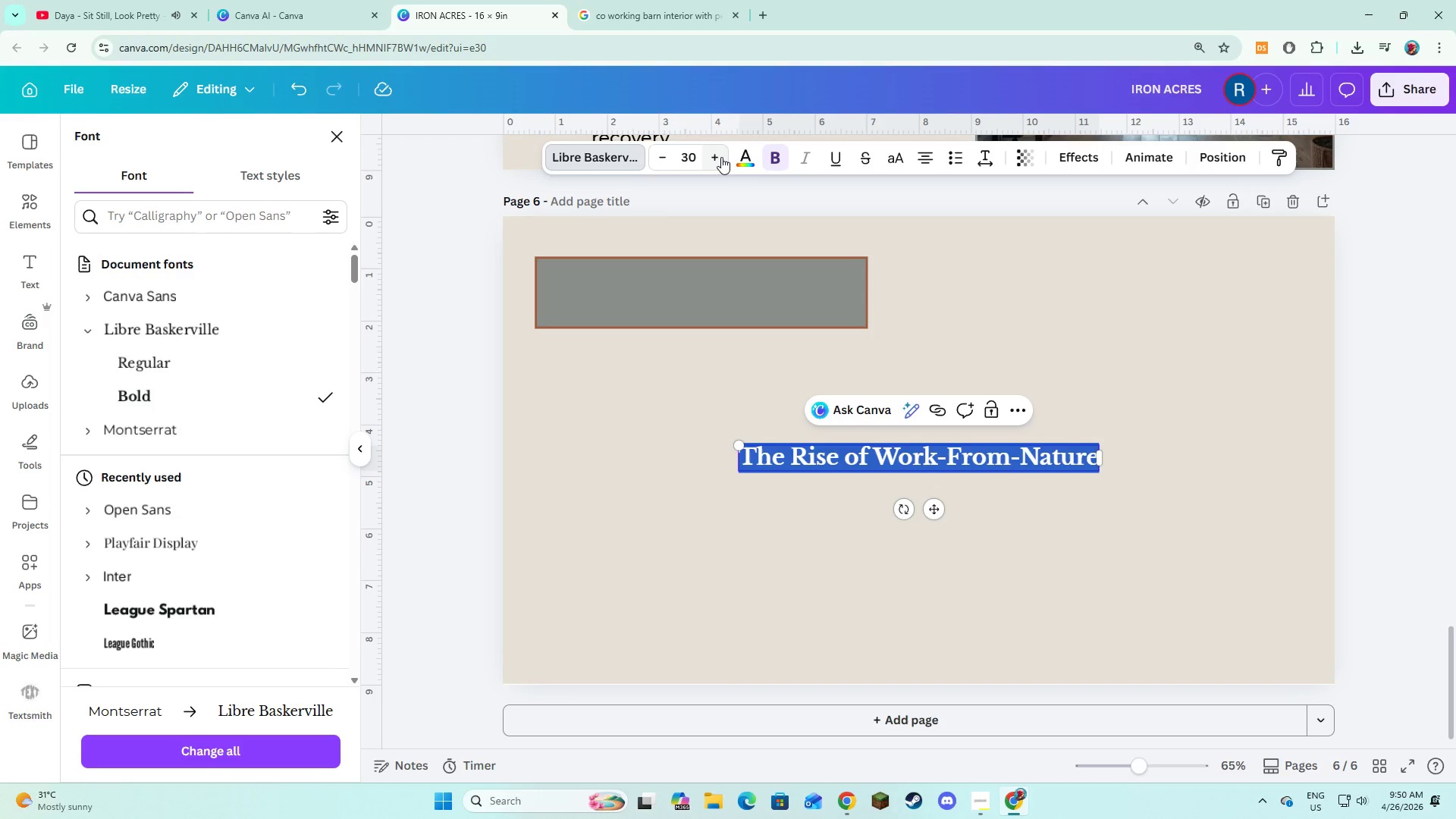 
double_click([721, 157])
 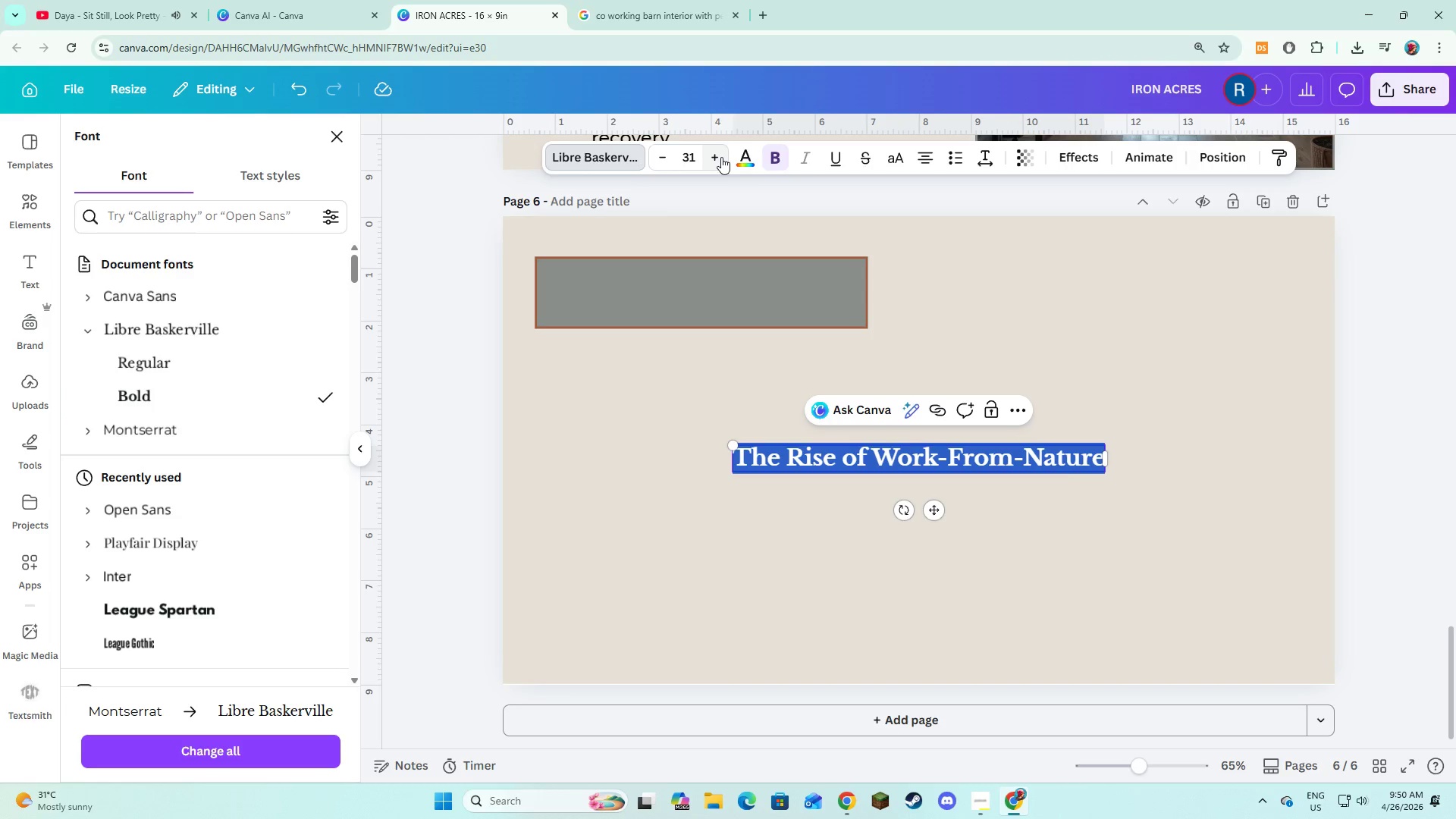 
triple_click([721, 157])
 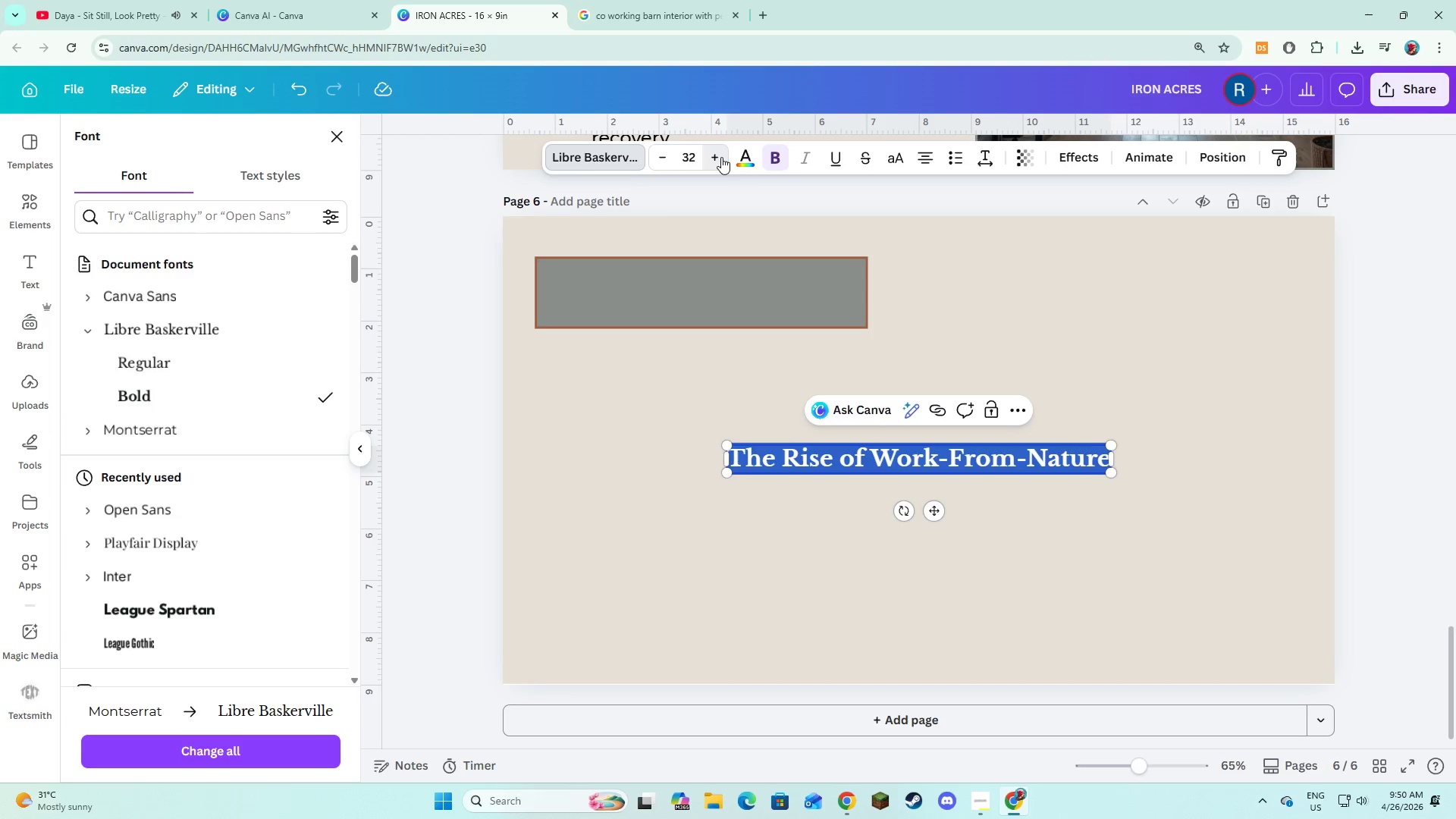 
triple_click([721, 157])
 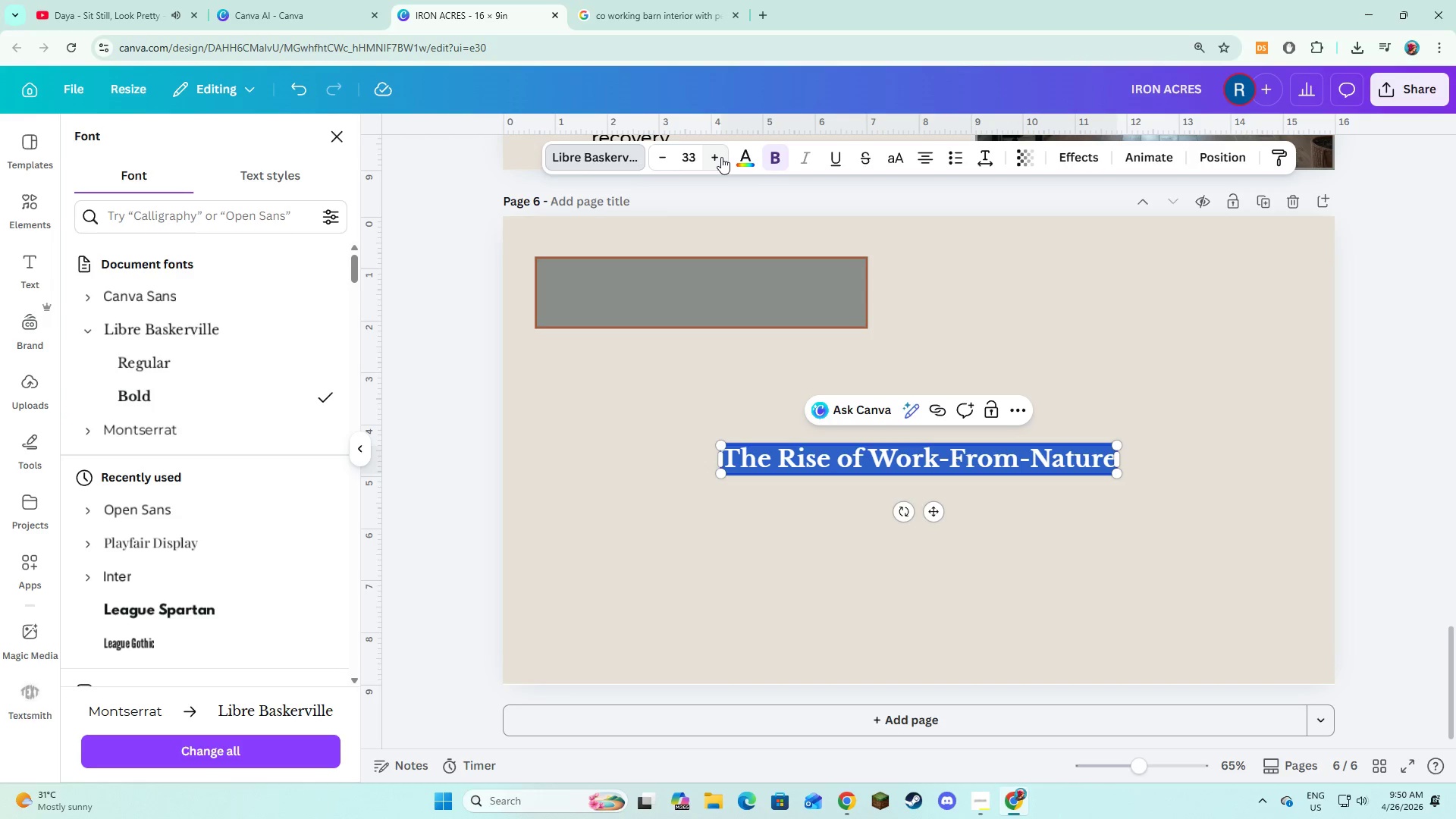 
triple_click([721, 157])
 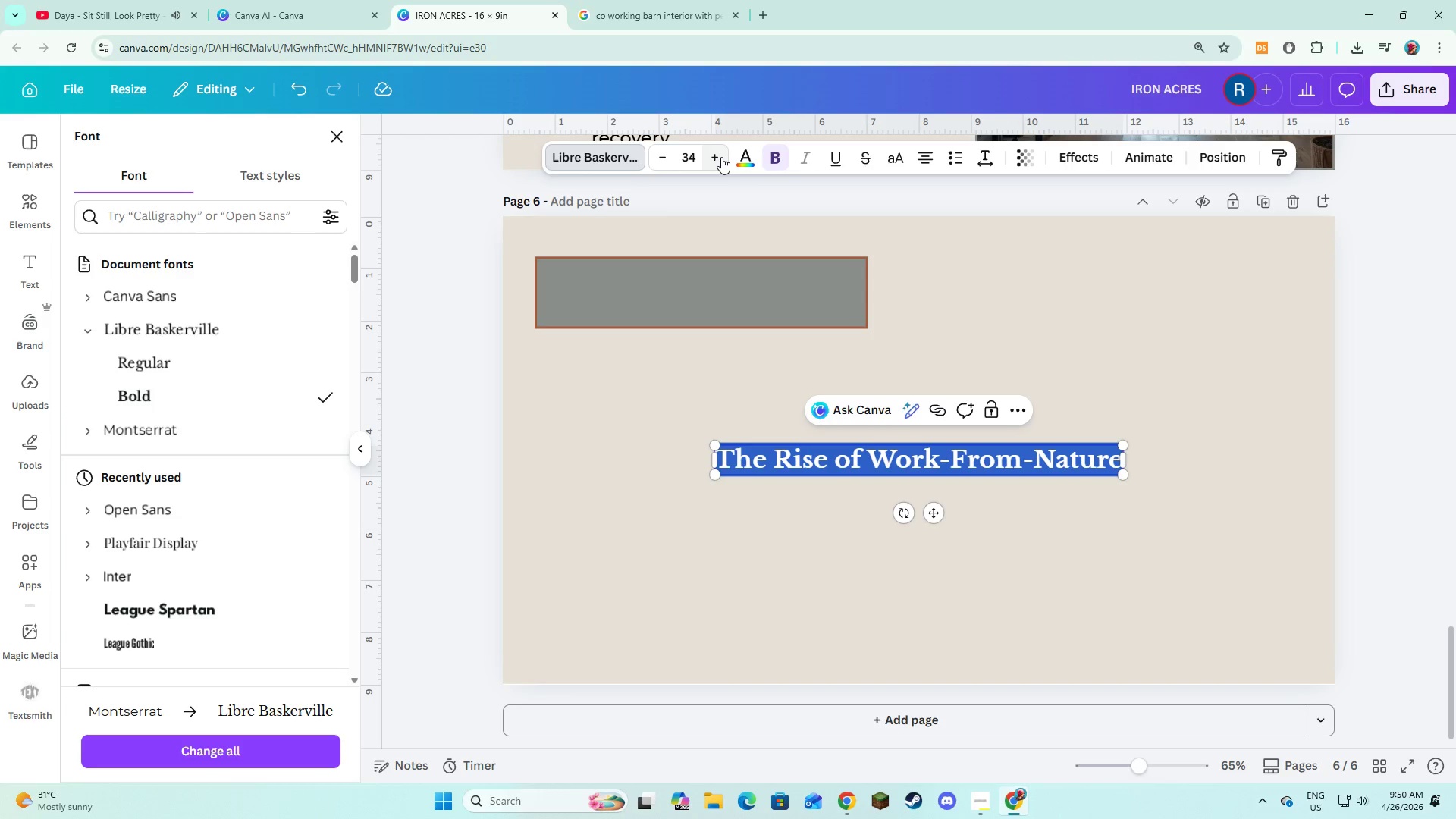 
left_click([721, 157])
 